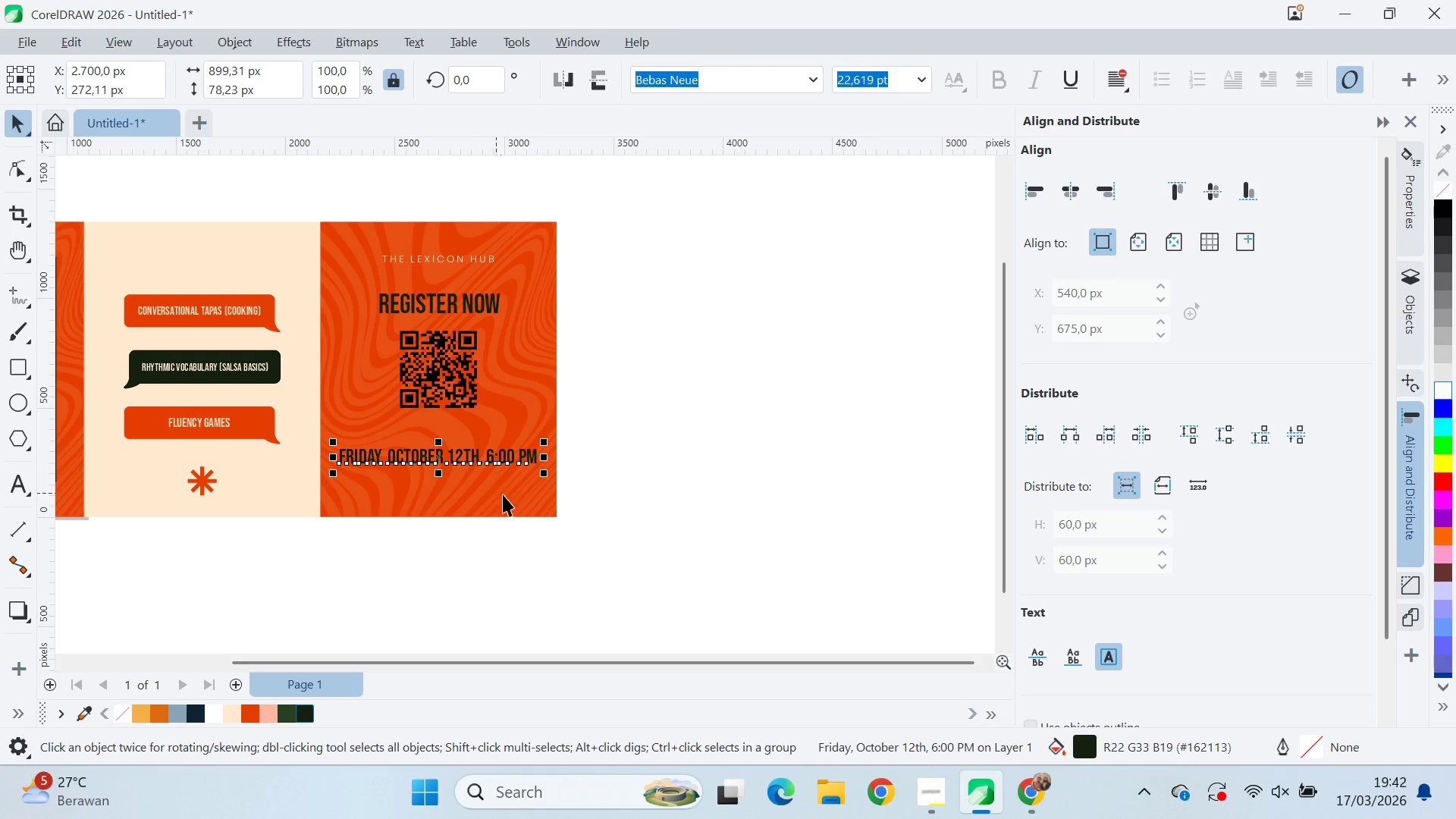 
hold_key(key=ShiftLeft, duration=1.5)
left_click_drag(start_coordinate=[541, 476], to_coordinate=[516, 474])
 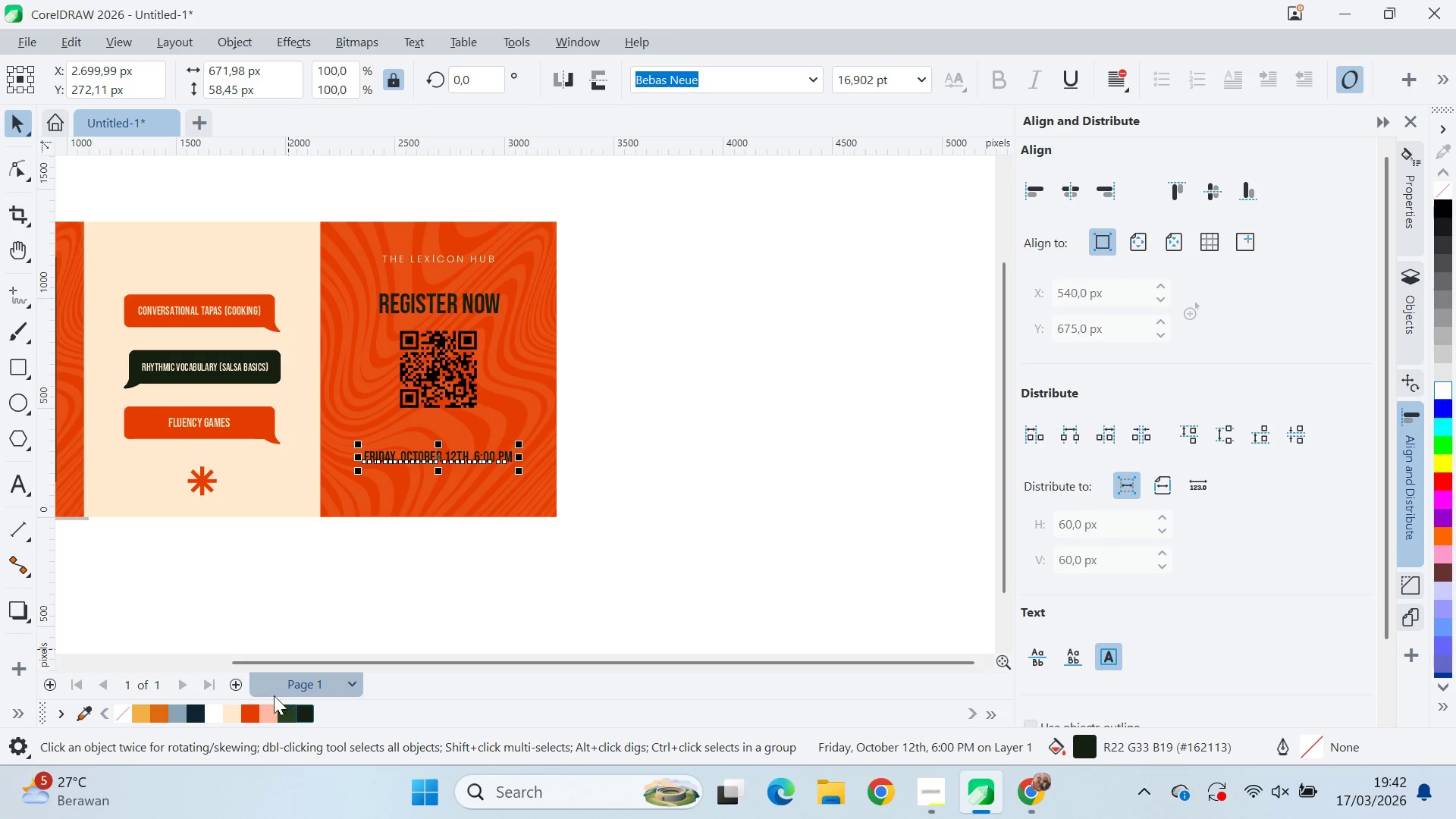 
hold_key(key=ShiftLeft, duration=1.51)
 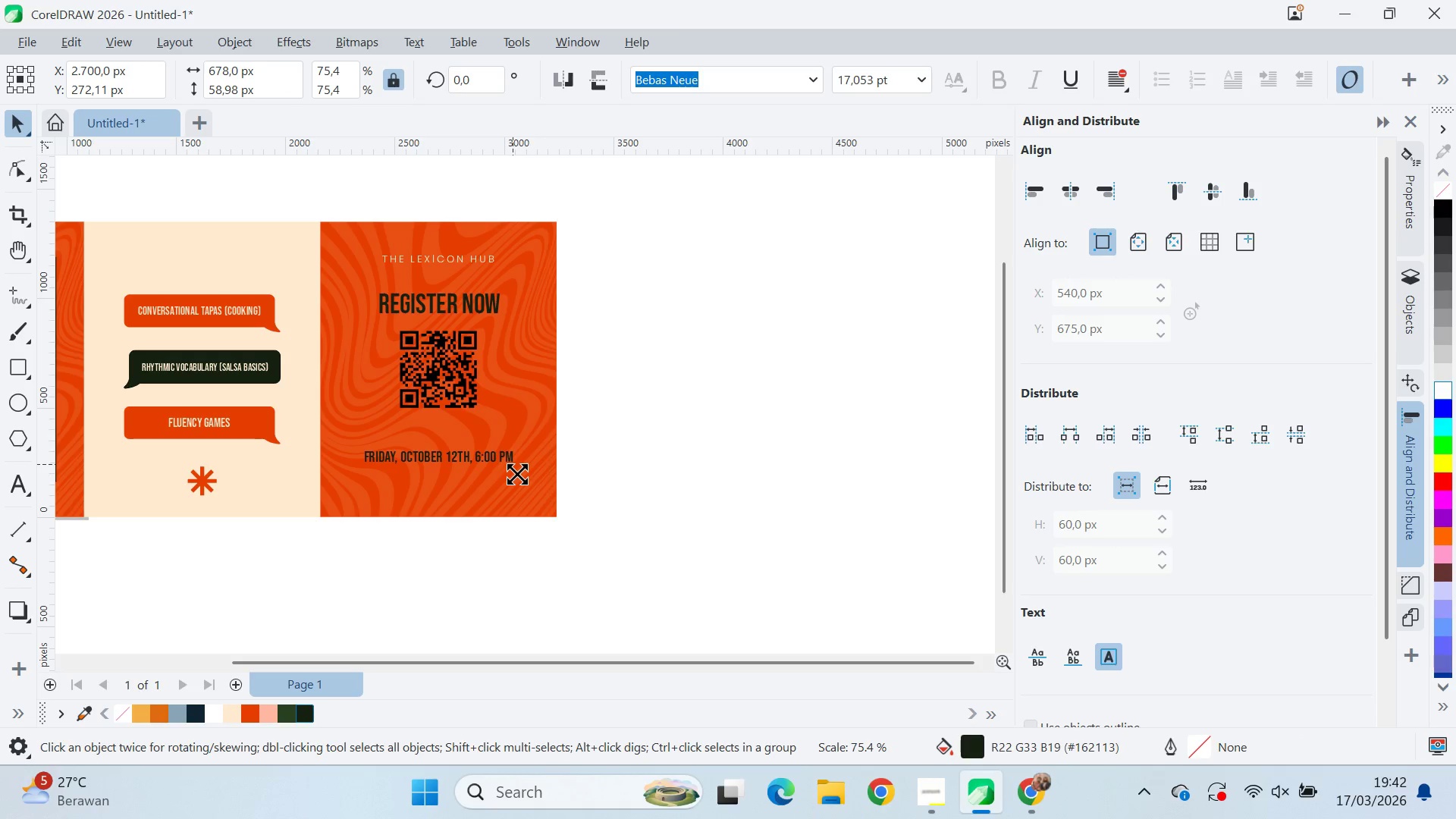 
hold_key(key=ShiftLeft, duration=1.22)
 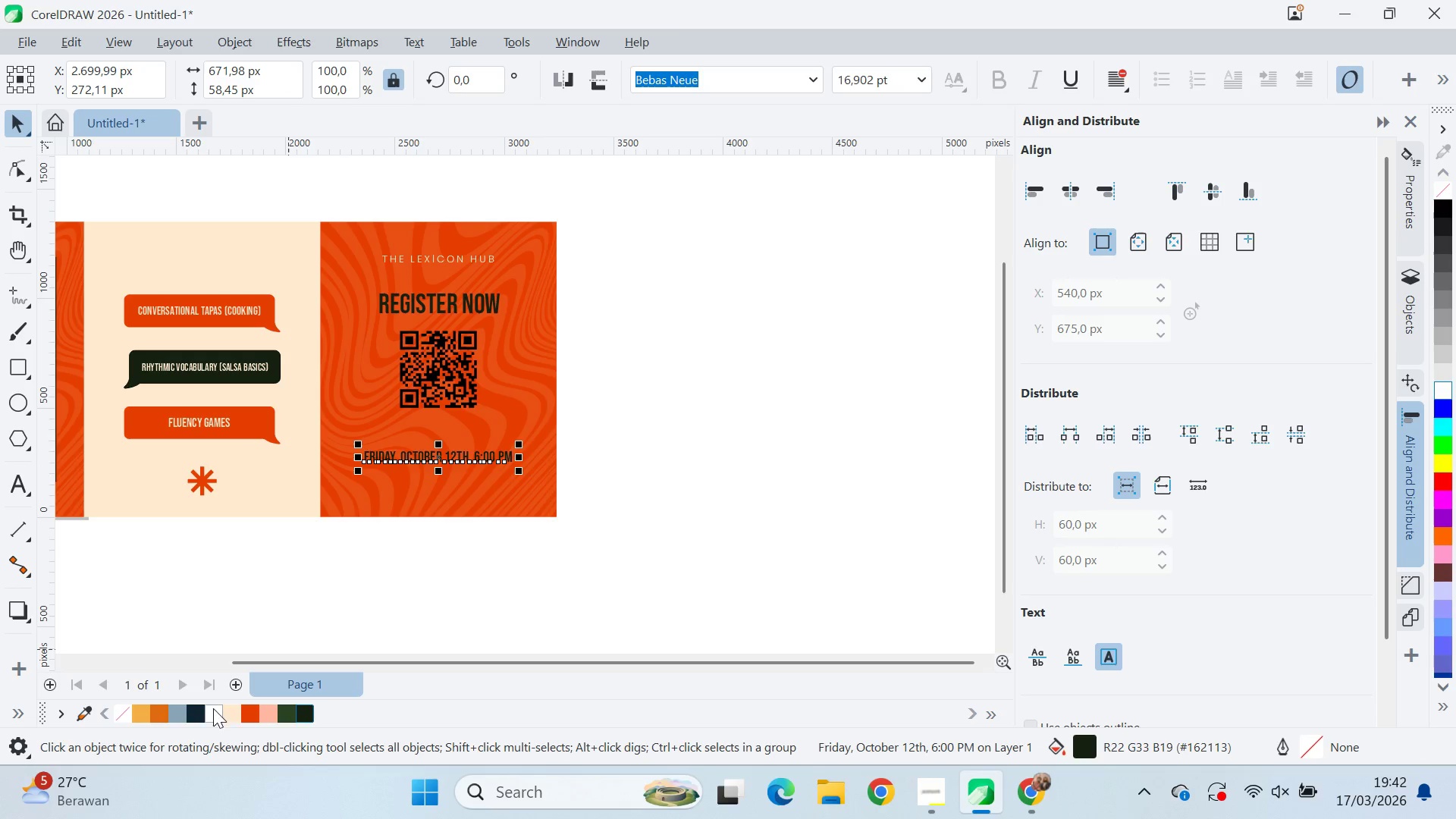 
hold_key(key=ShiftLeft, duration=5.31)
left_click([235, 710])
 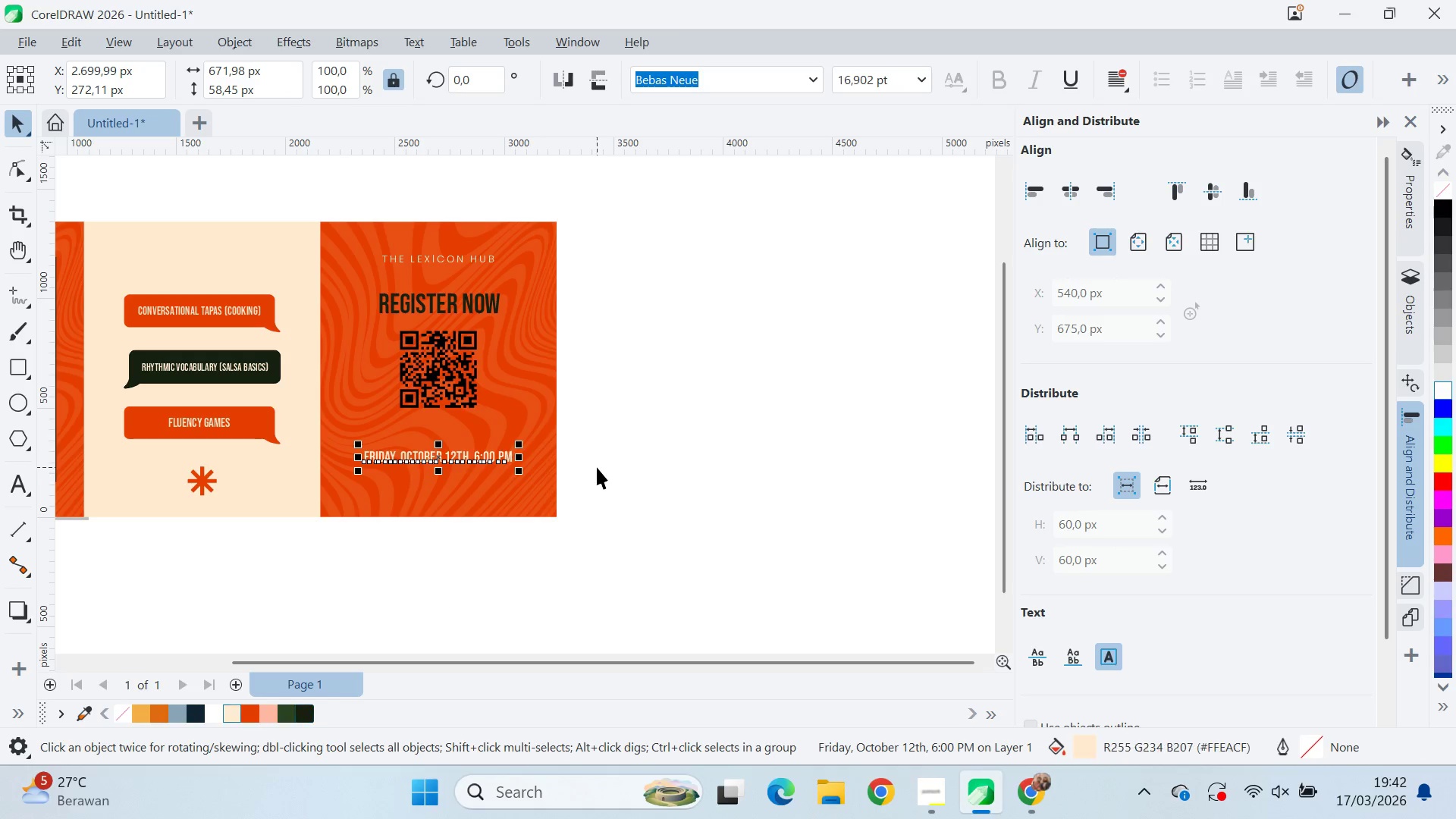 
left_click_drag(start_coordinate=[597, 467], to_coordinate=[595, 463])
 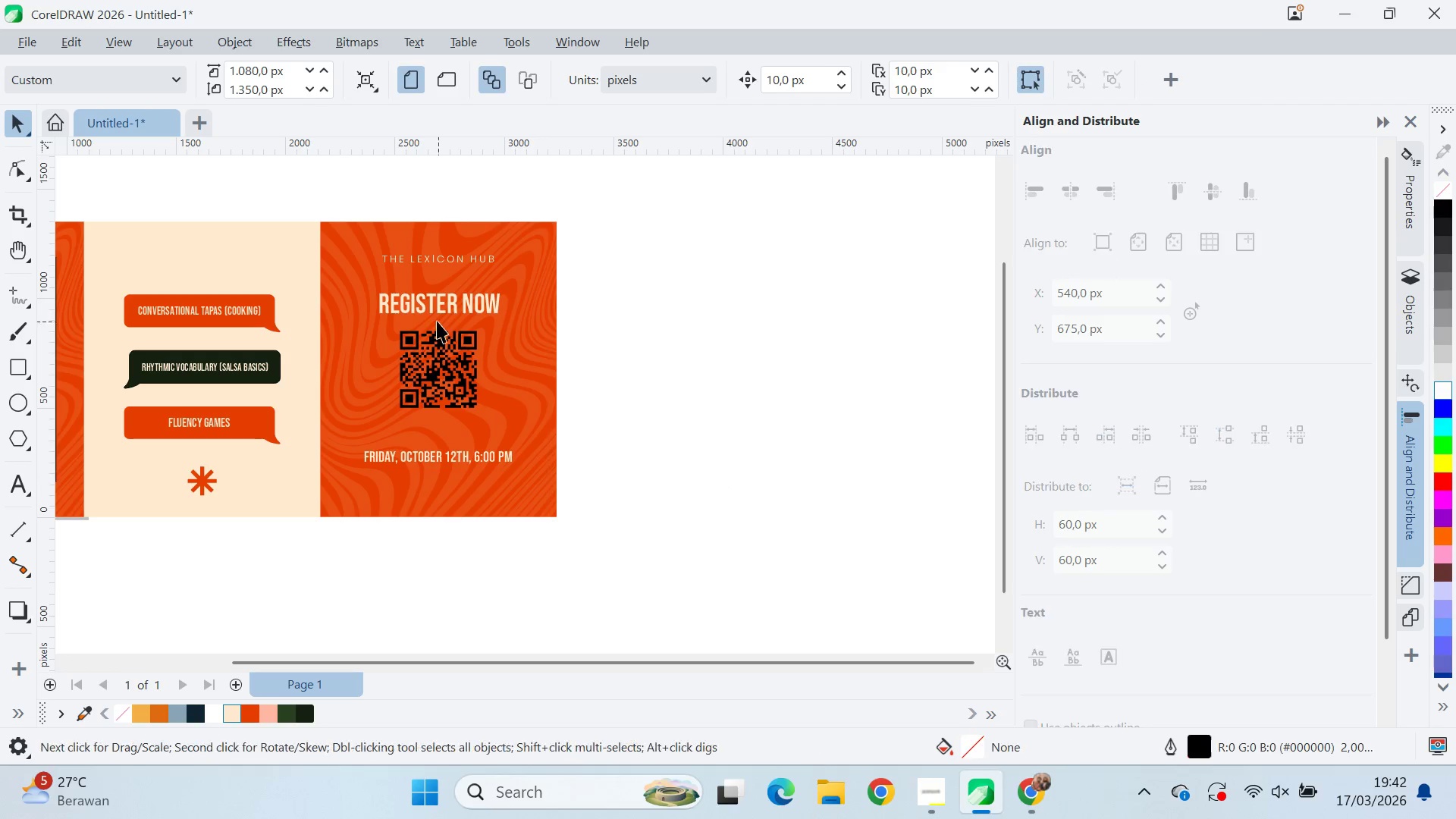 
left_click_drag(start_coordinate=[443, 299], to_coordinate=[434, 324])
 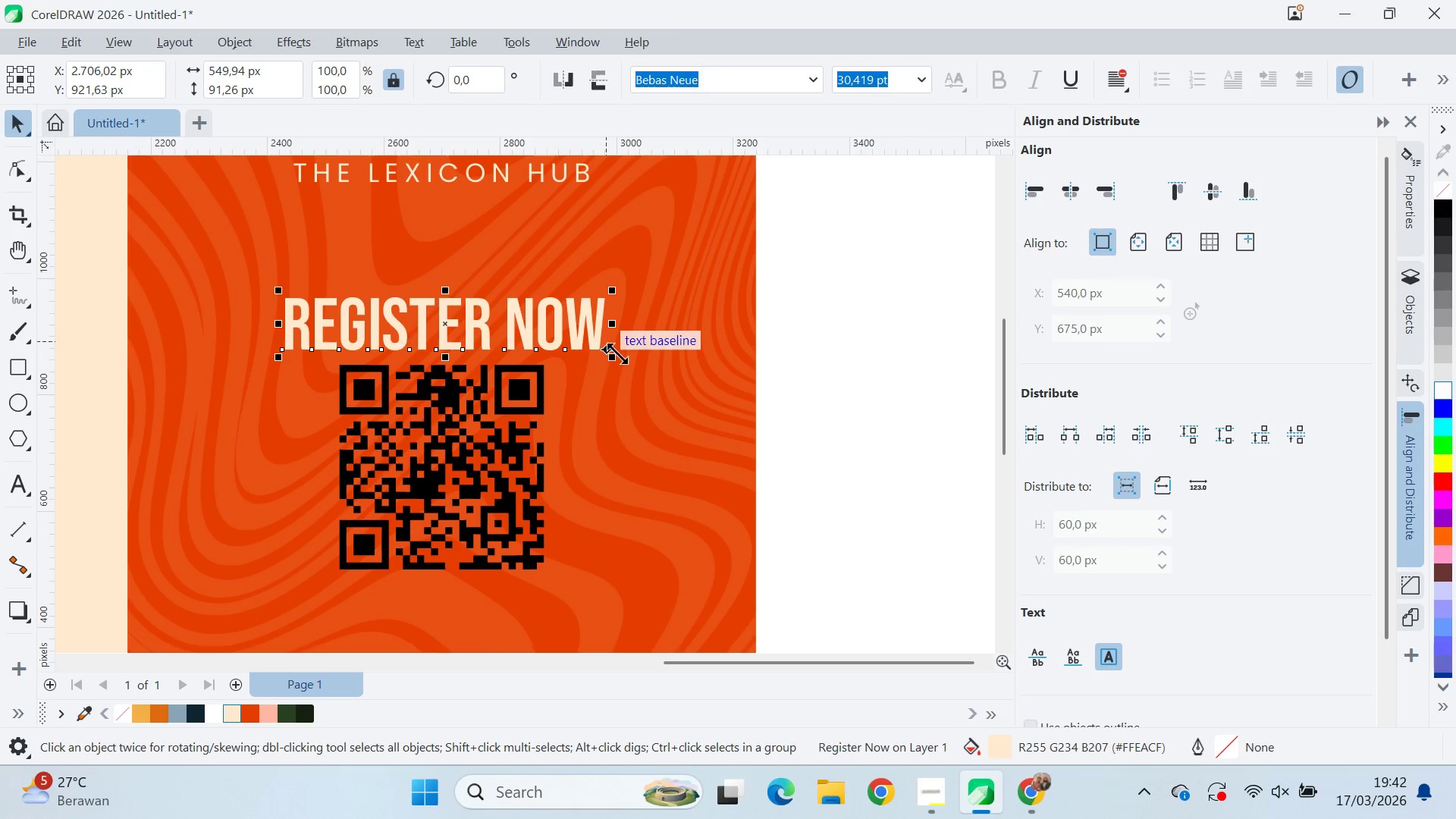 
hold_key(key=ShiftLeft, duration=0.47)
 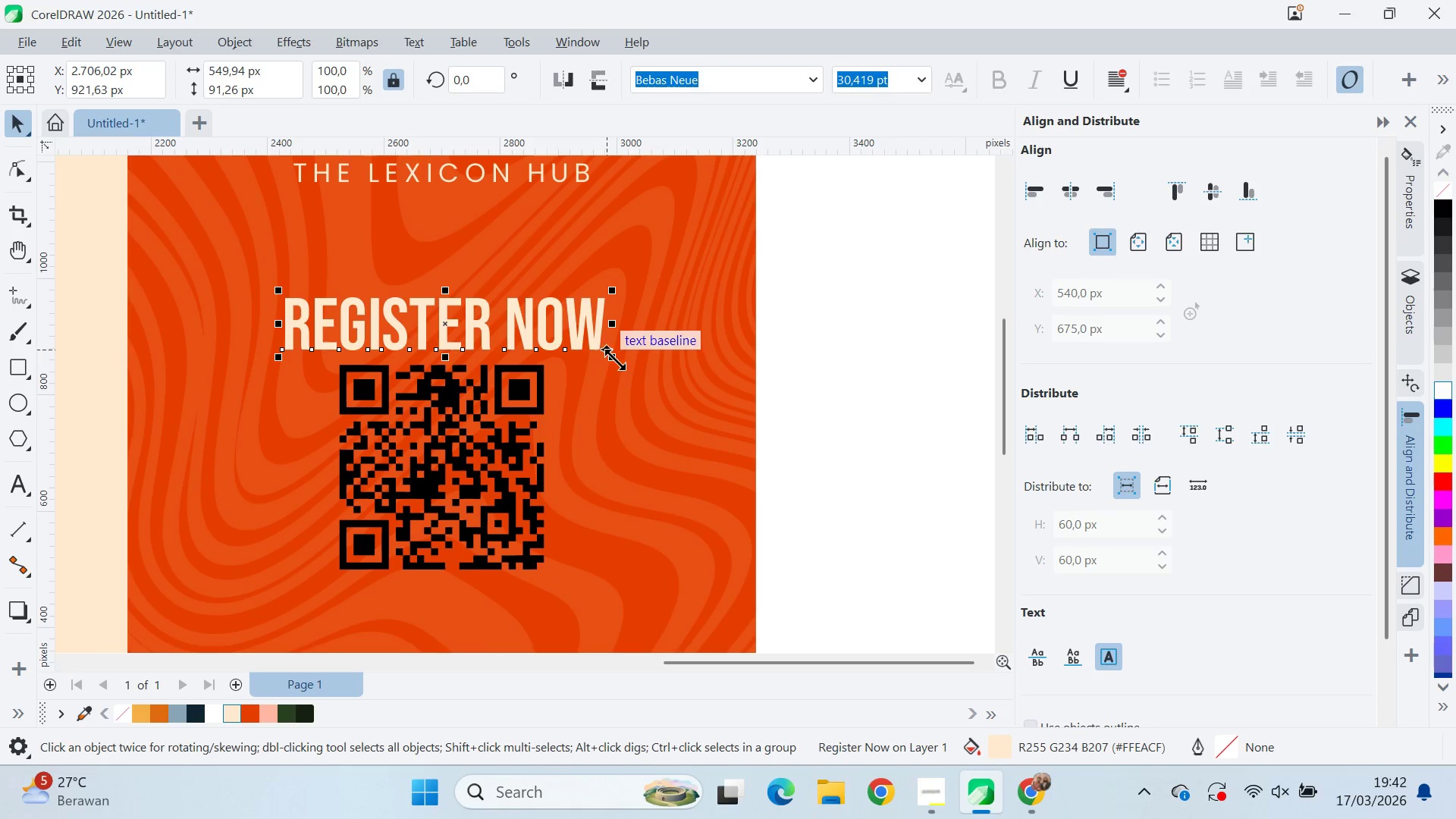 
scroll: coordinate [436, 311], scroll_direction: up, amount: 7.0
 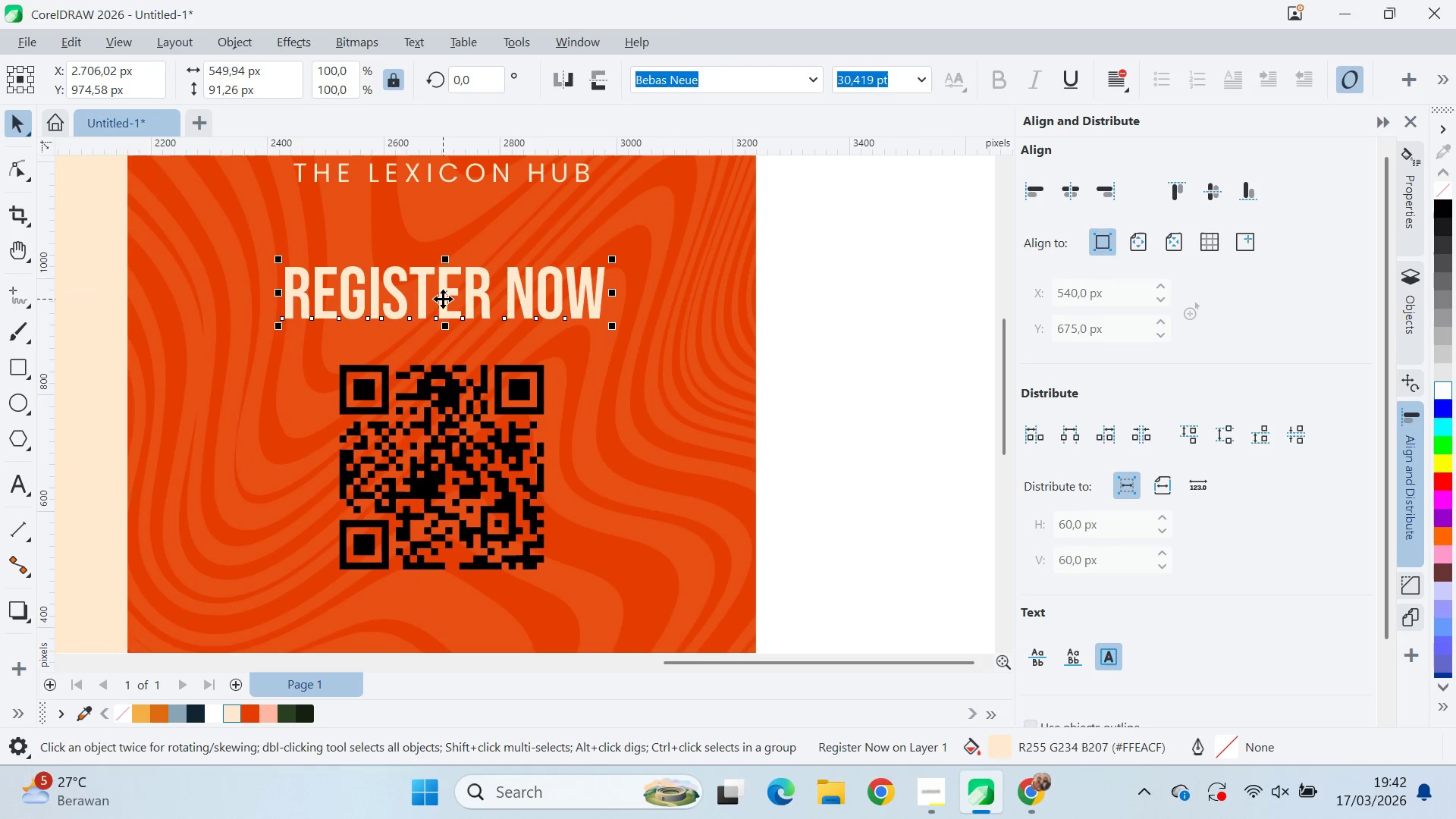 
left_click([533, 453])
 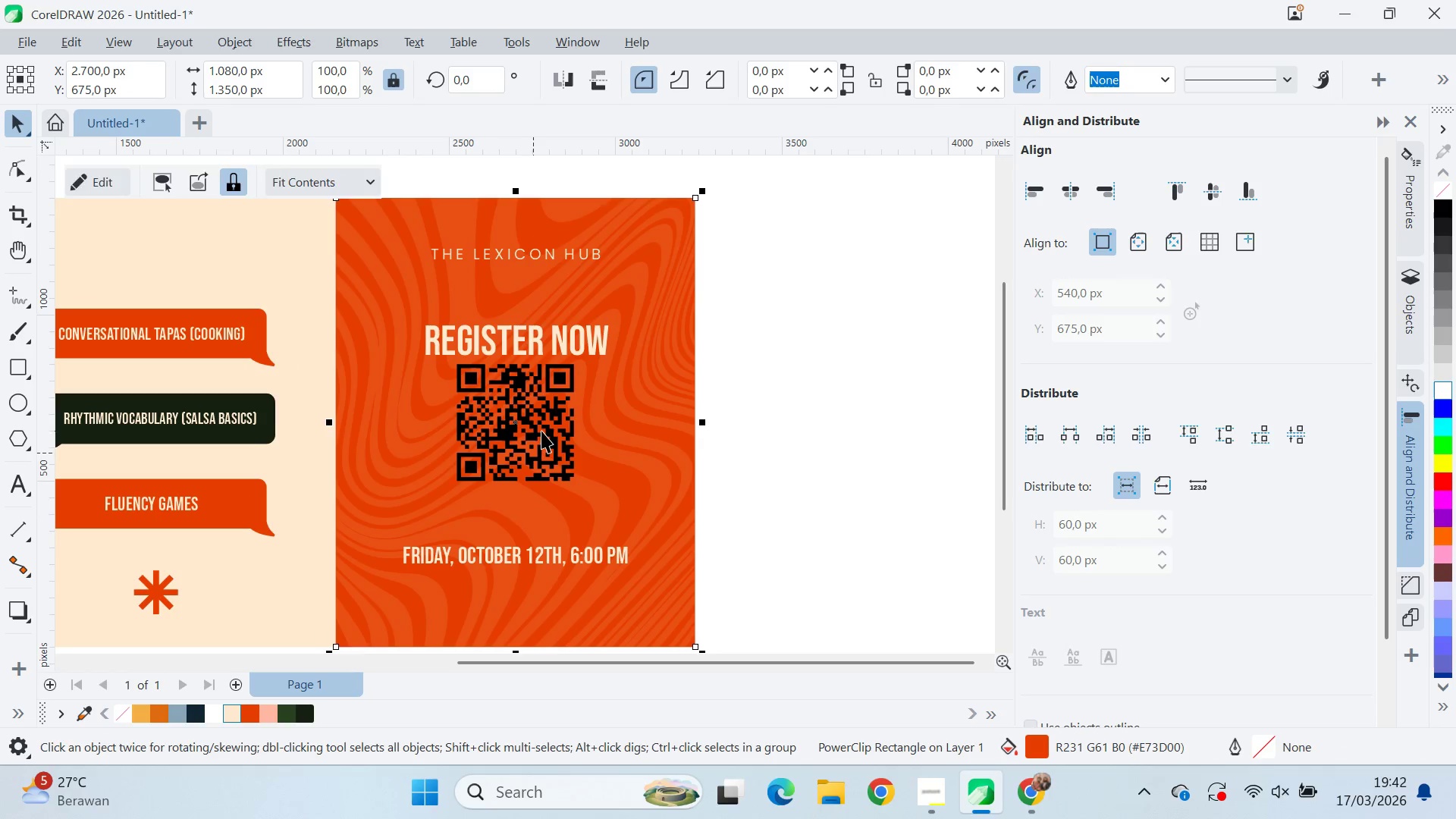 
scroll: coordinate [613, 362], scroll_direction: down, amount: 4.0
 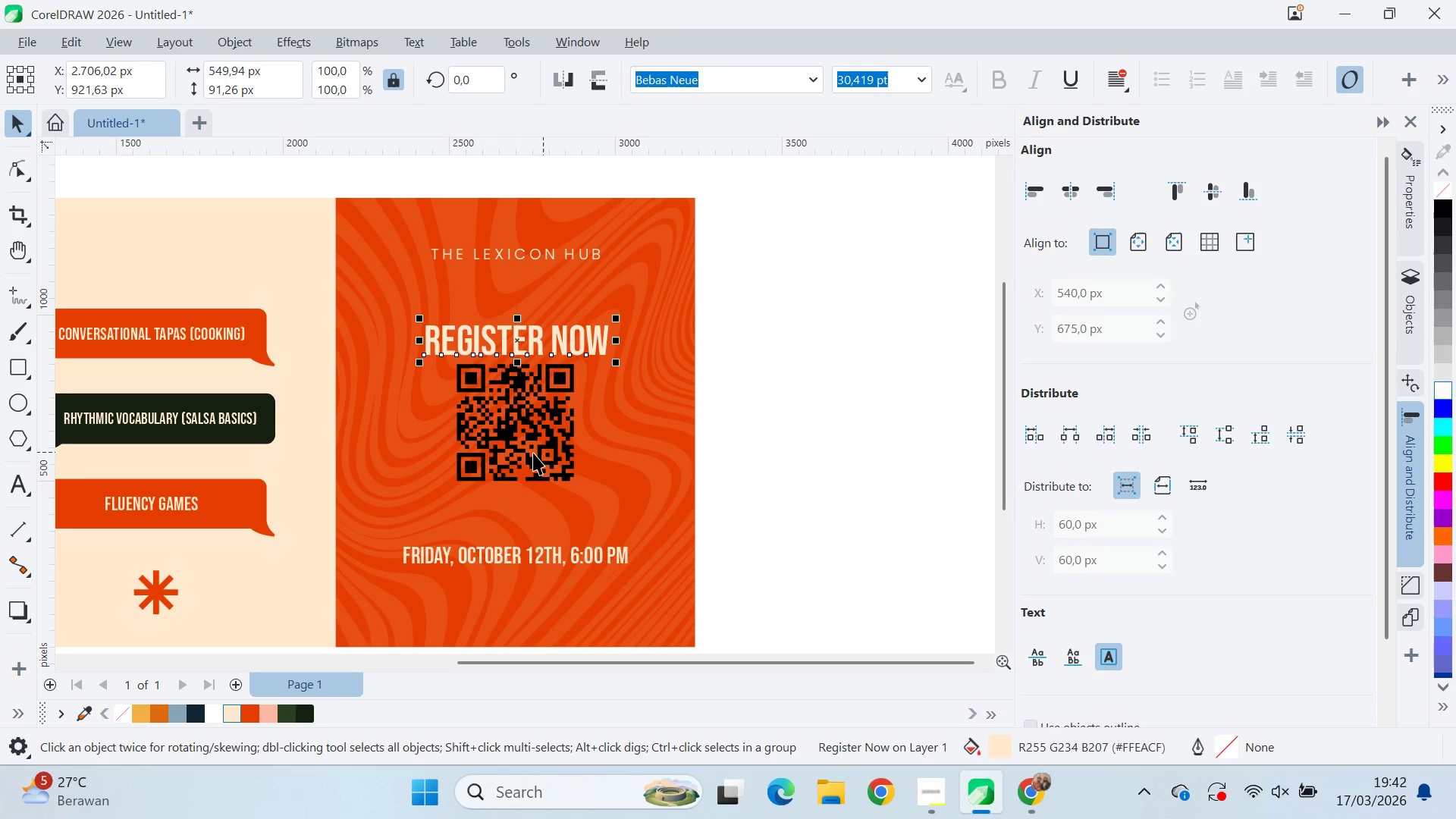 
left_click_drag(start_coordinate=[541, 431], to_coordinate=[540, 453])
 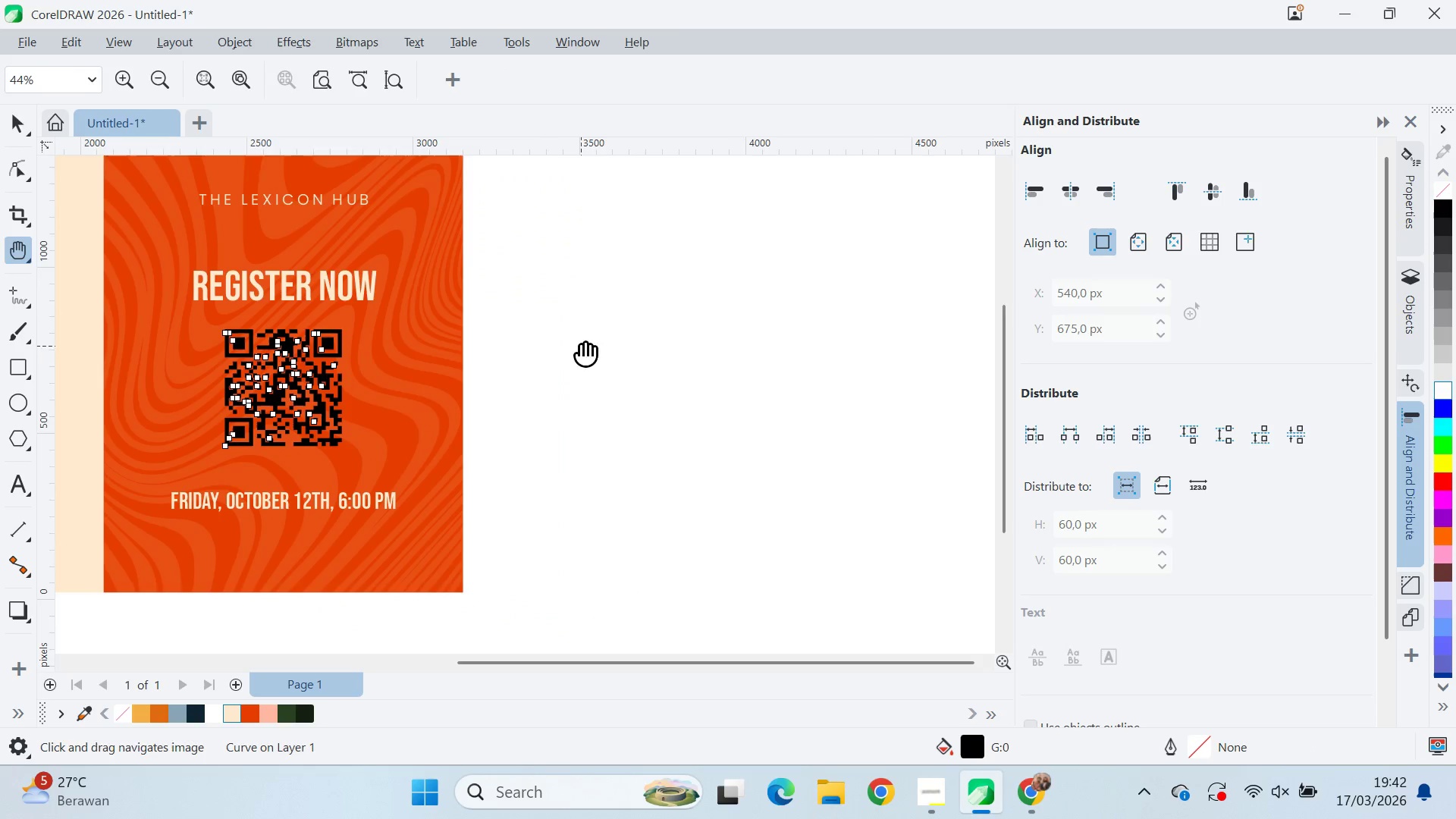 
hold_key(key=ShiftLeft, duration=0.39)
 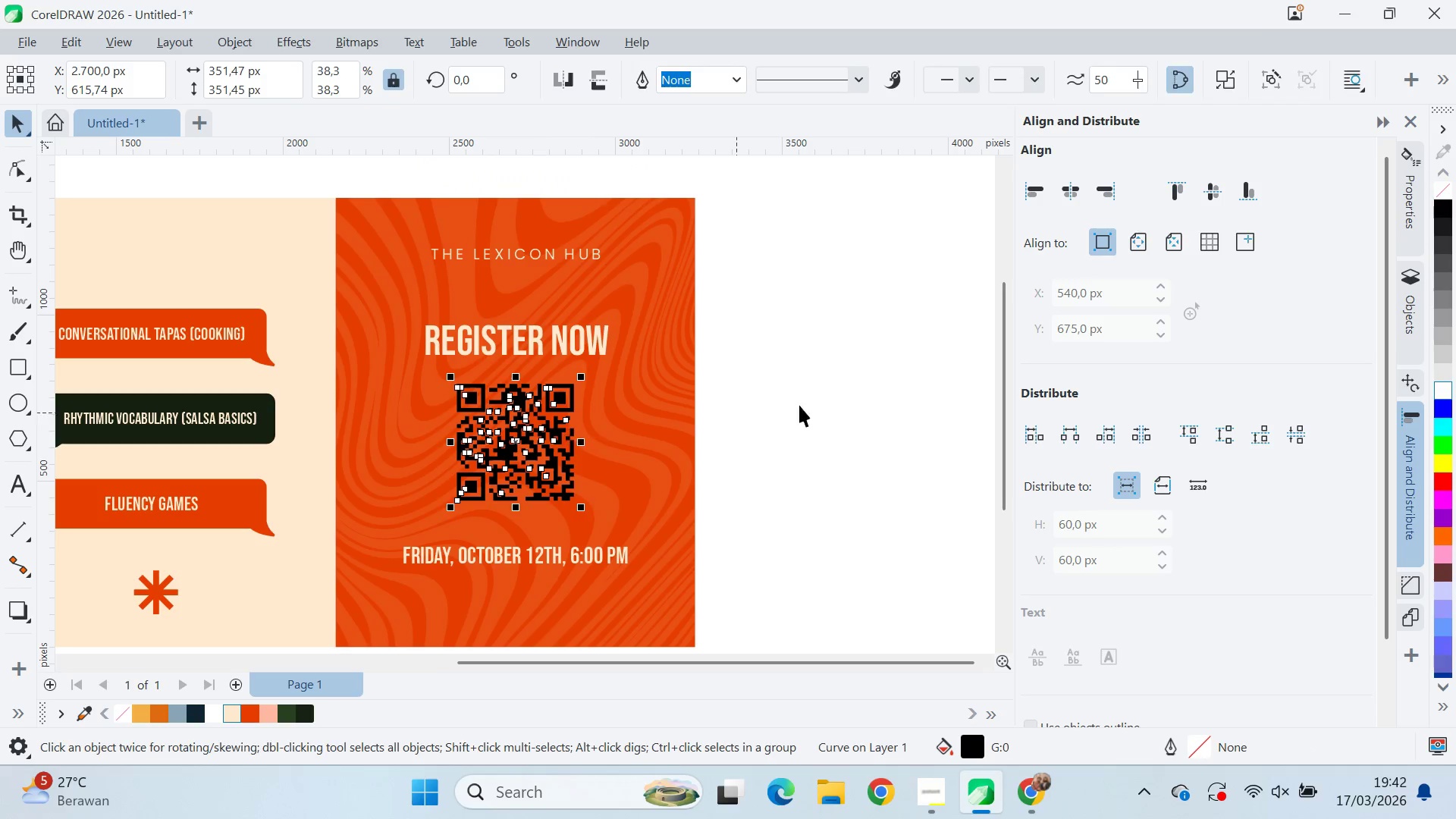 
type(qvqvqvv)
 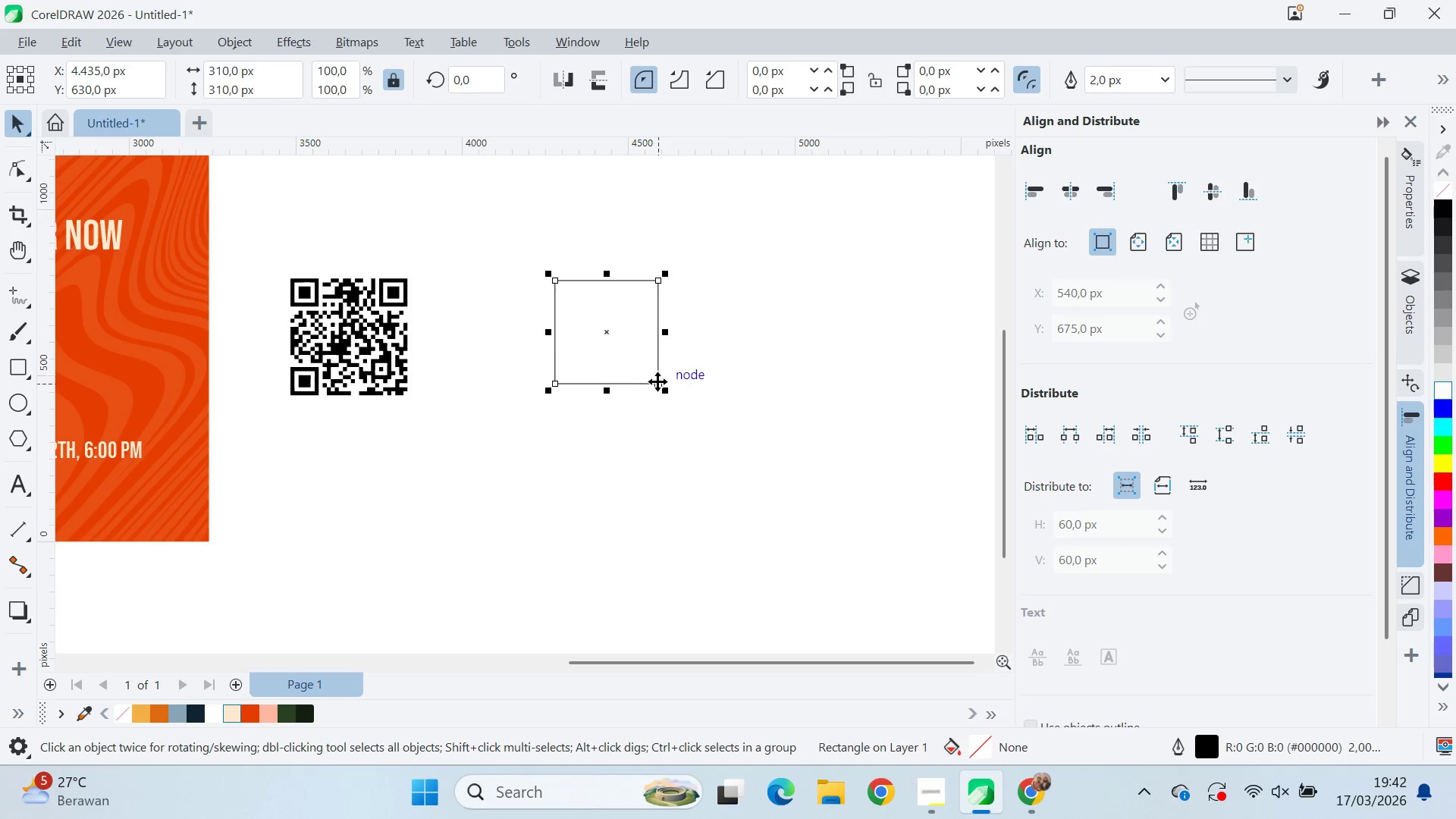 
left_click_drag(start_coordinate=[813, 400], to_coordinate=[562, 337])
 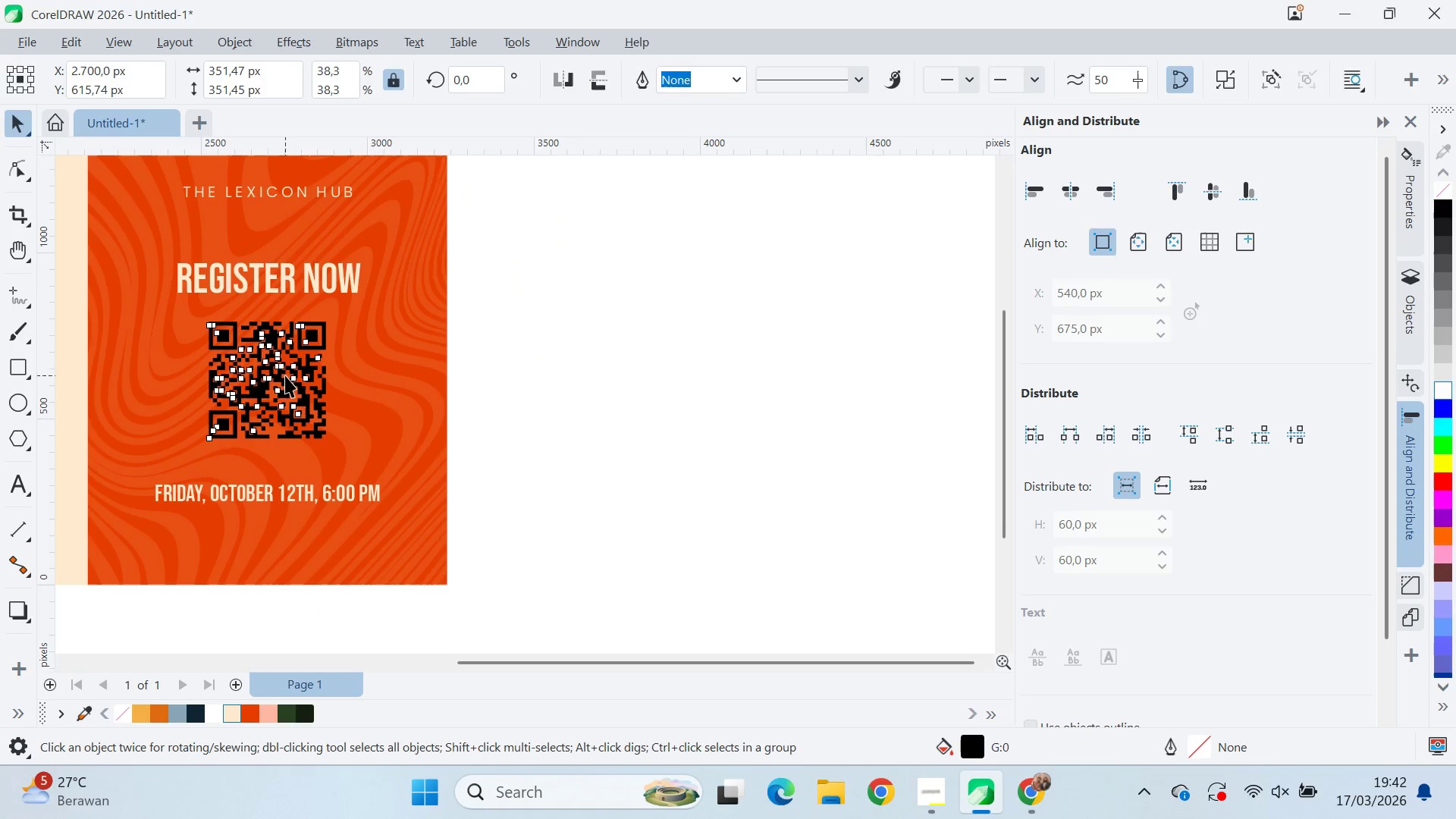 
left_click_drag(start_coordinate=[311, 372], to_coordinate=[426, 371])
 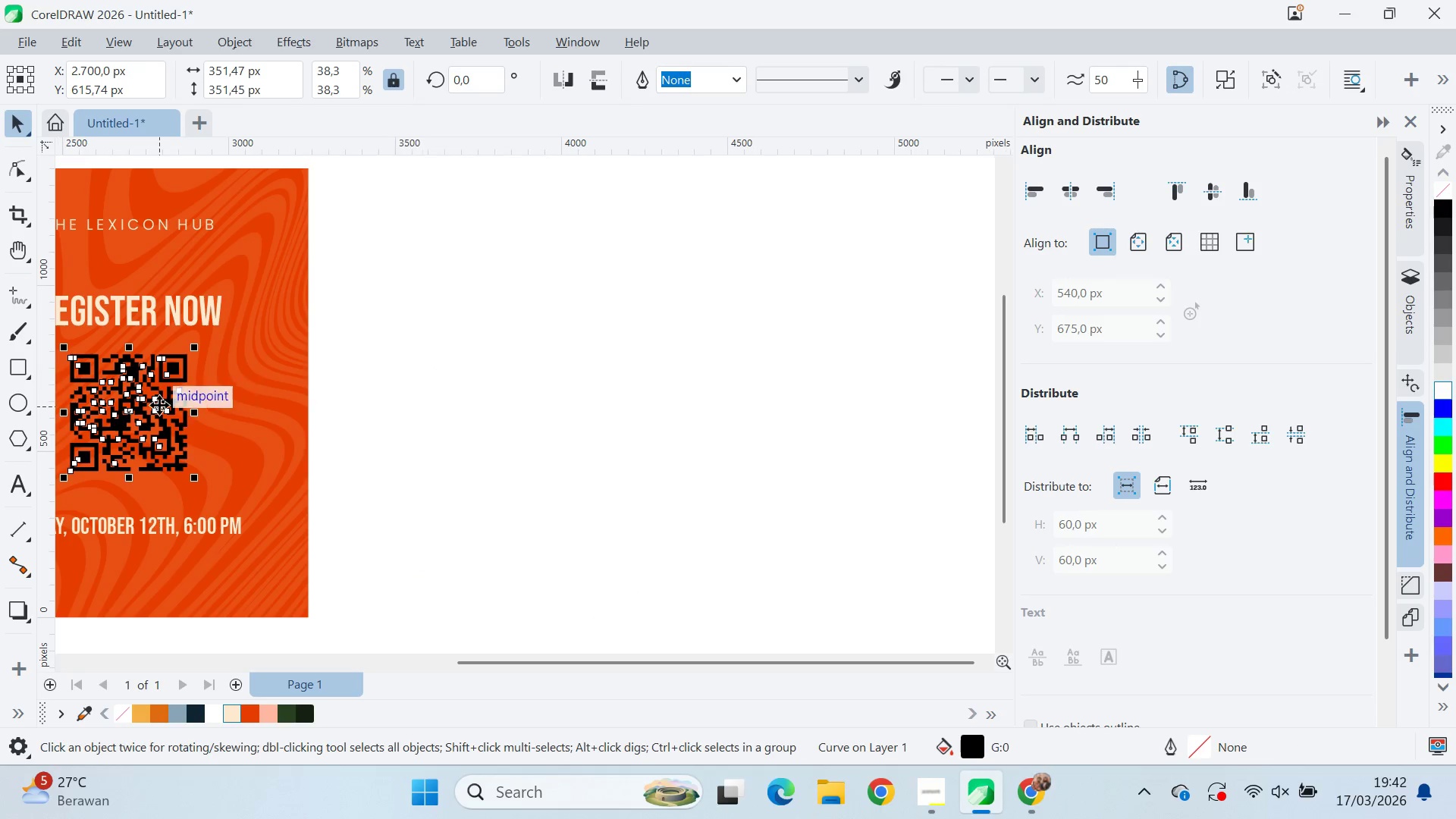 
left_click_drag(start_coordinate=[159, 405], to_coordinate=[479, 384])
 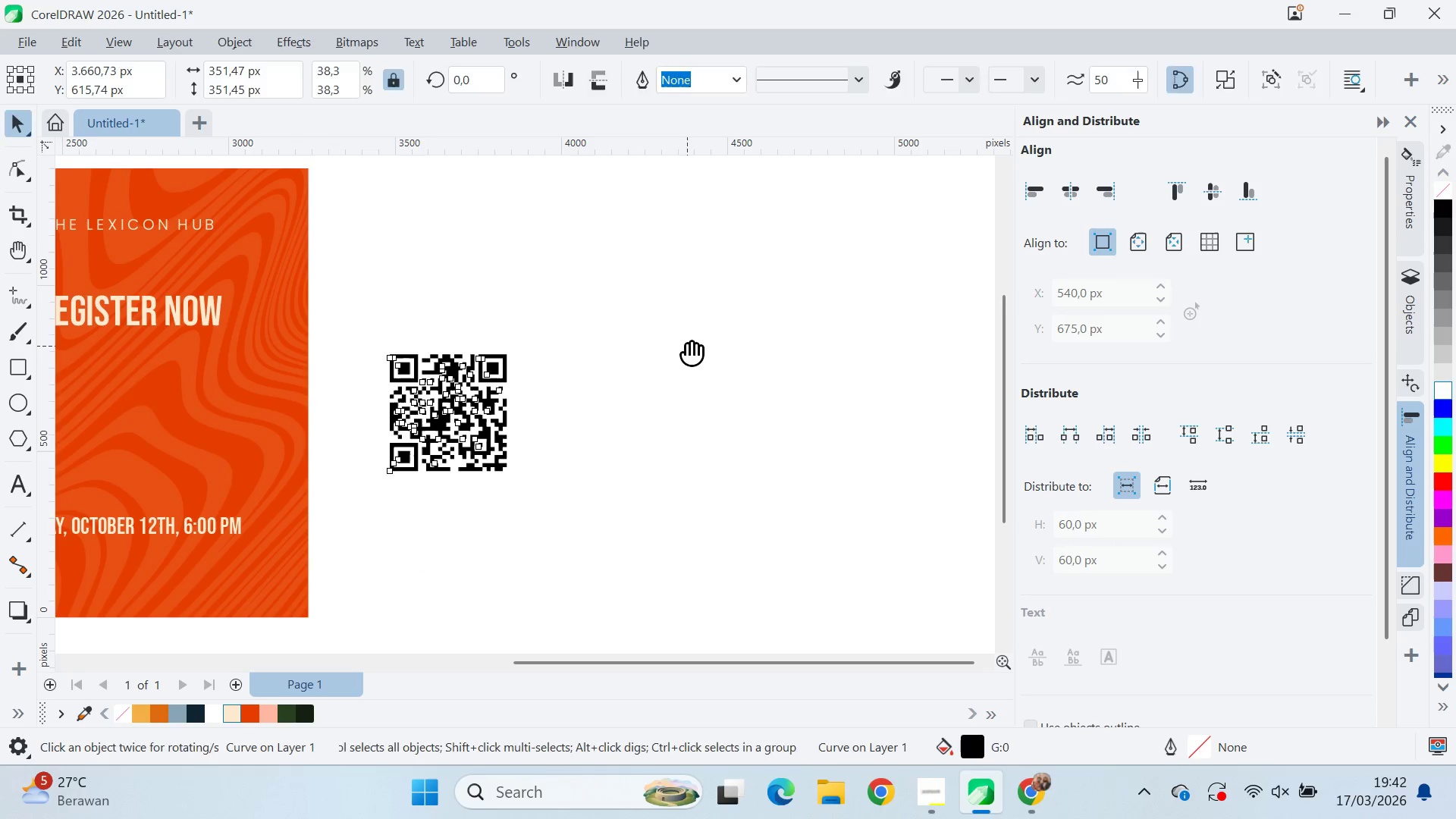 
left_click_drag(start_coordinate=[687, 345], to_coordinate=[588, 269])
 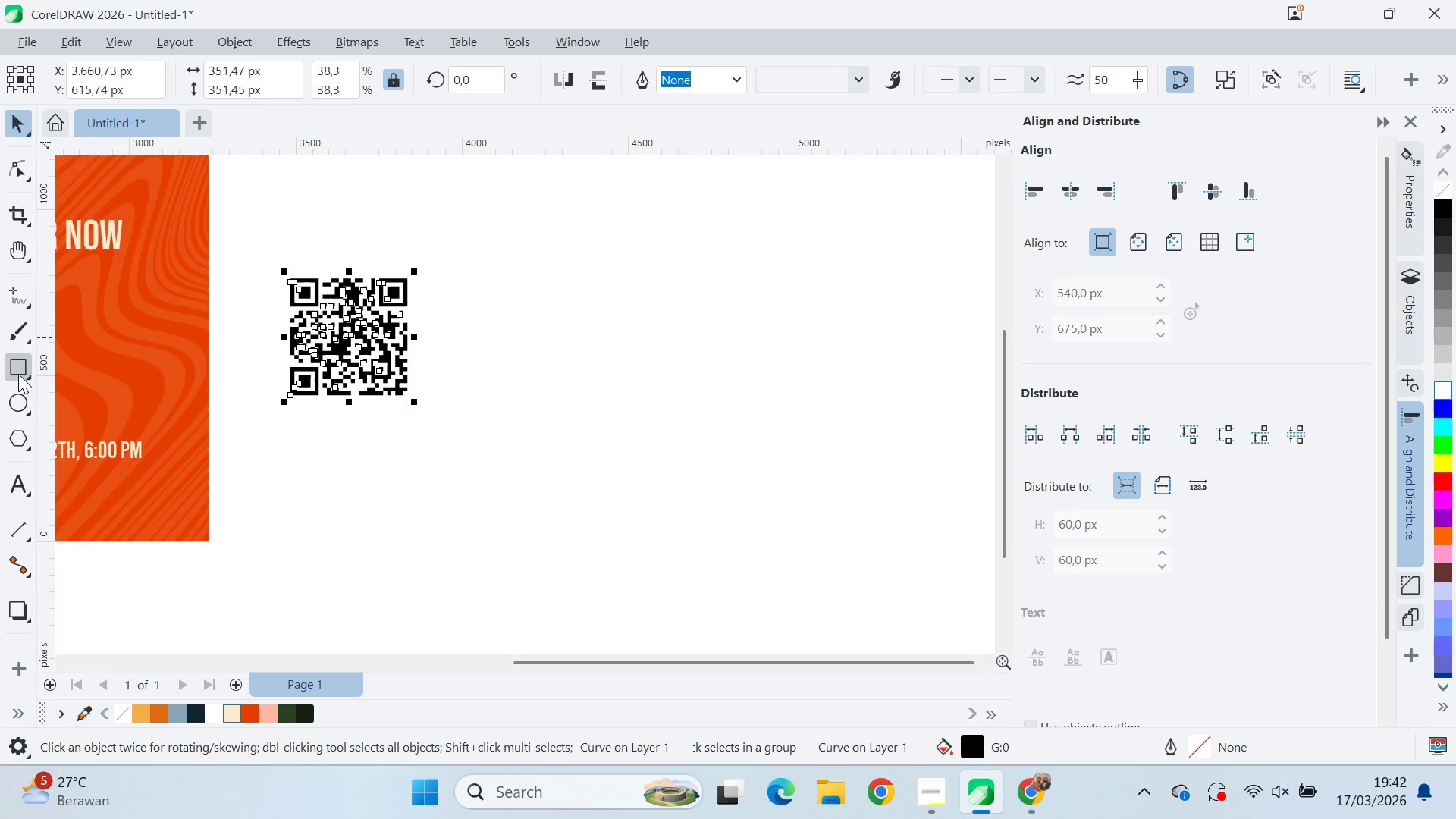 
hold_key(key=ControlLeft, duration=0.7)
left_click_drag(start_coordinate=[555, 281], to_coordinate=[658, 380])
 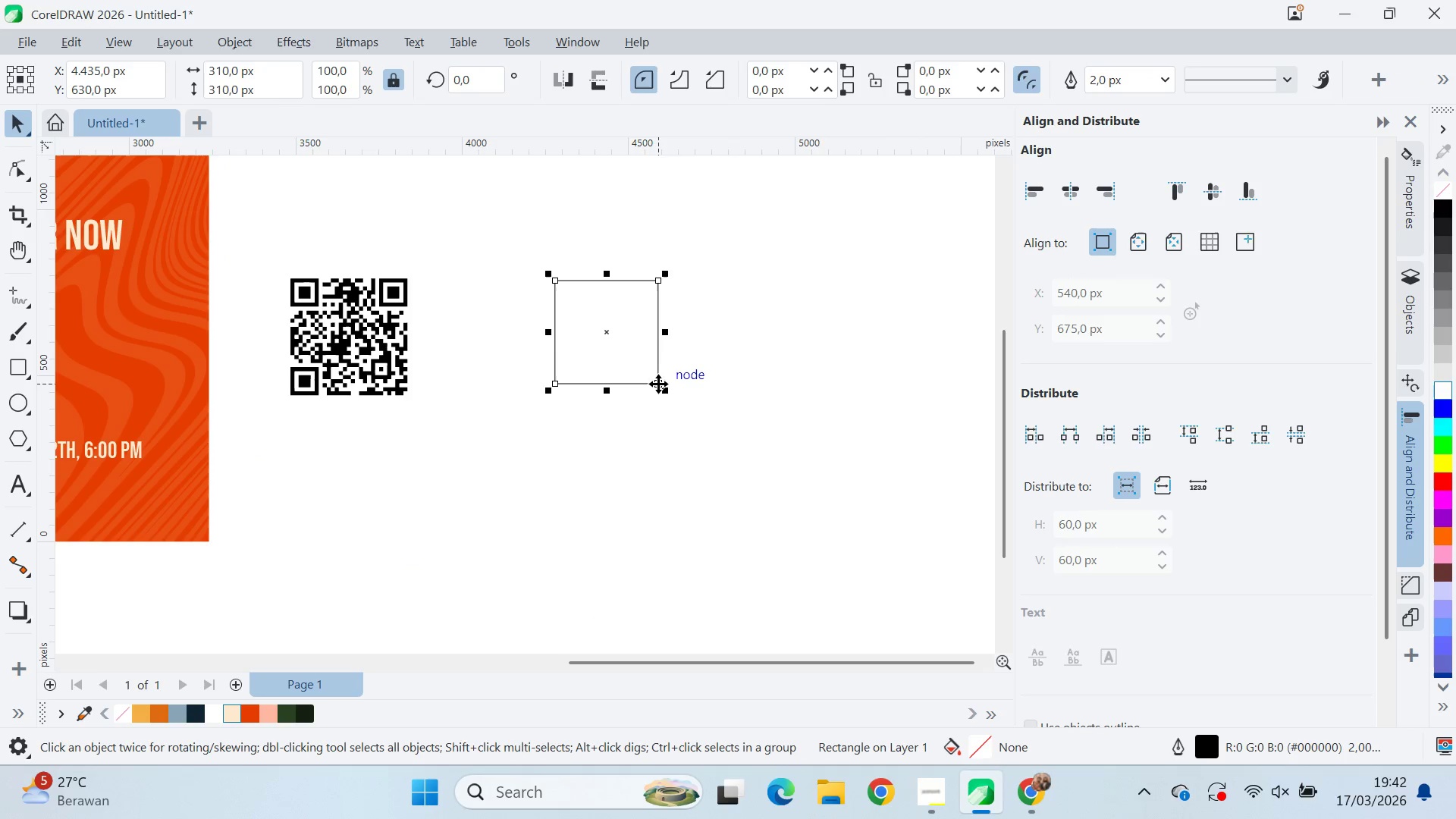 
left_click_drag(start_coordinate=[673, 389], to_coordinate=[736, 448])
 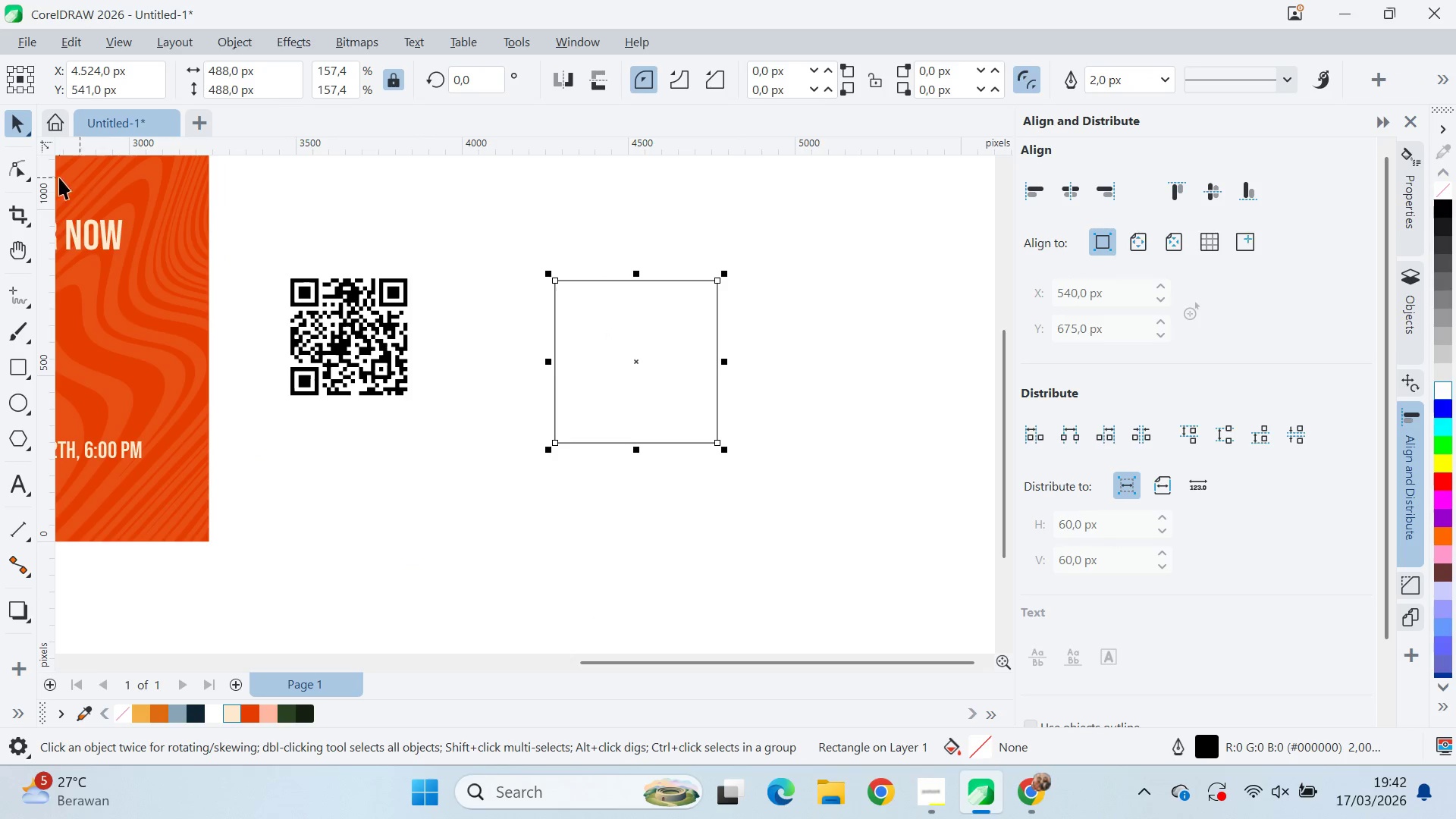 
left_click([18, 171])
 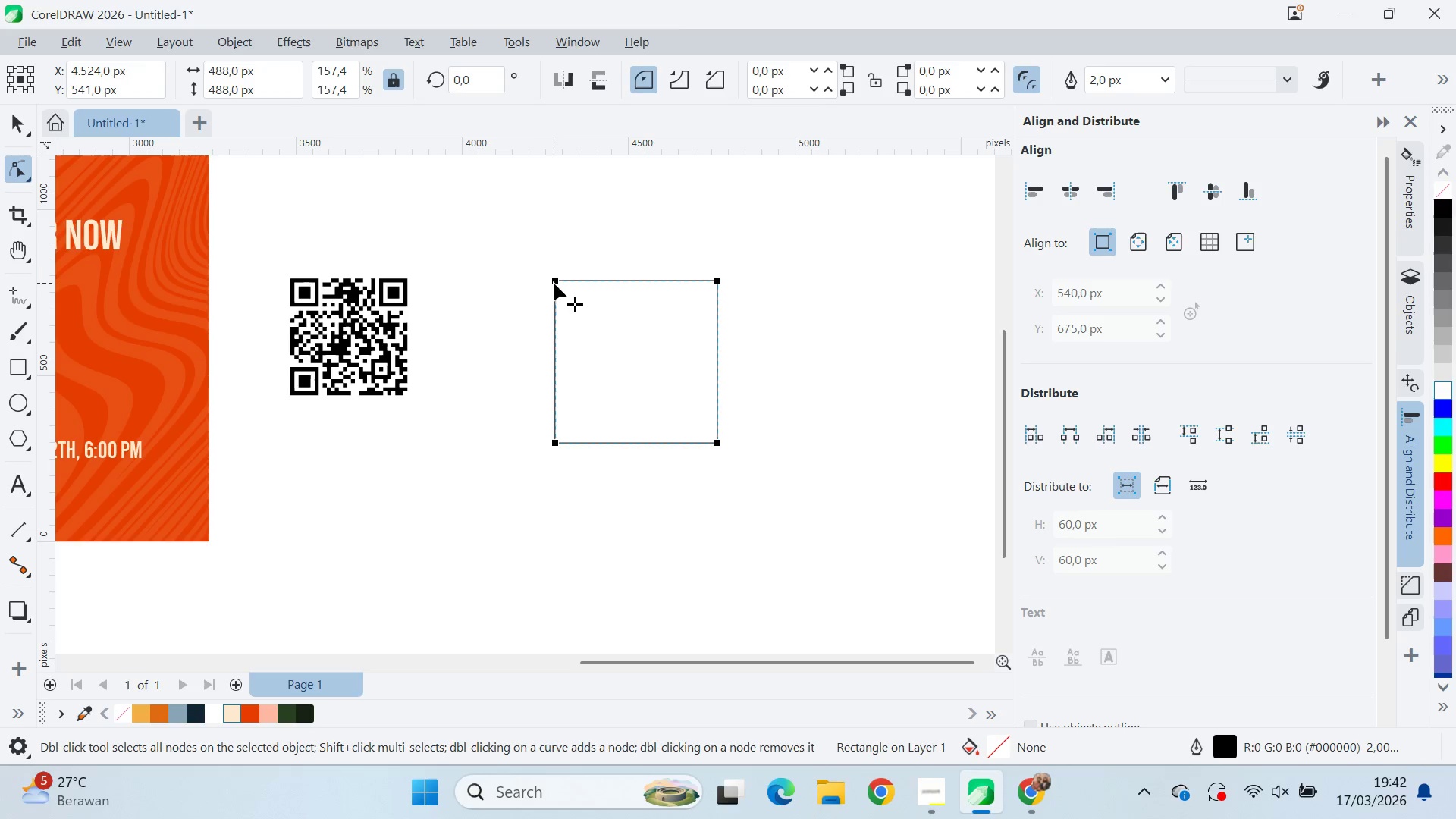 
left_click_drag(start_coordinate=[555, 284], to_coordinate=[563, 279])
 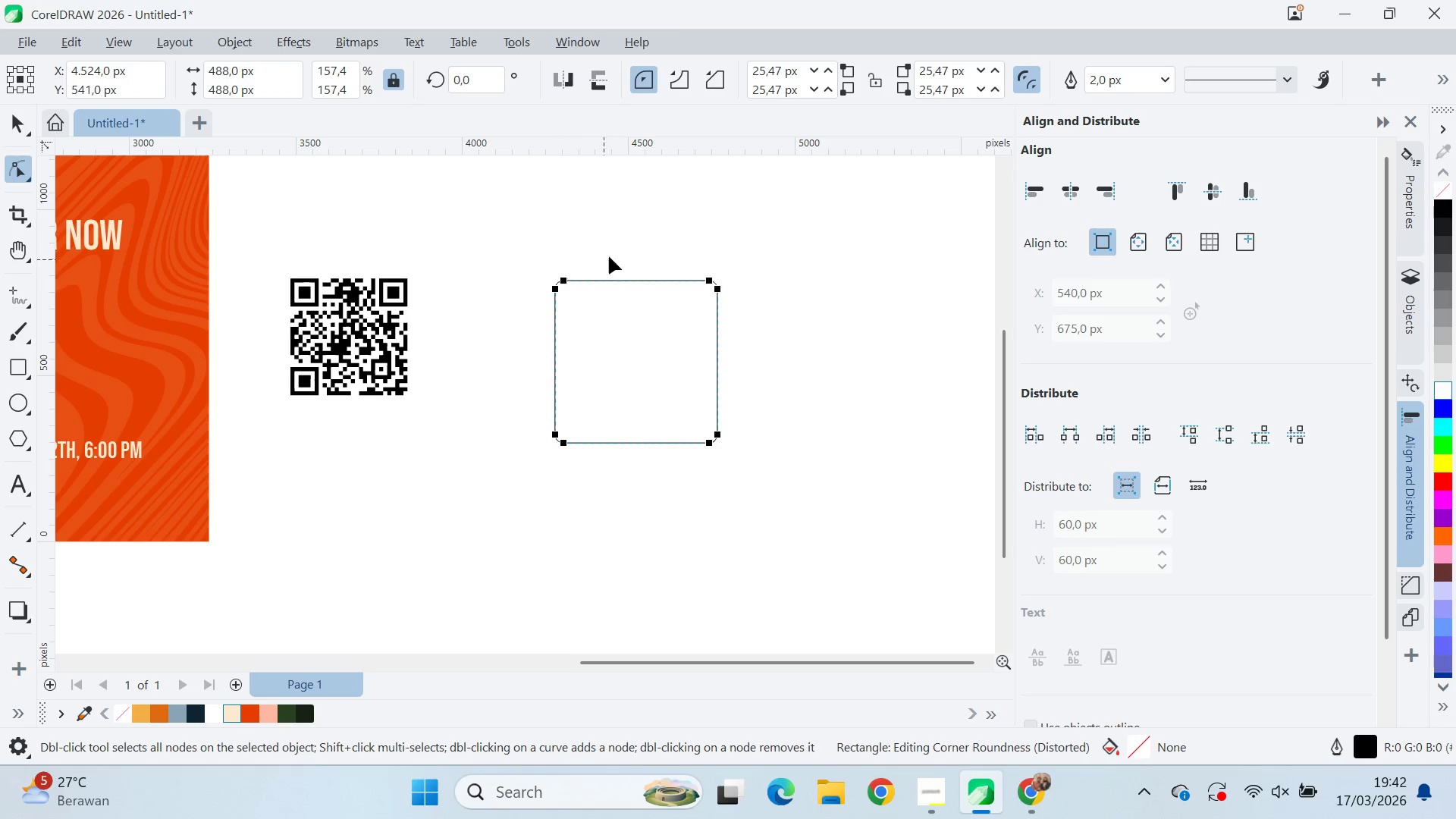 
type(vce)
 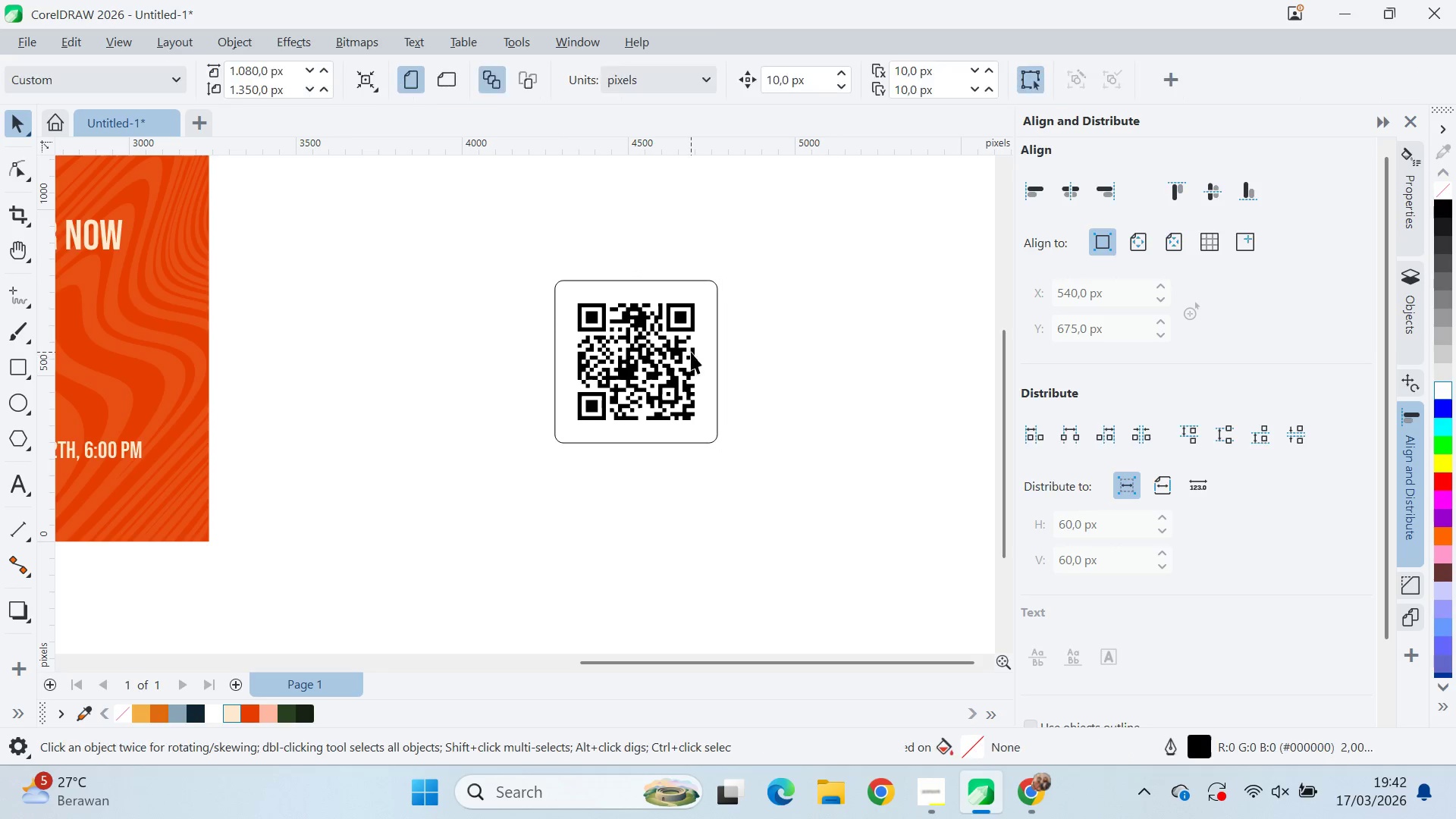 
triple_click([679, 354])
 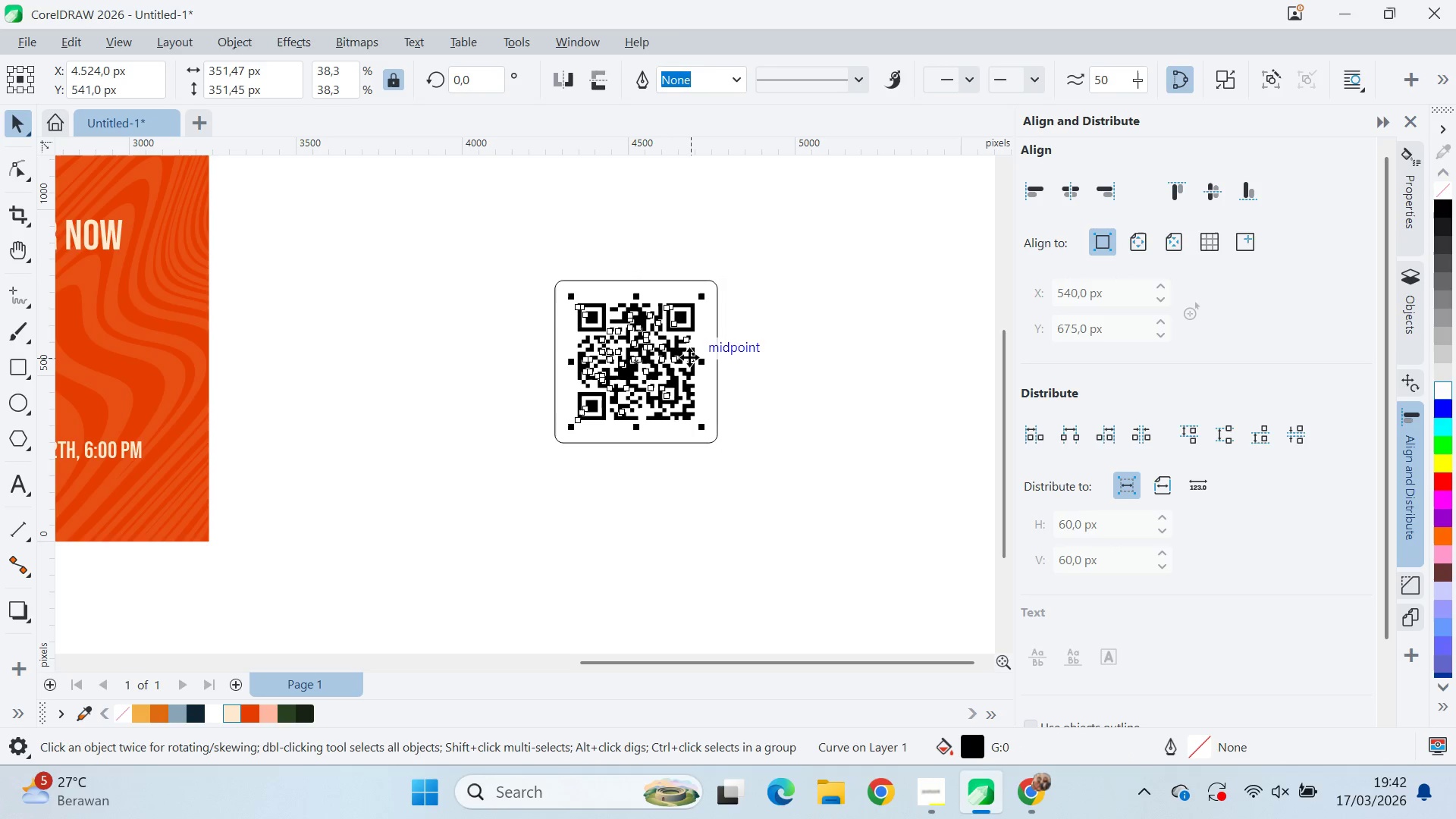 
hold_key(key=ShiftLeft, duration=0.38)
 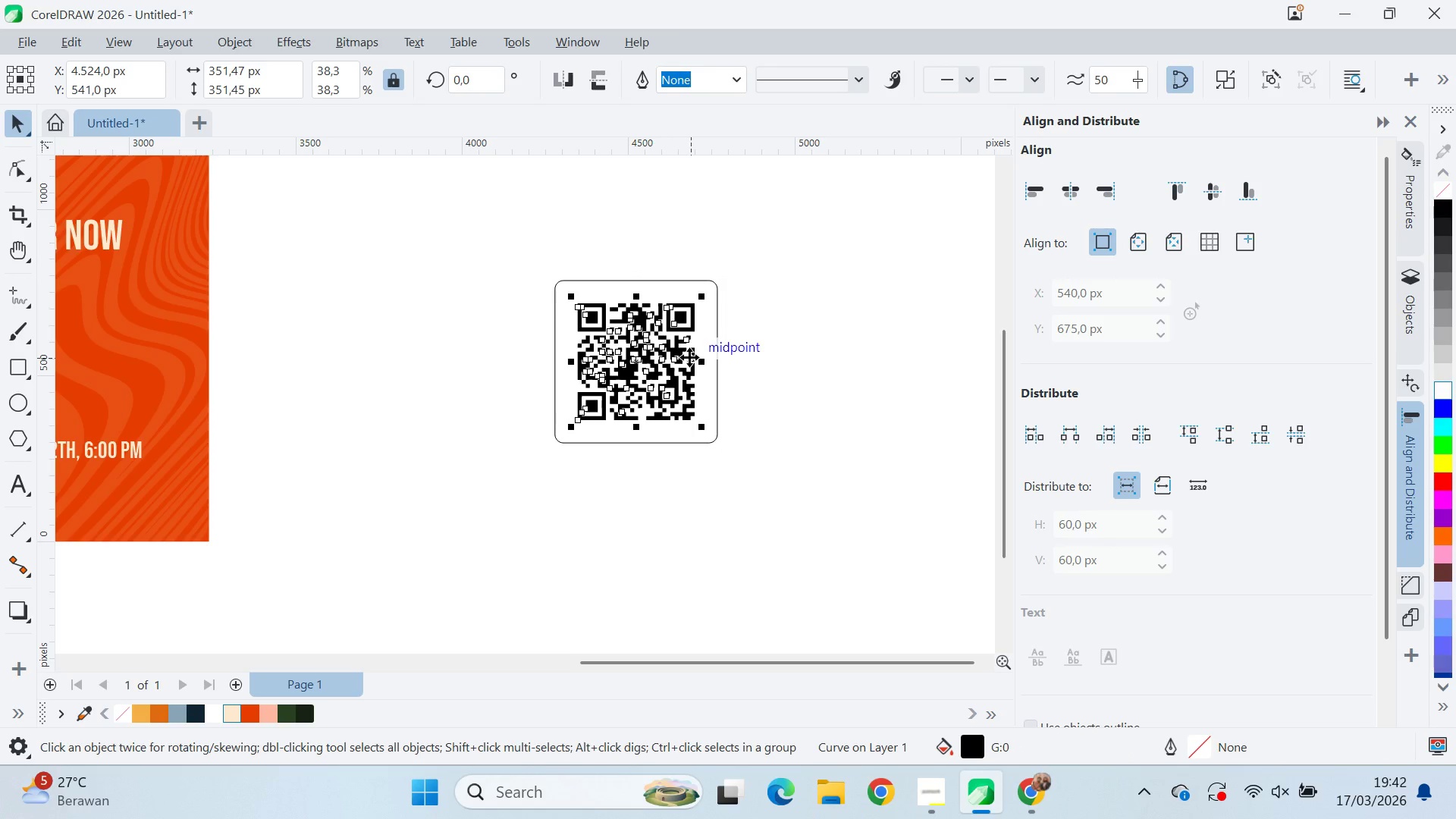 
hold_key(key=ControlLeft, duration=0.47)
 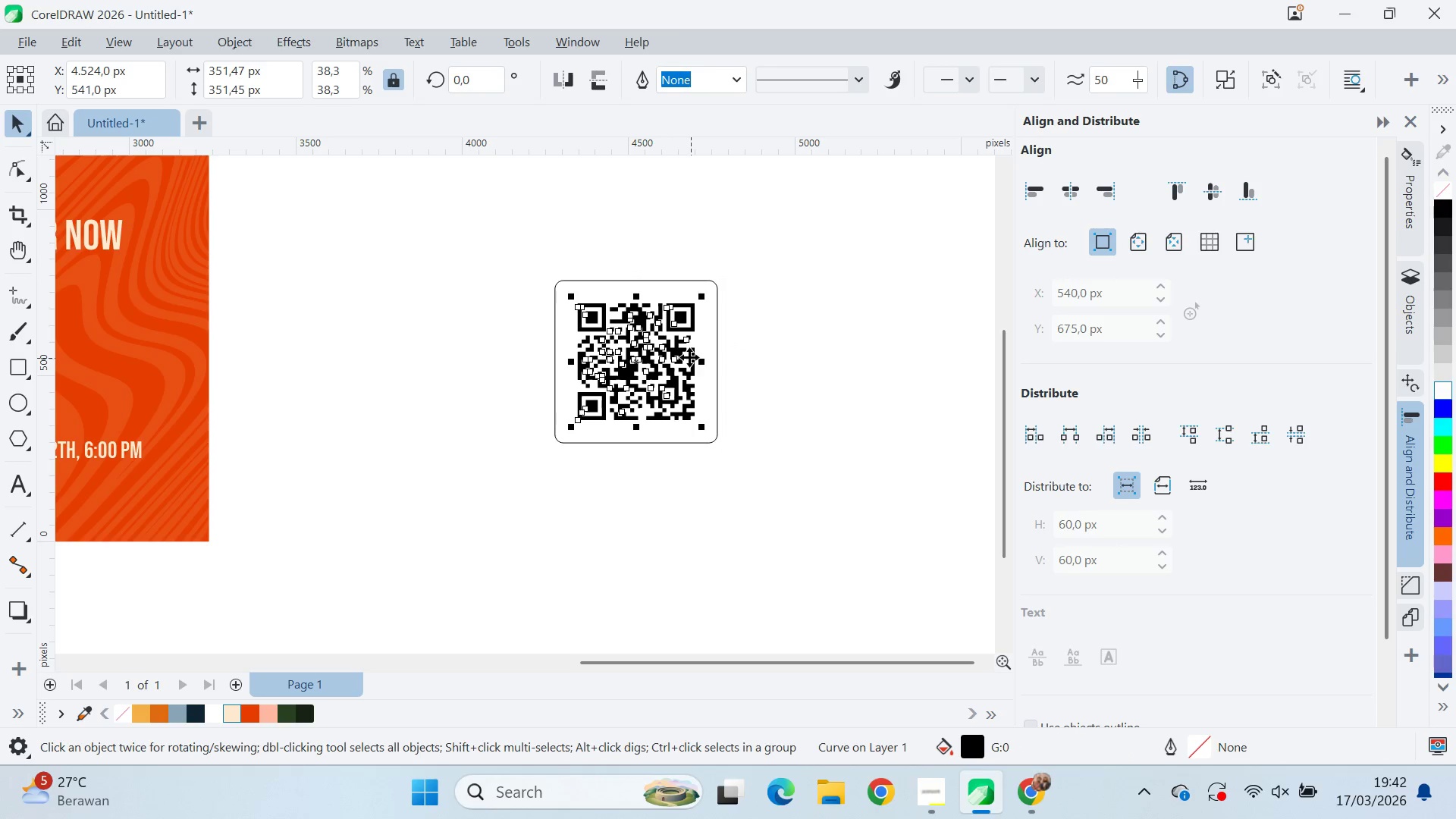 
key(Shift+PageUp)
 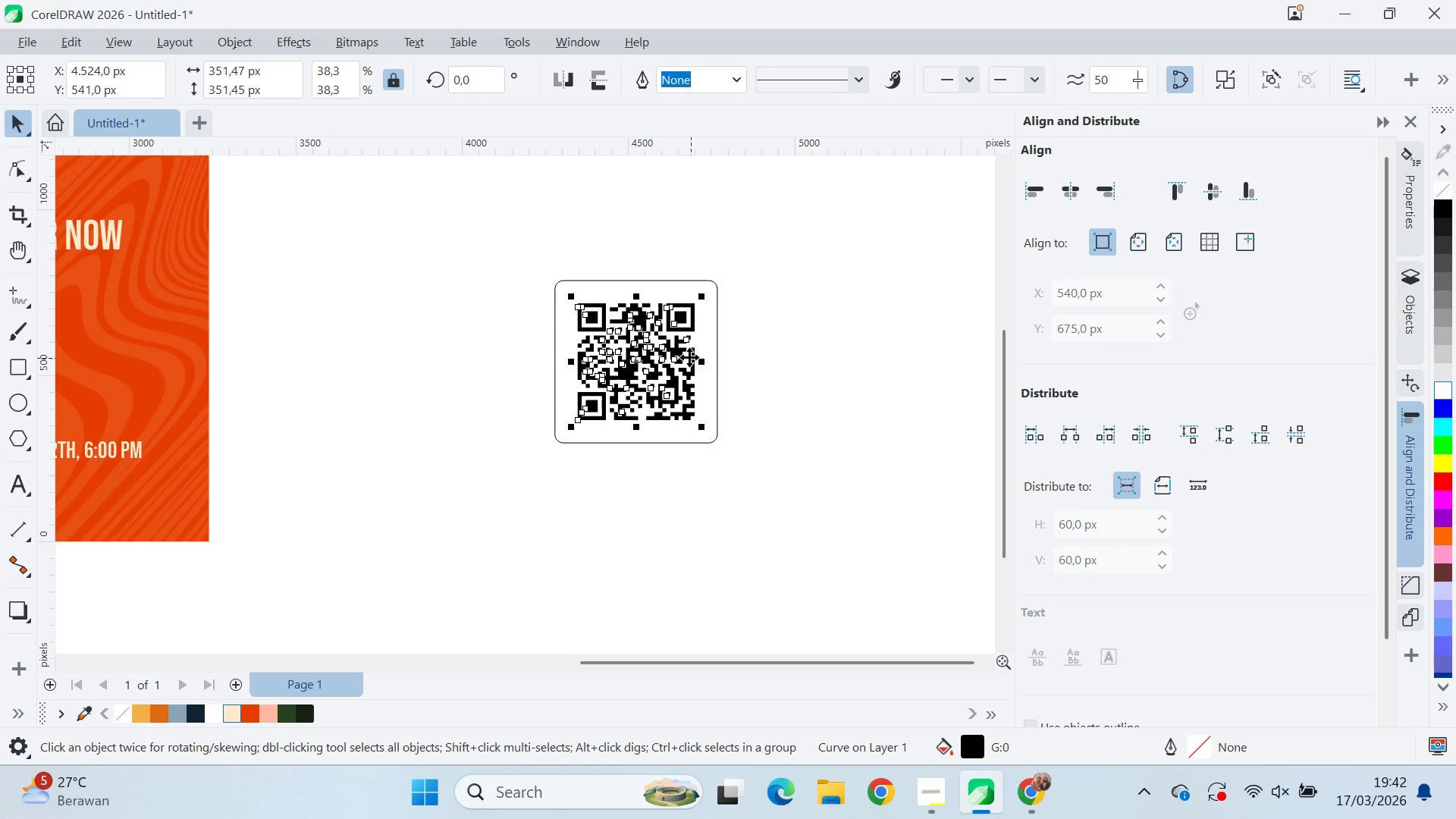 
key(Shift+PageUp)
 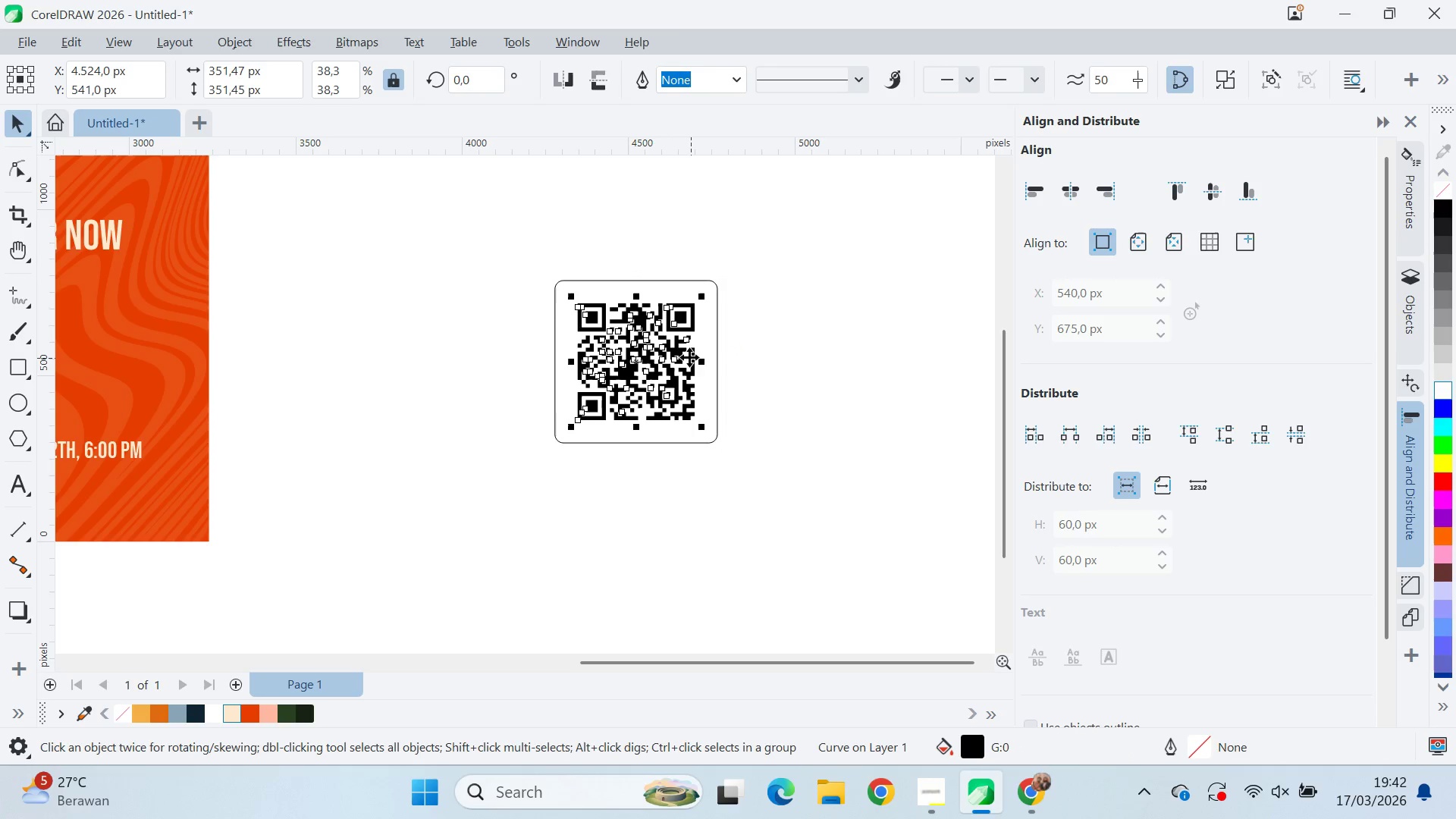 
key(Shift+PageUp)
 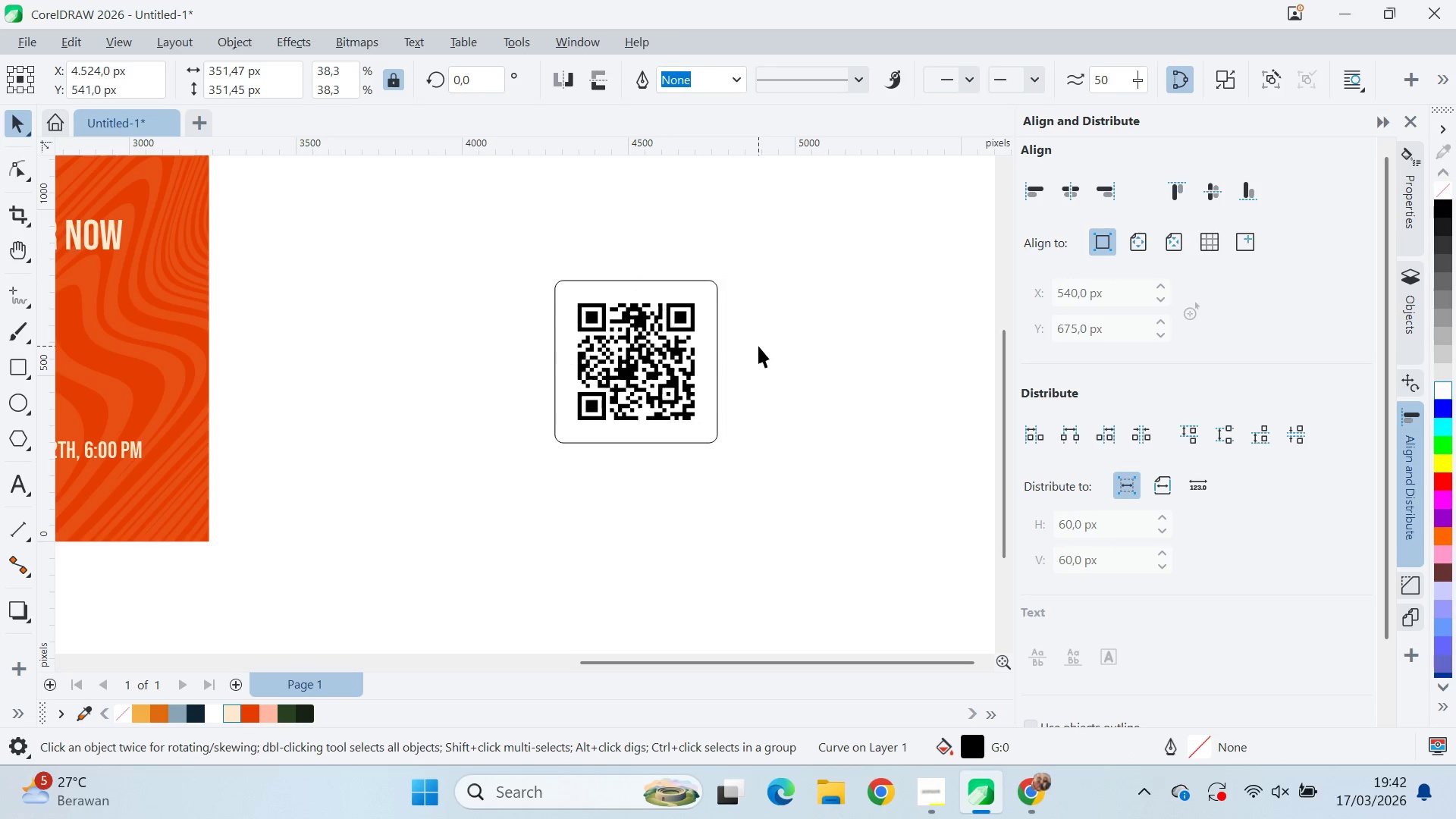 
double_click([701, 345])
 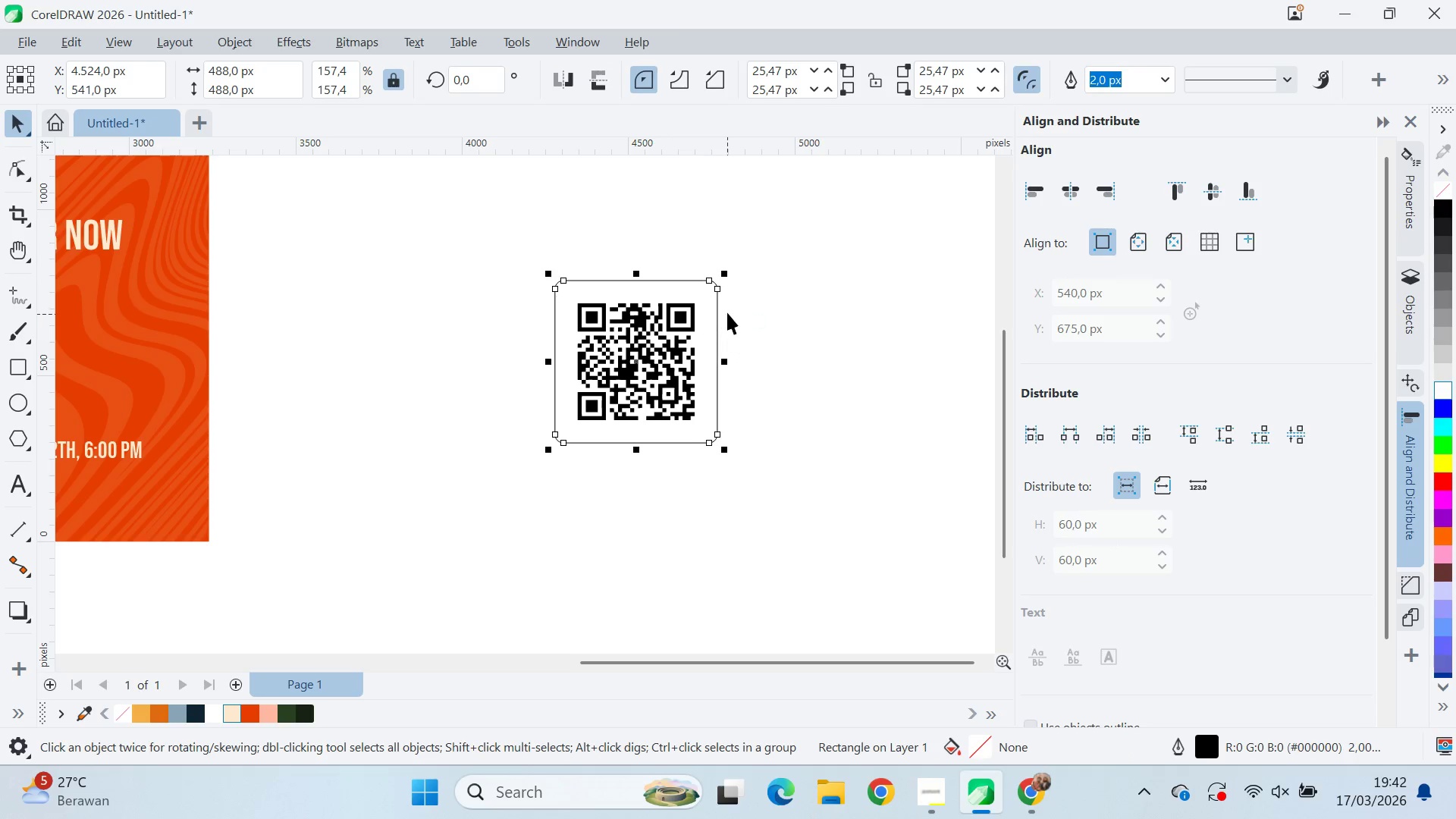 
hold_key(key=ShiftLeft, duration=1.5)
left_click_drag(start_coordinate=[730, 275], to_coordinate=[758, 286])
 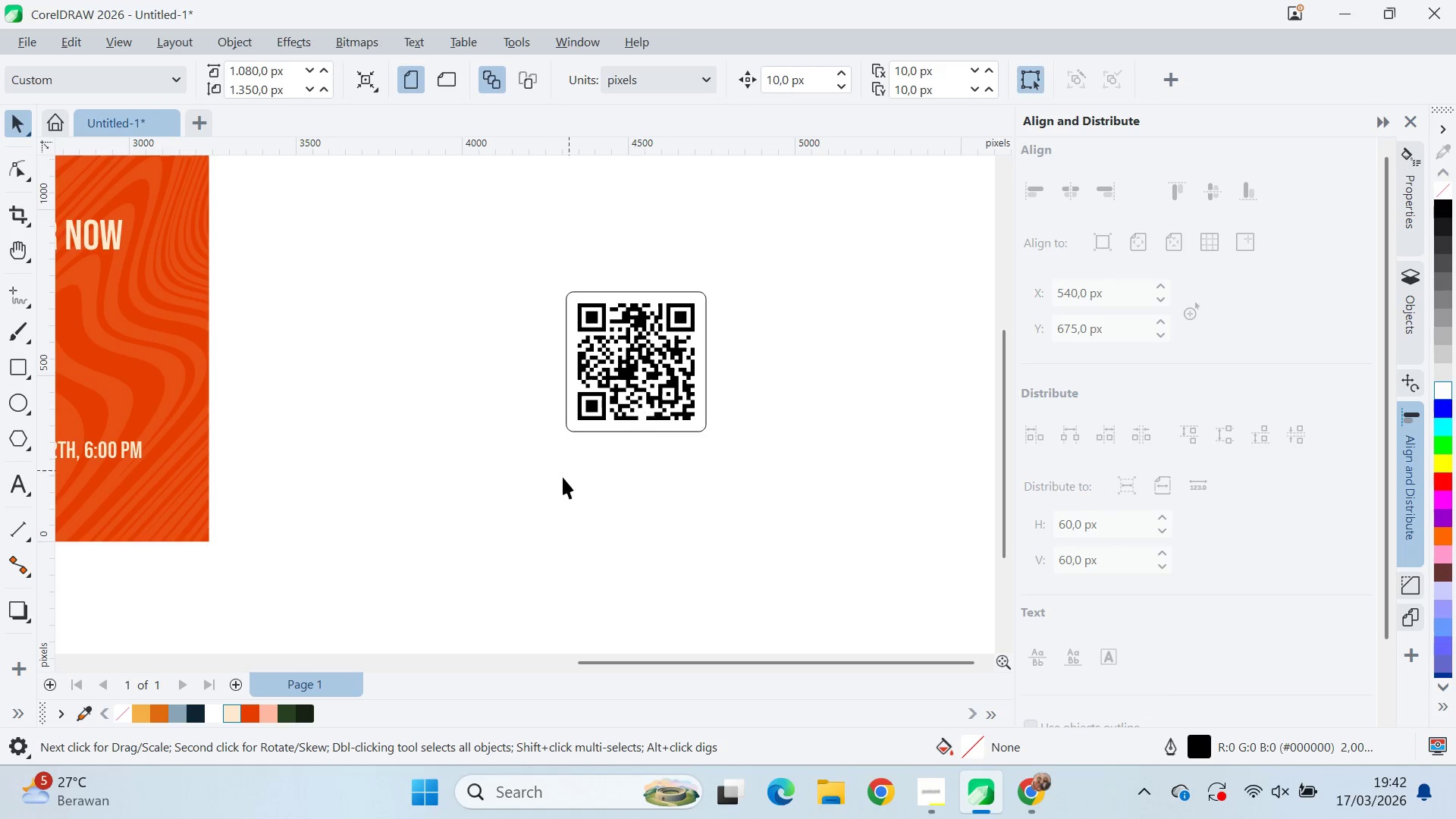 
hold_key(key=ShiftLeft, duration=0.84)
 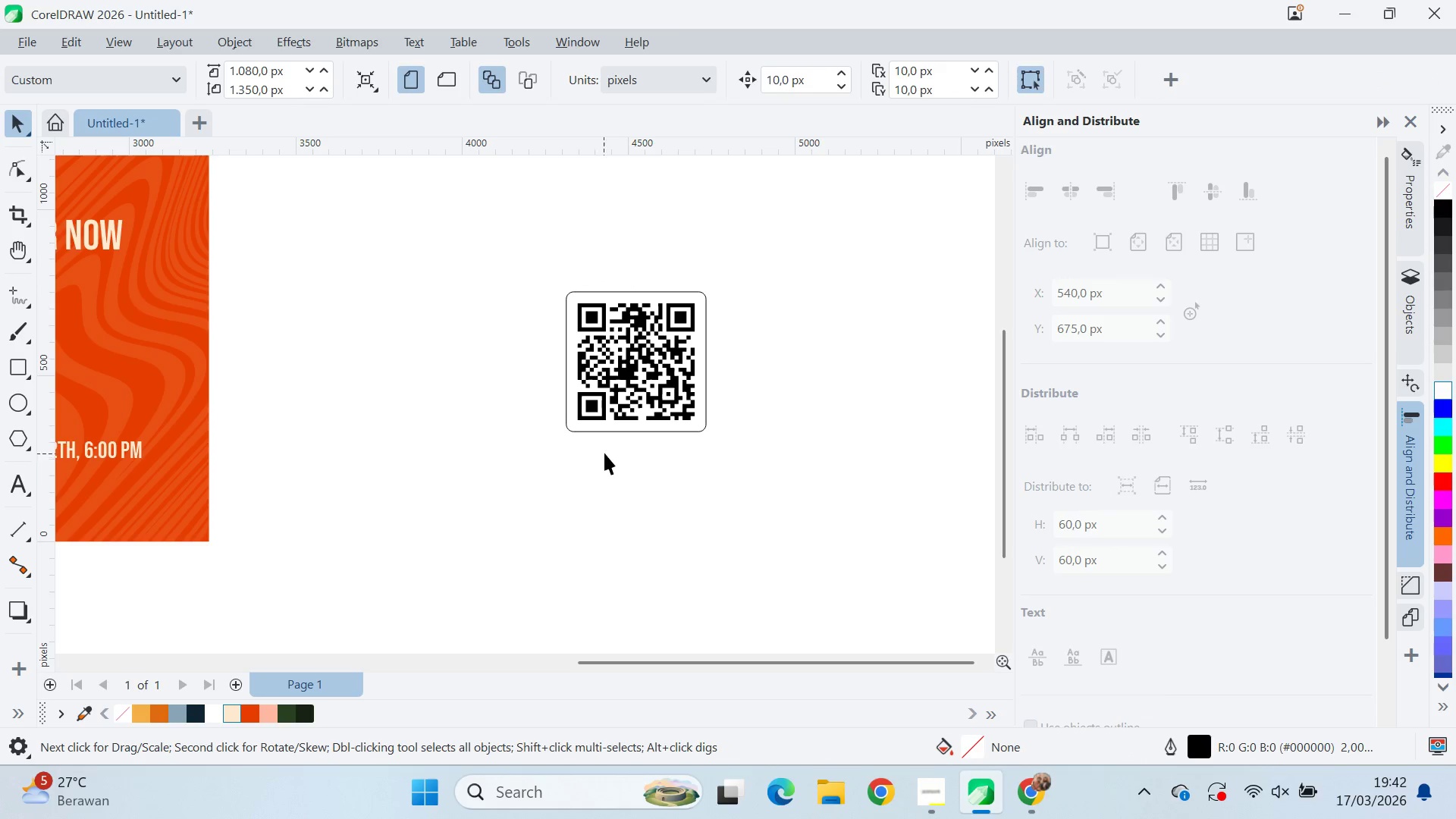 
left_click([611, 425])
 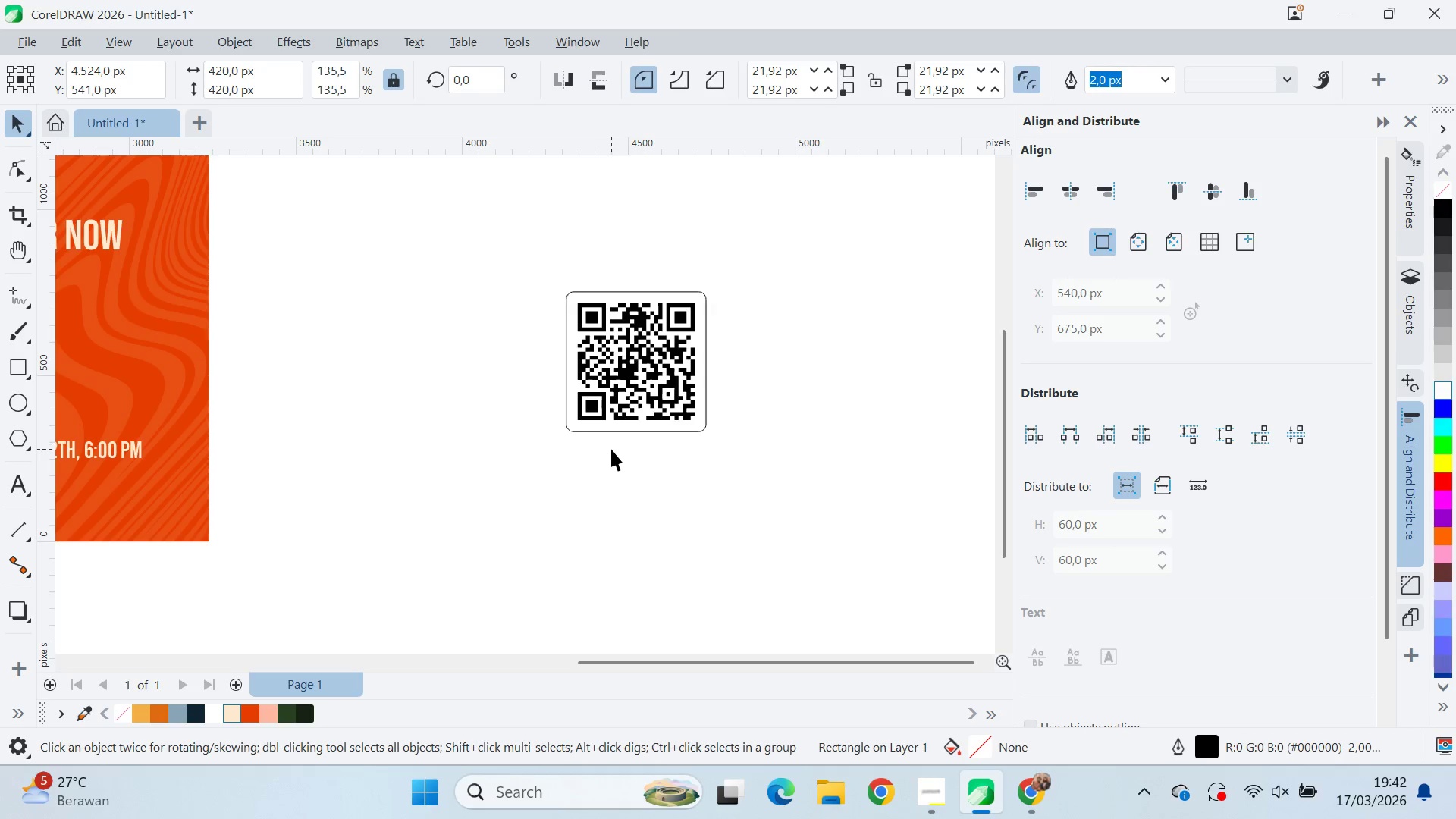 
double_click([629, 399])
 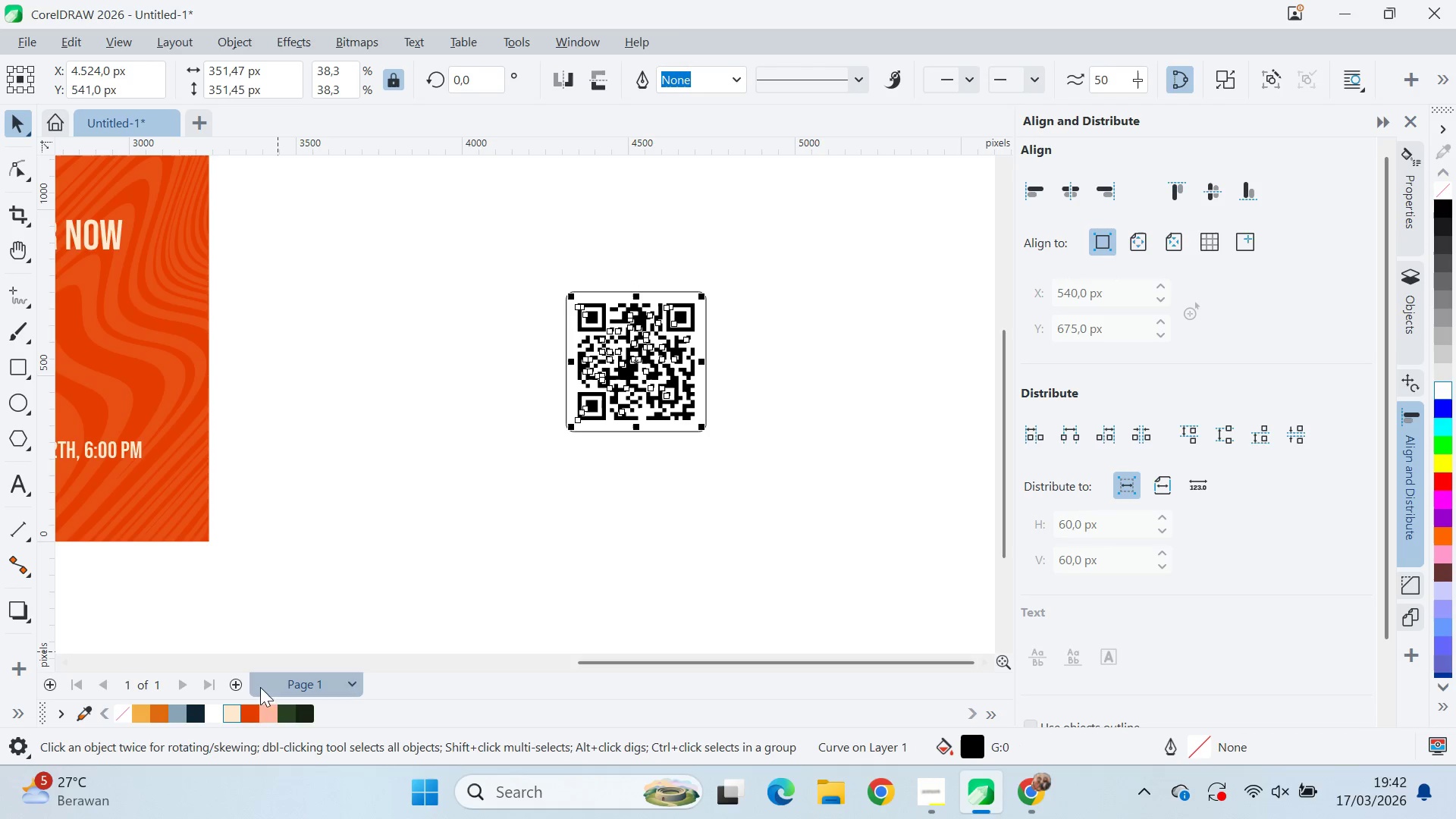 
left_click([251, 711])
 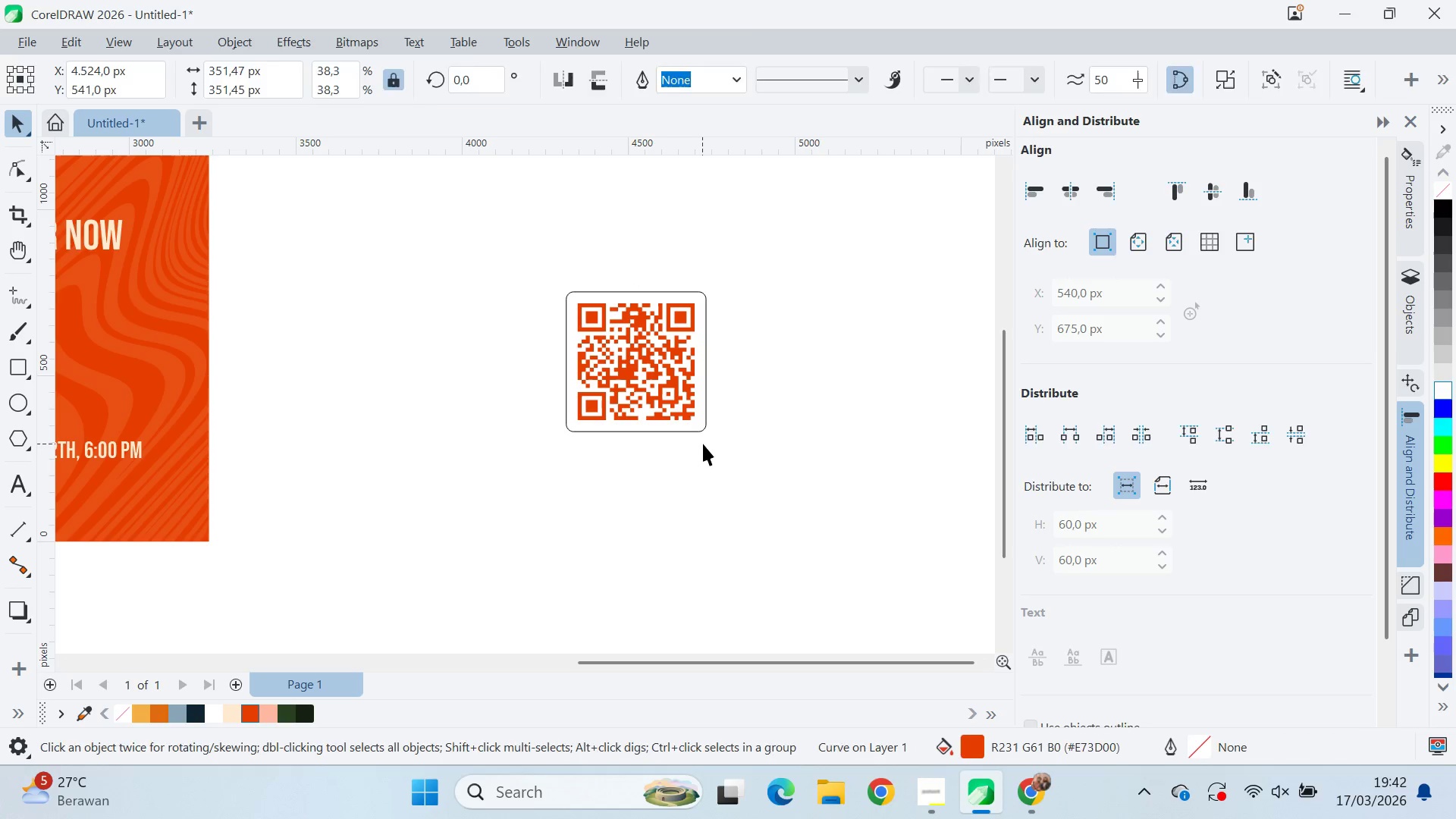 
triple_click([703, 431])
 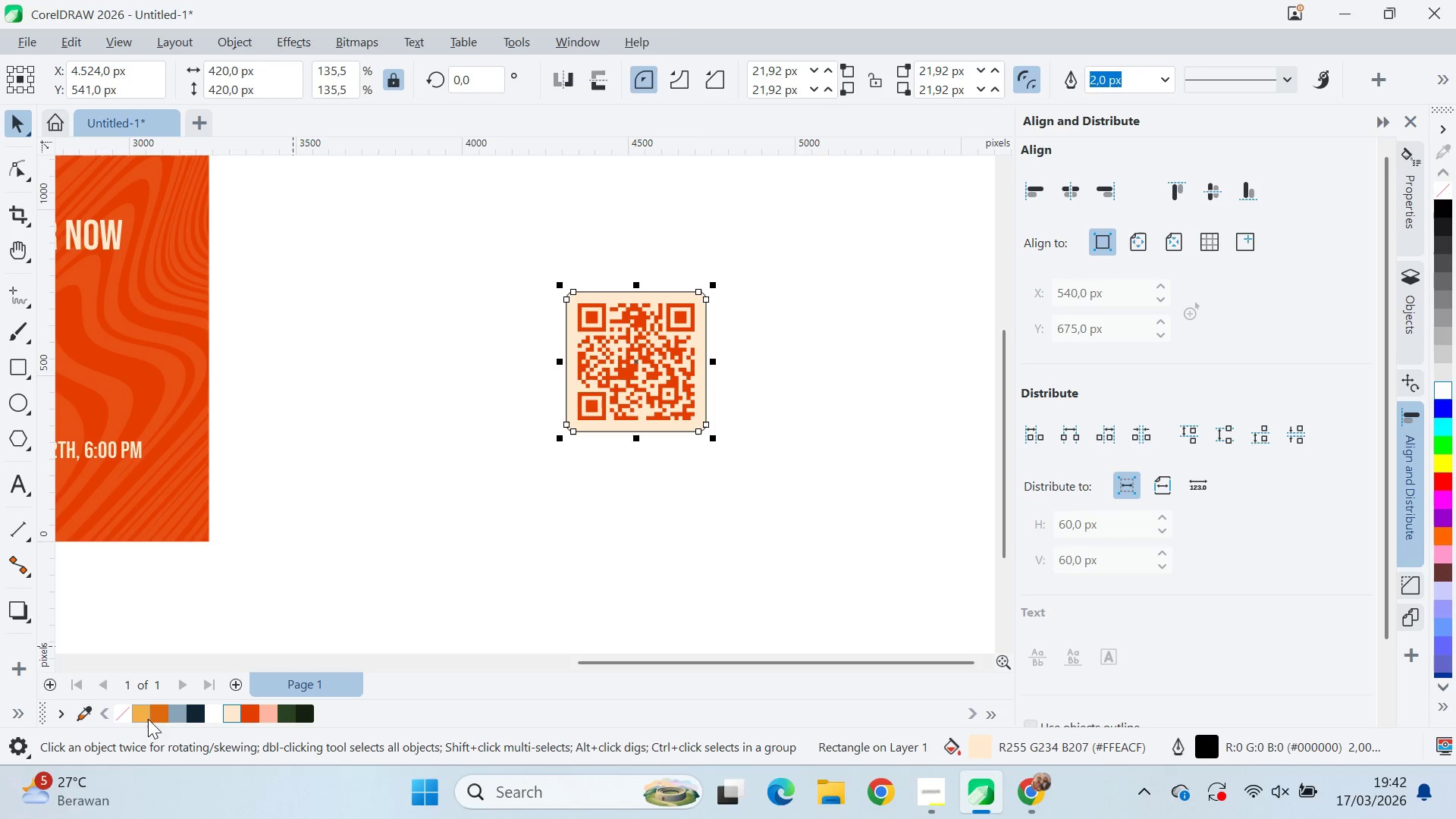 
right_click([128, 707])
 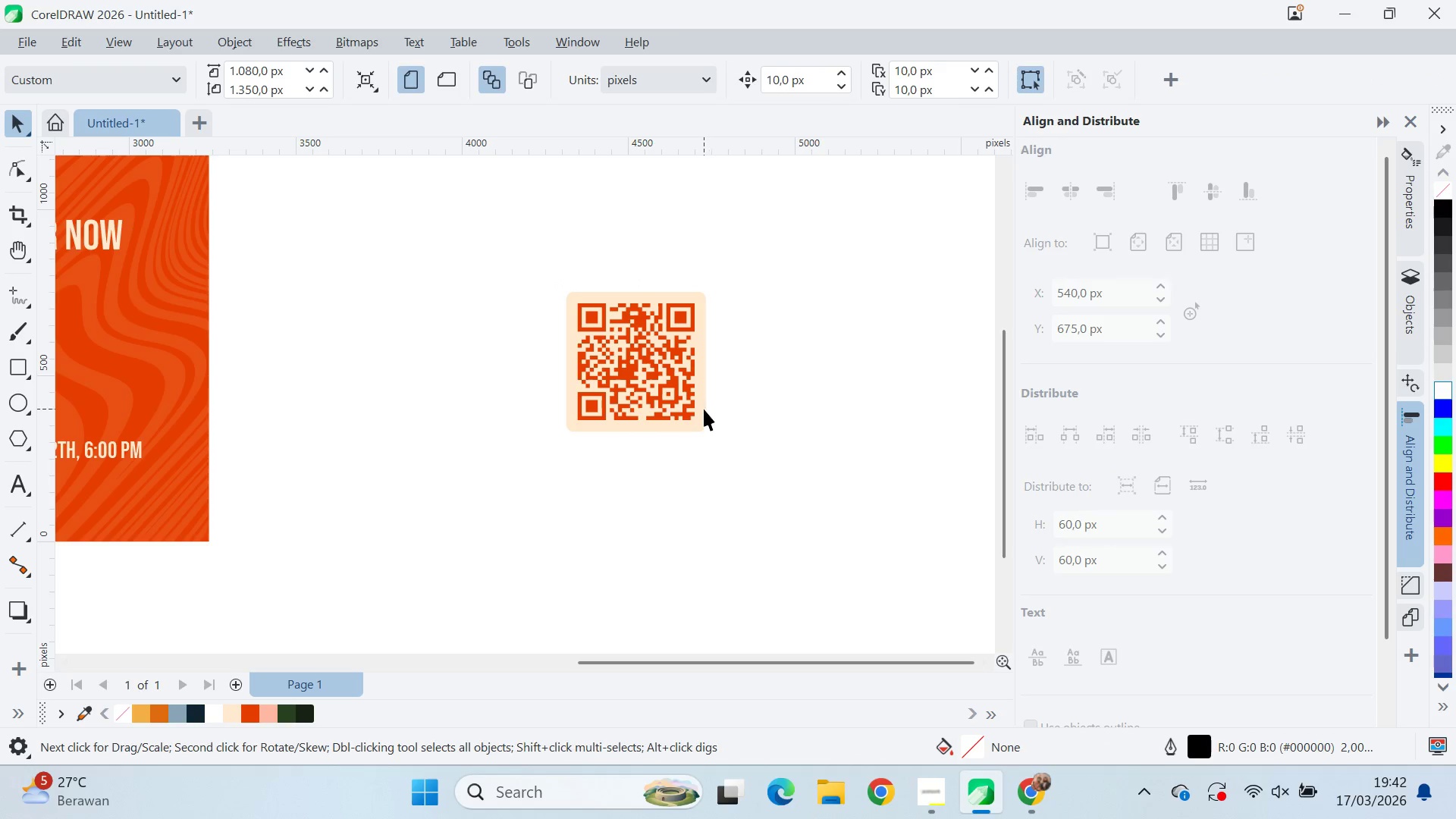 
left_click([704, 410])
 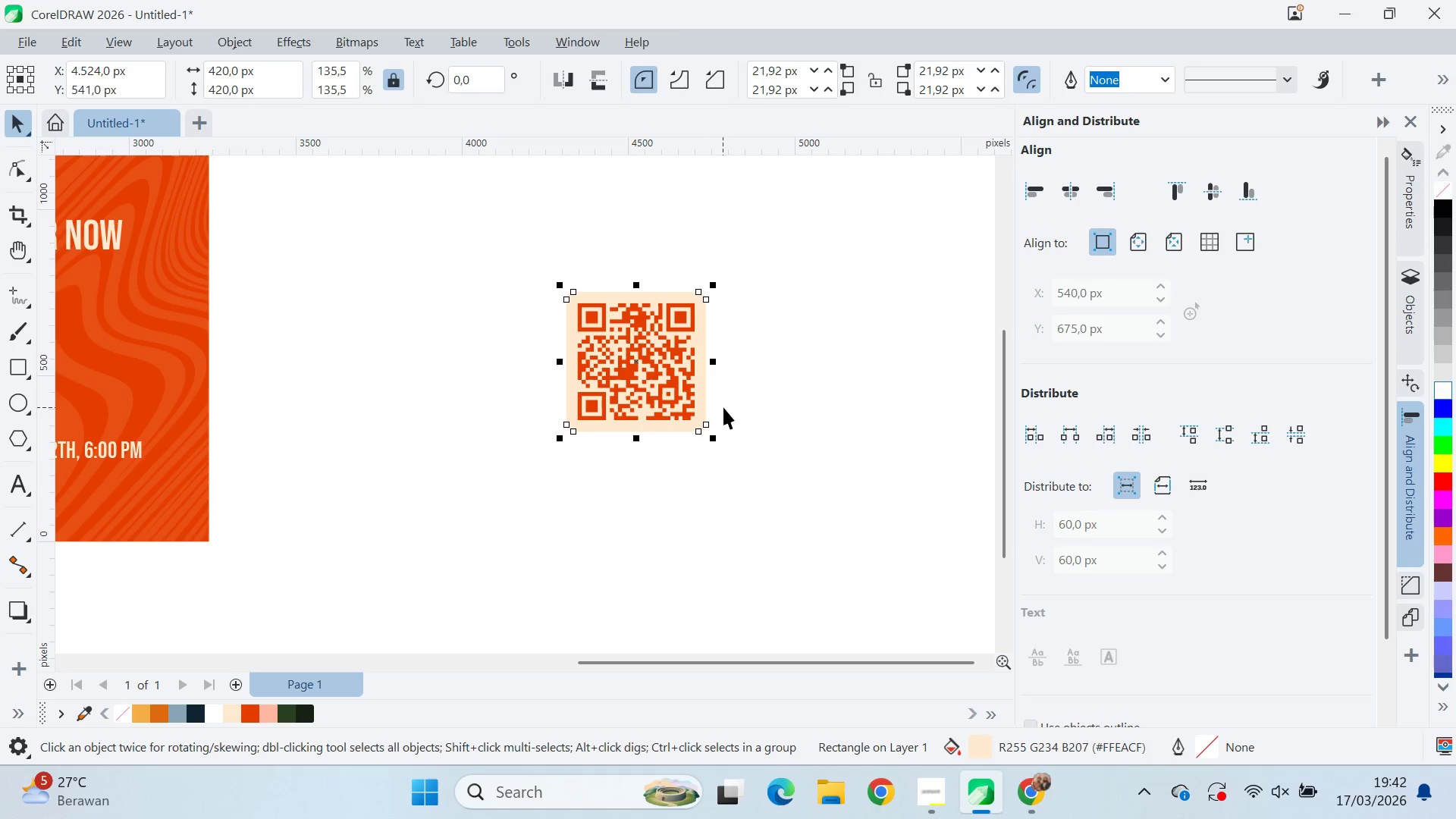 
scroll: coordinate [730, 406], scroll_direction: down, amount: 2.0
 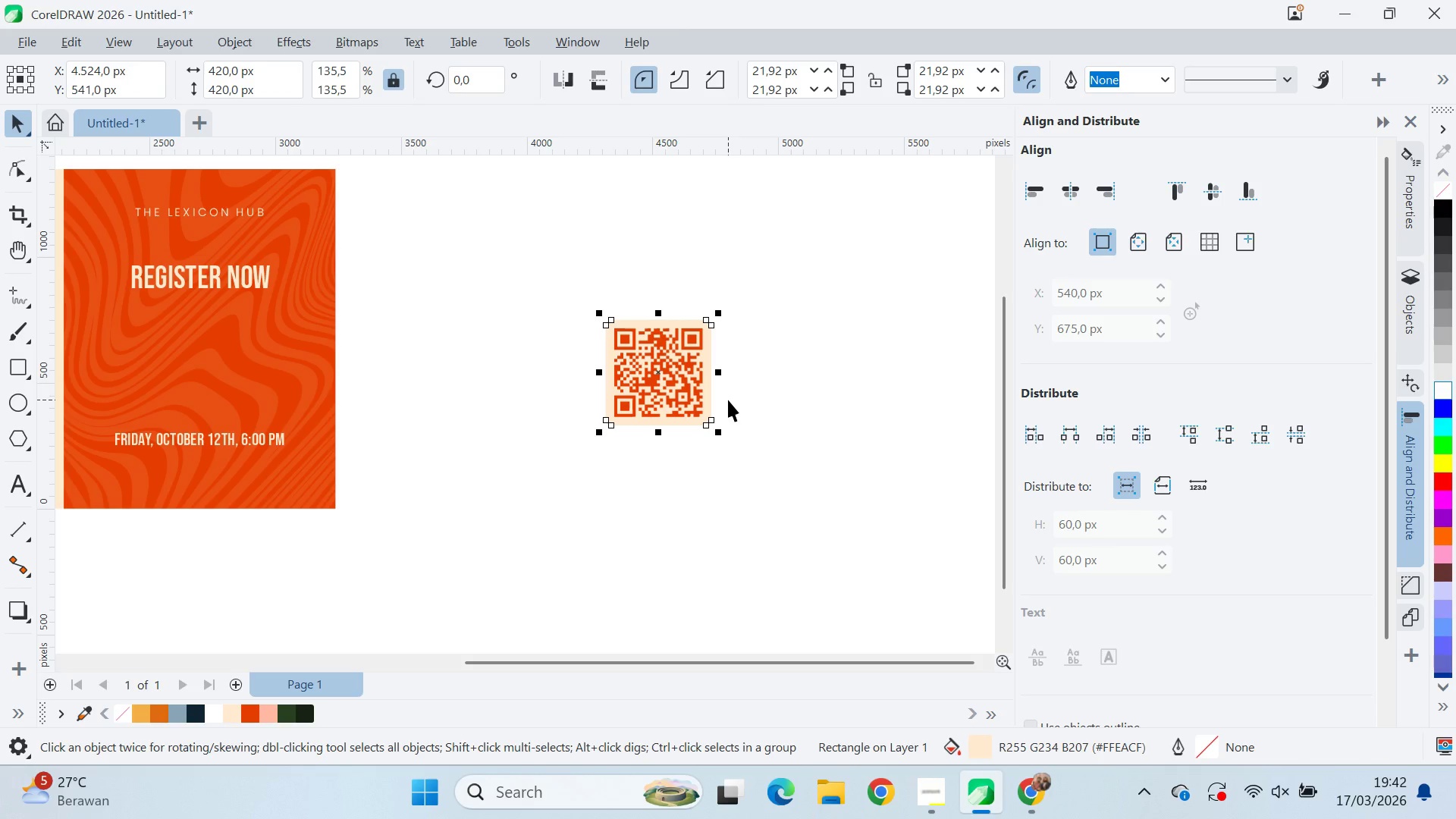 
wait(8.04)
 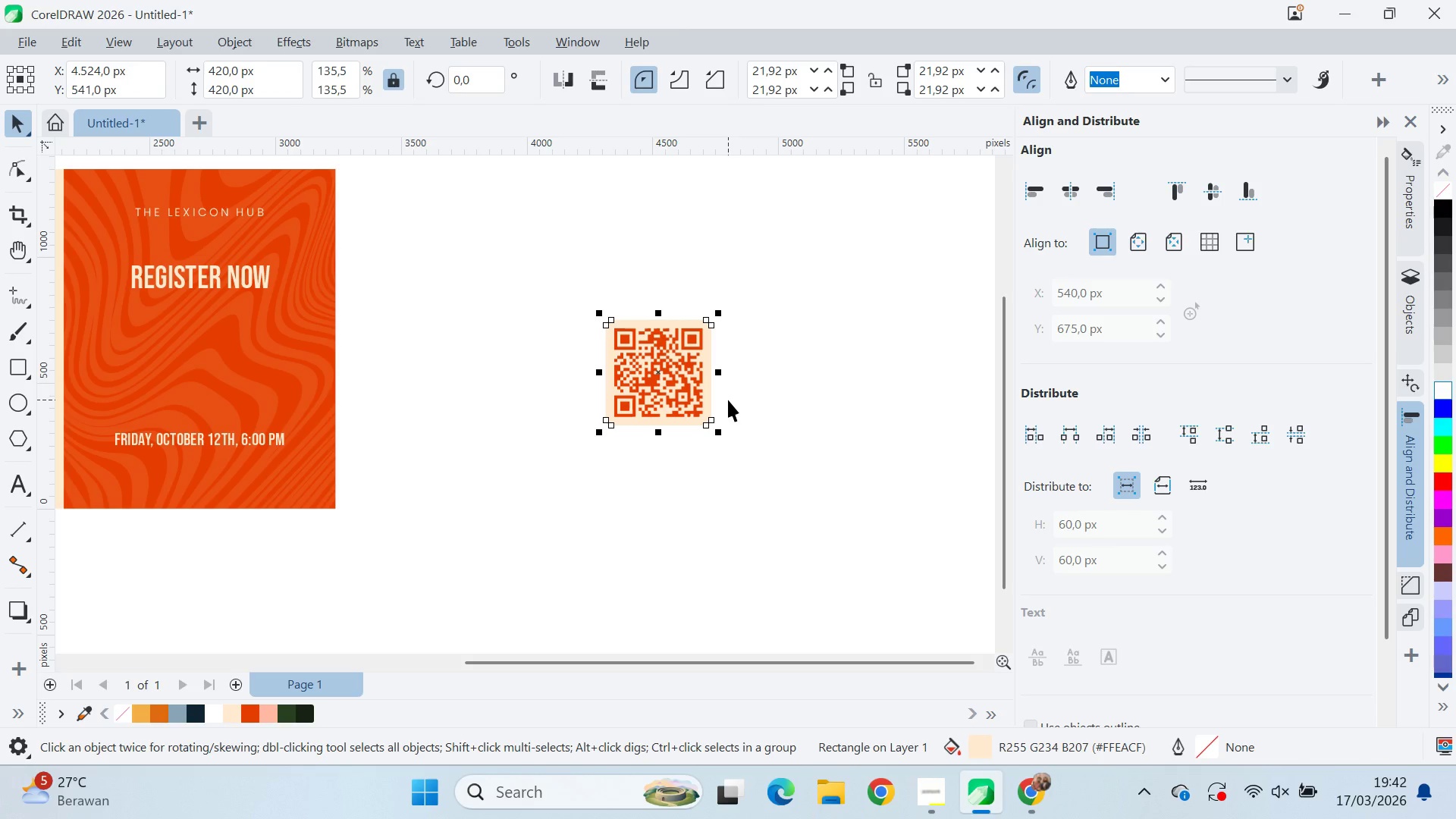 
scroll: coordinate [918, 209], scroll_direction: up, amount: 3.0
 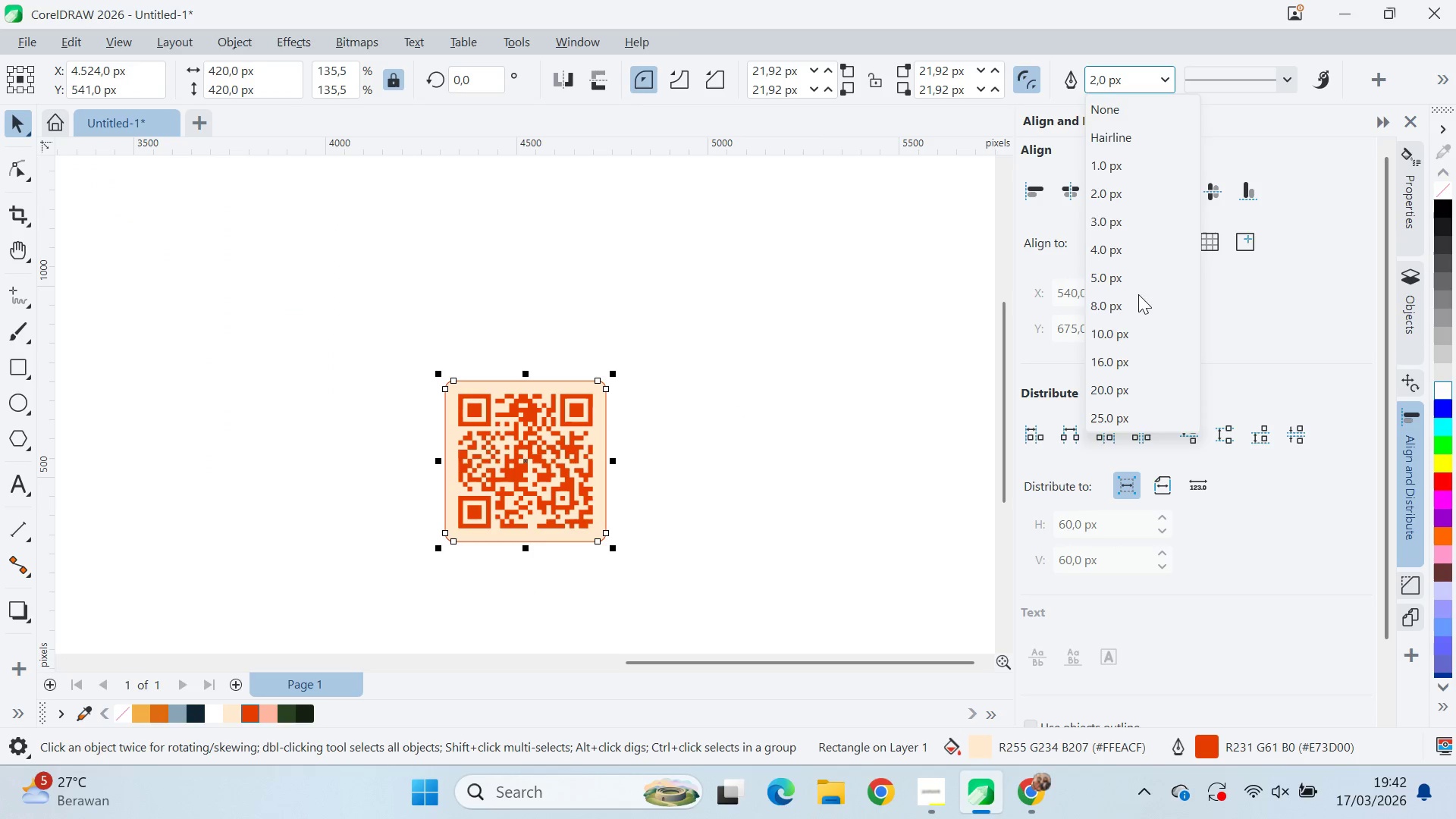 
left_click([1122, 341])
 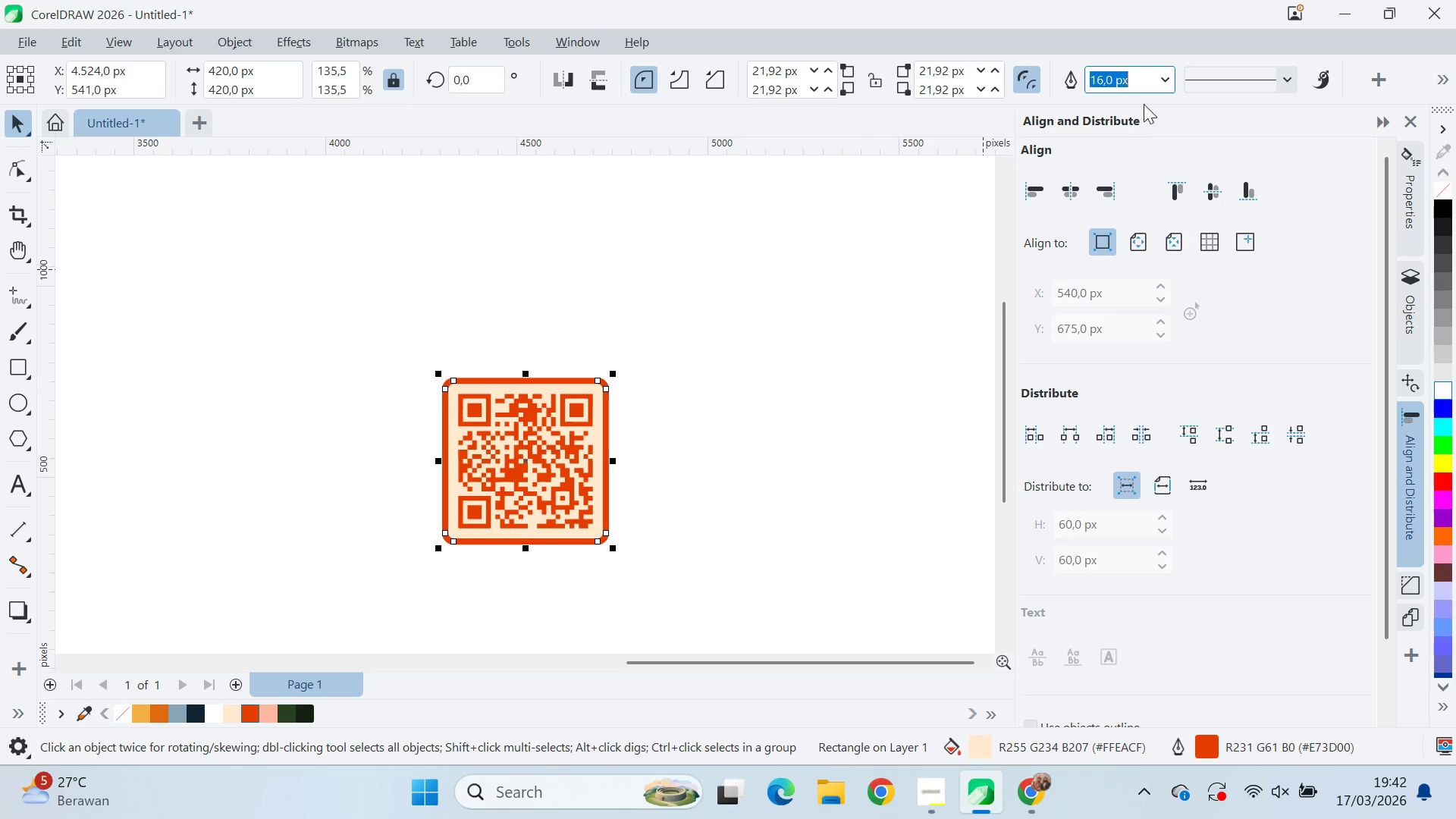 
left_click([1125, 340])
 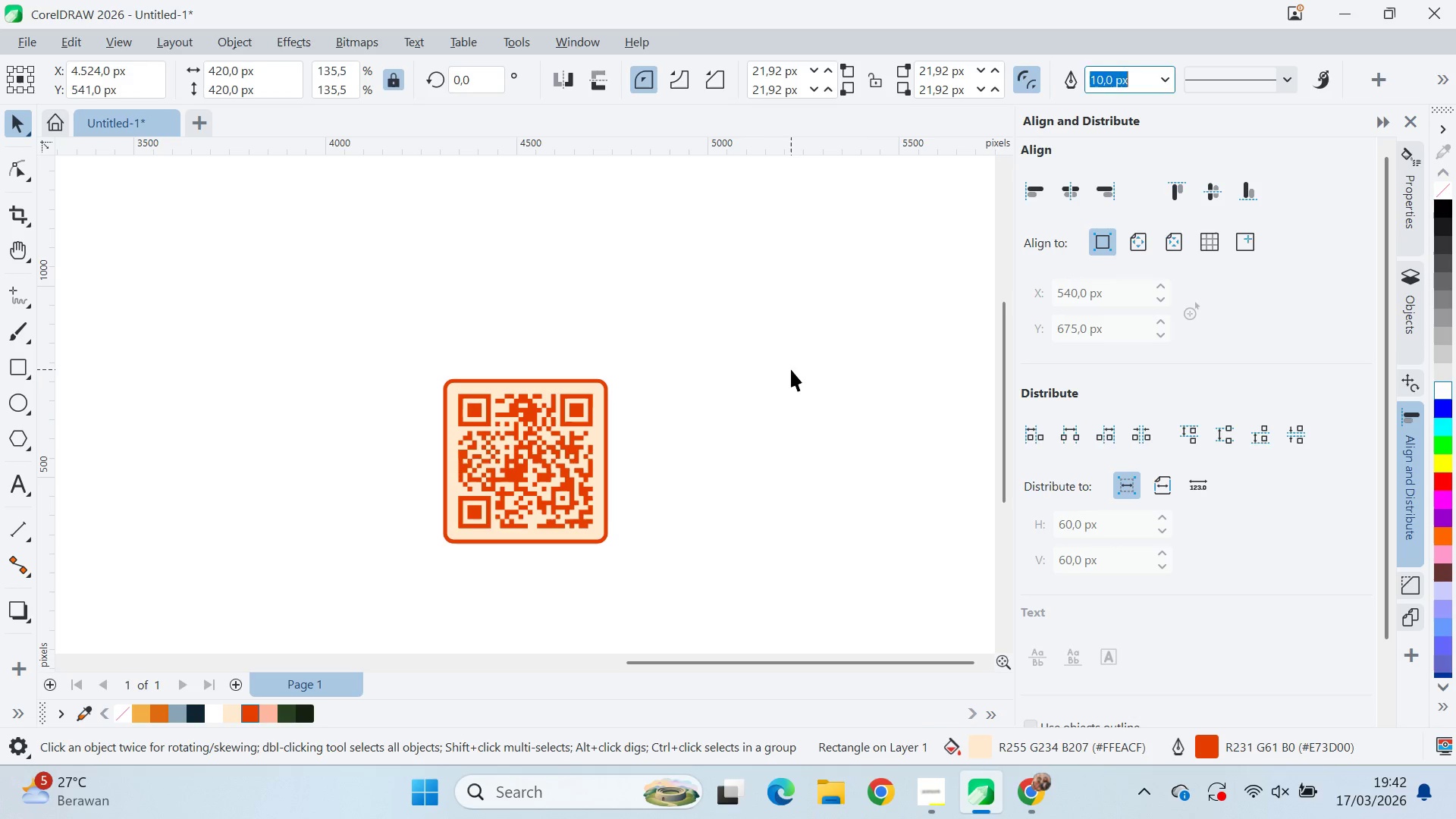 
key(Q)
 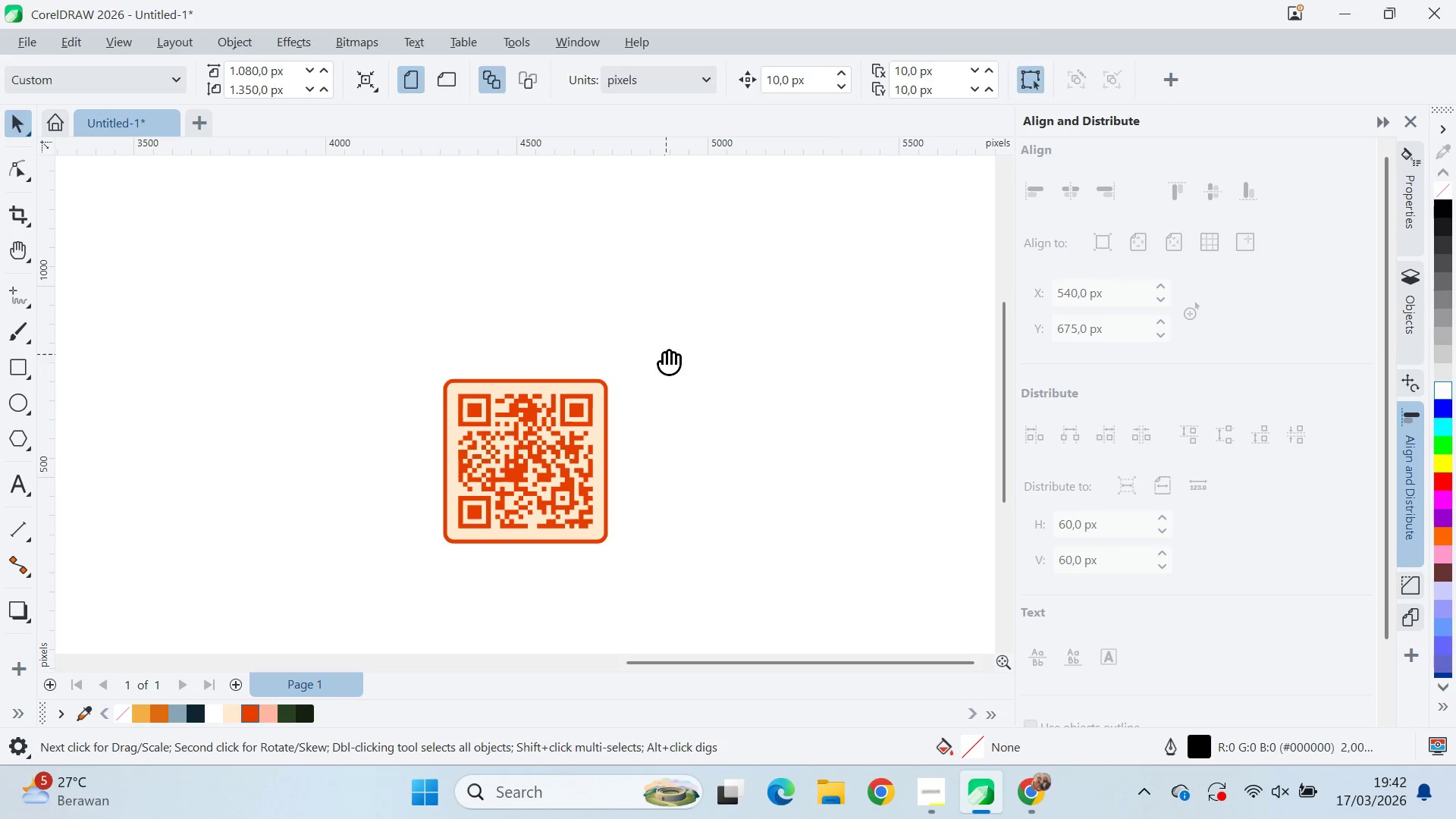 
scroll: coordinate [679, 368], scroll_direction: down, amount: 5.0
 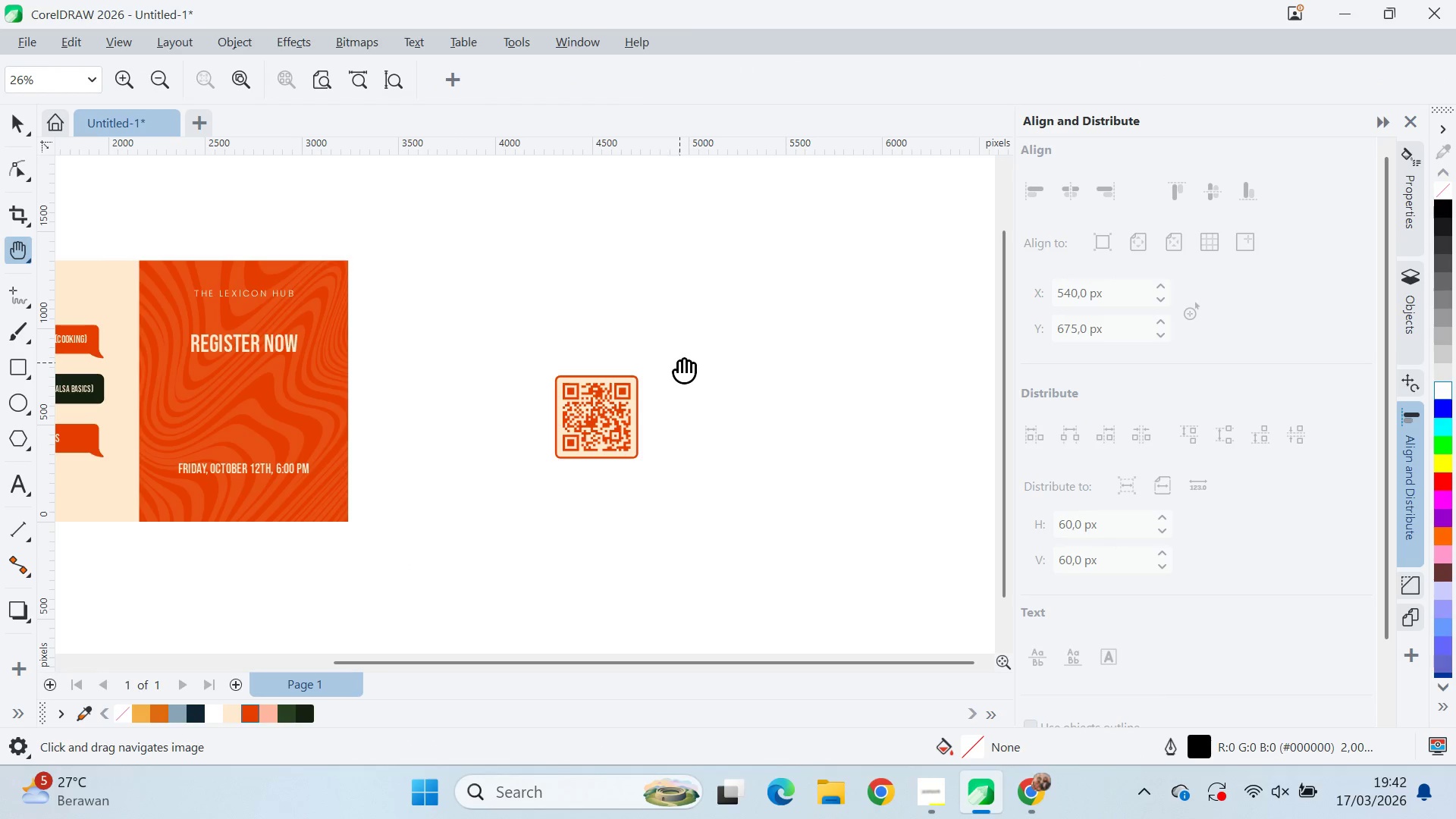 
key(Control+Z)
 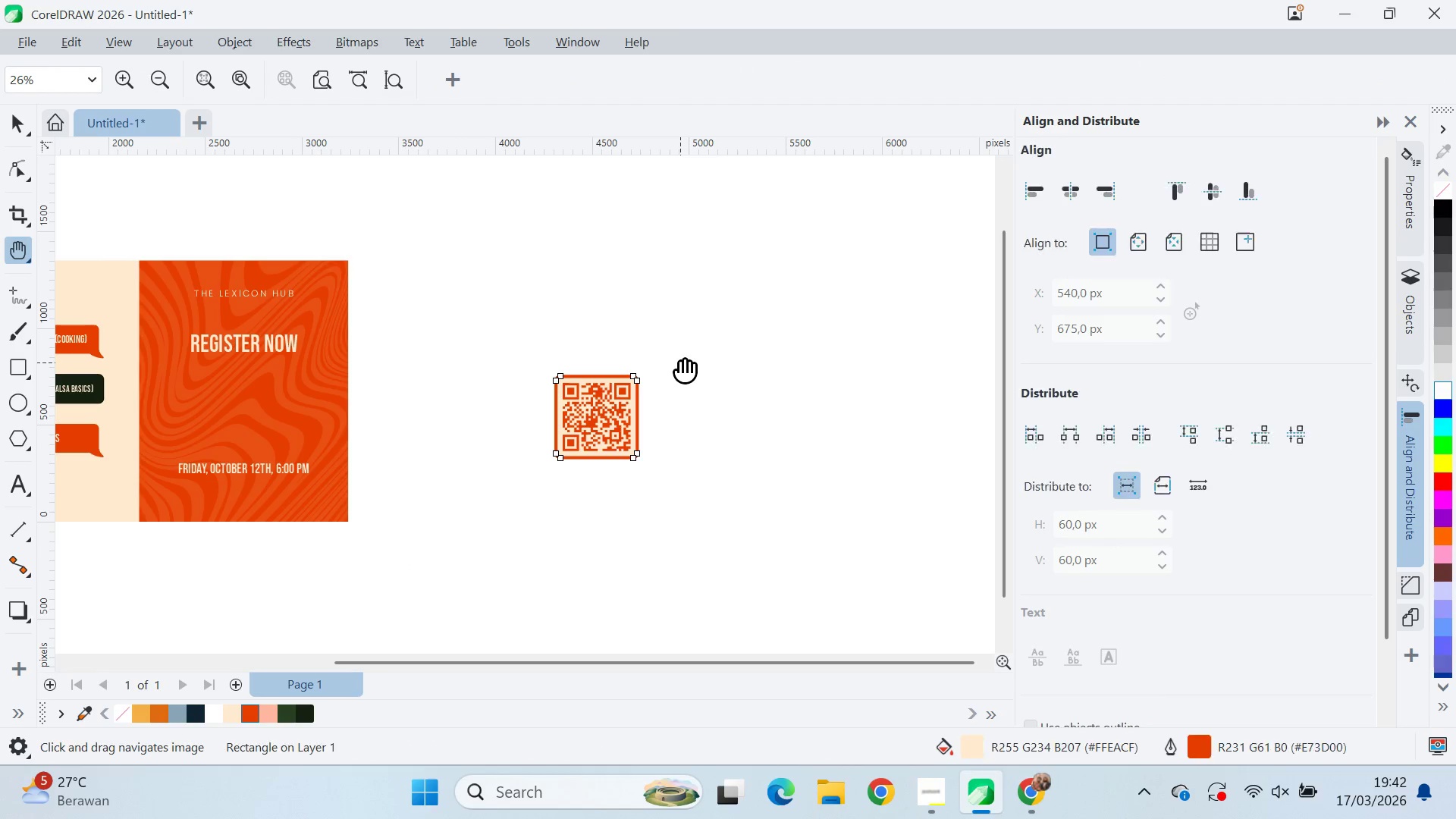 
key(Control+Z)
 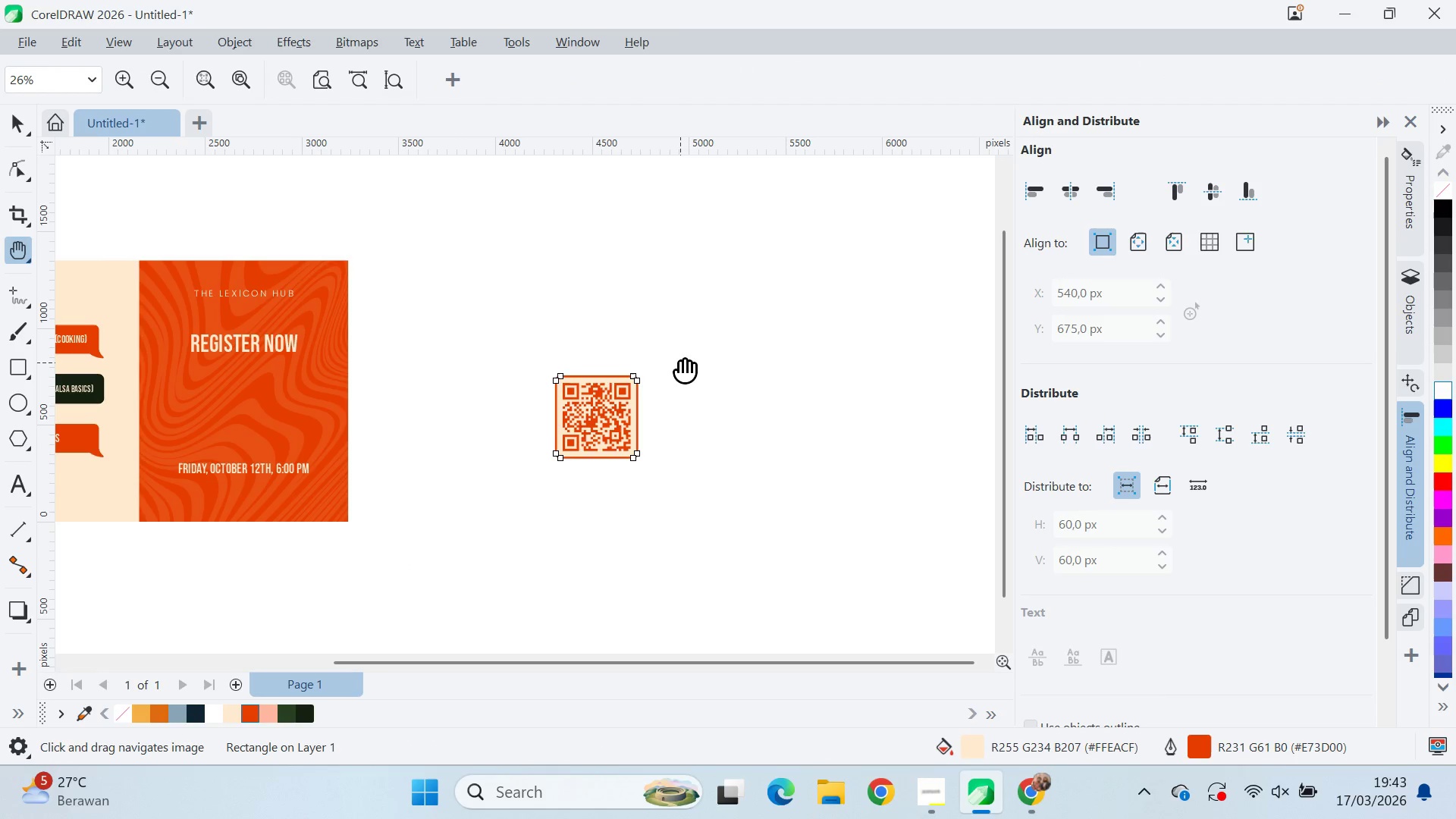 
key(Control+Z)
 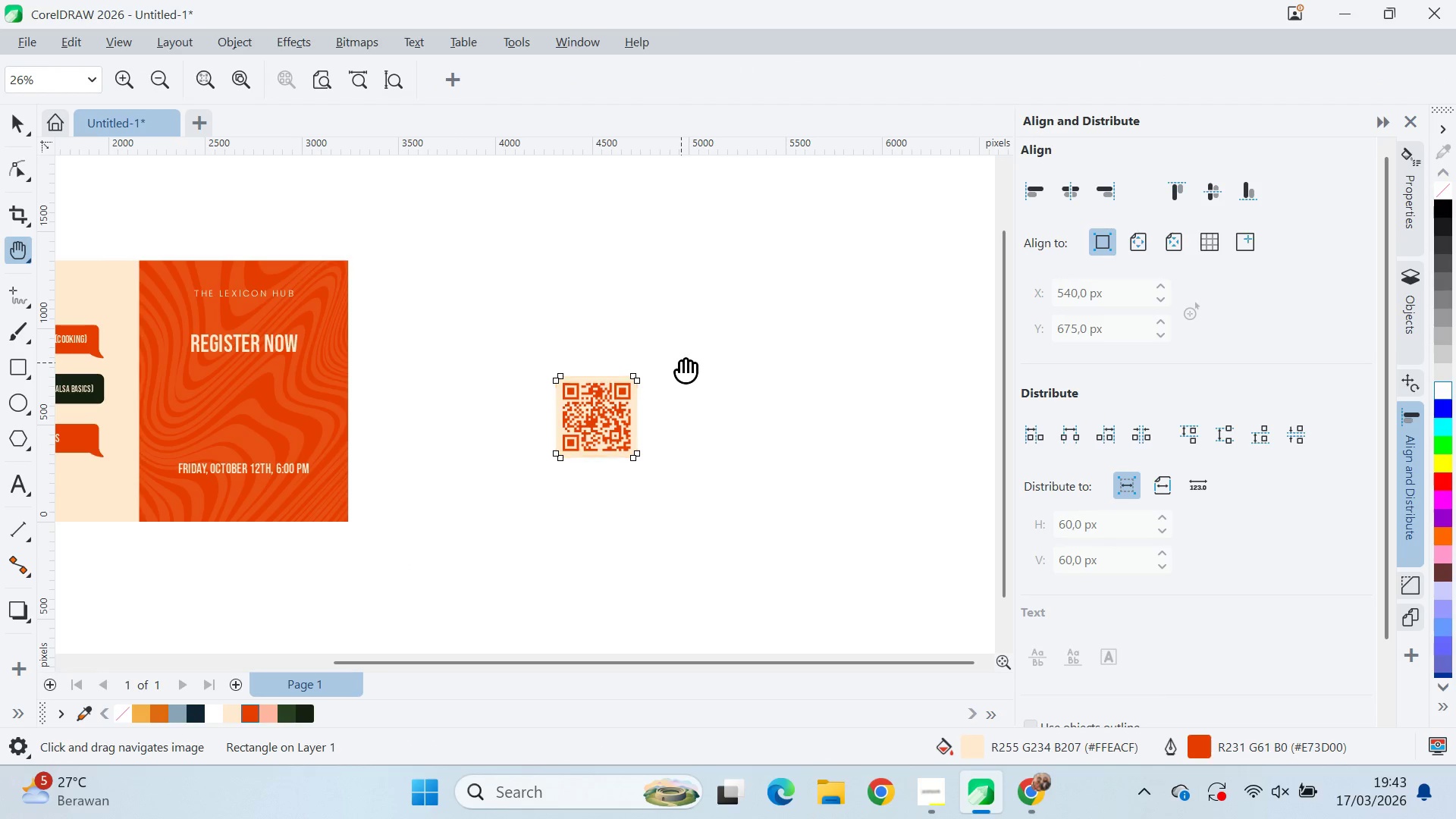 
key(Control+Z)
 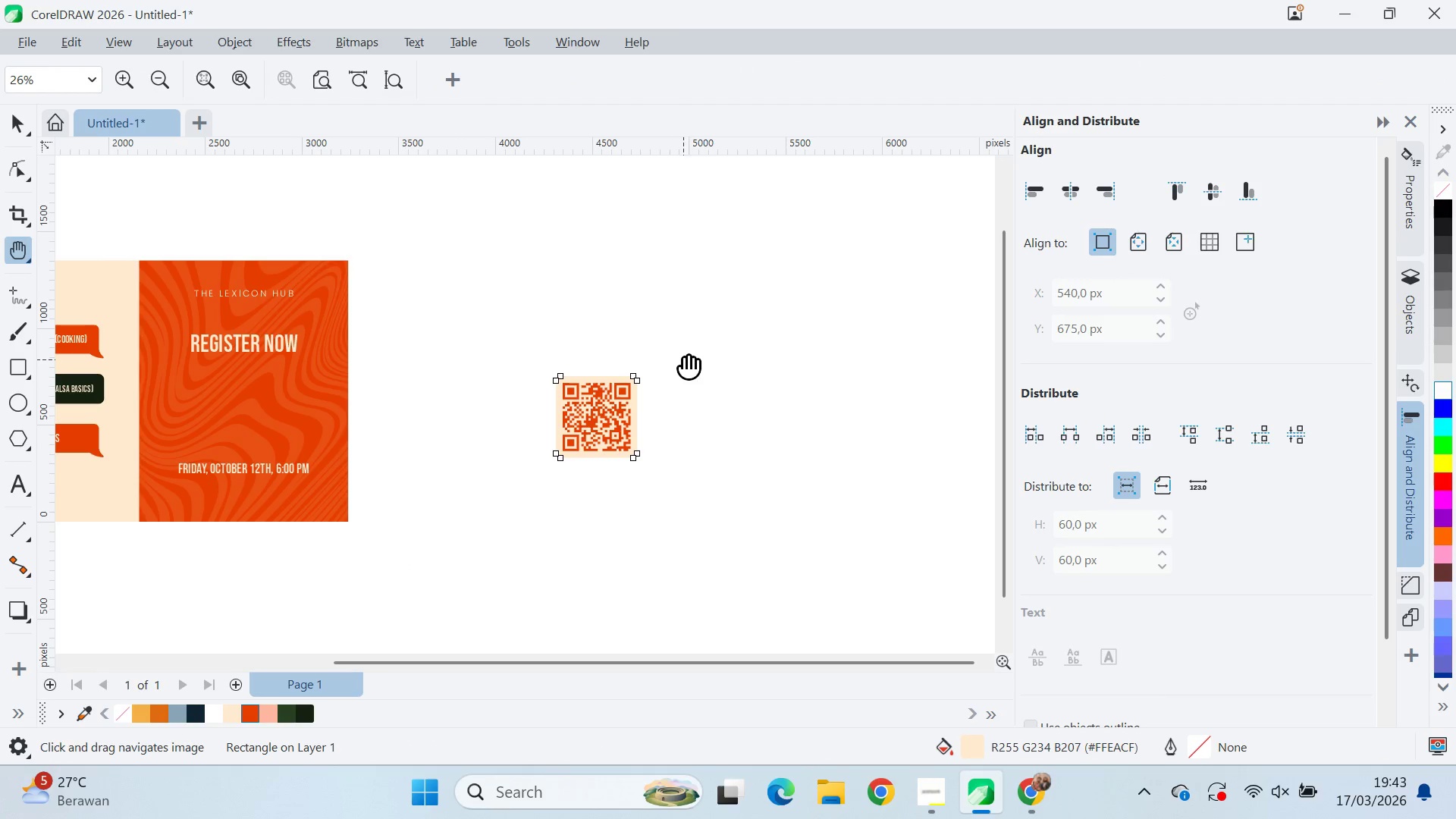 
key(V)
 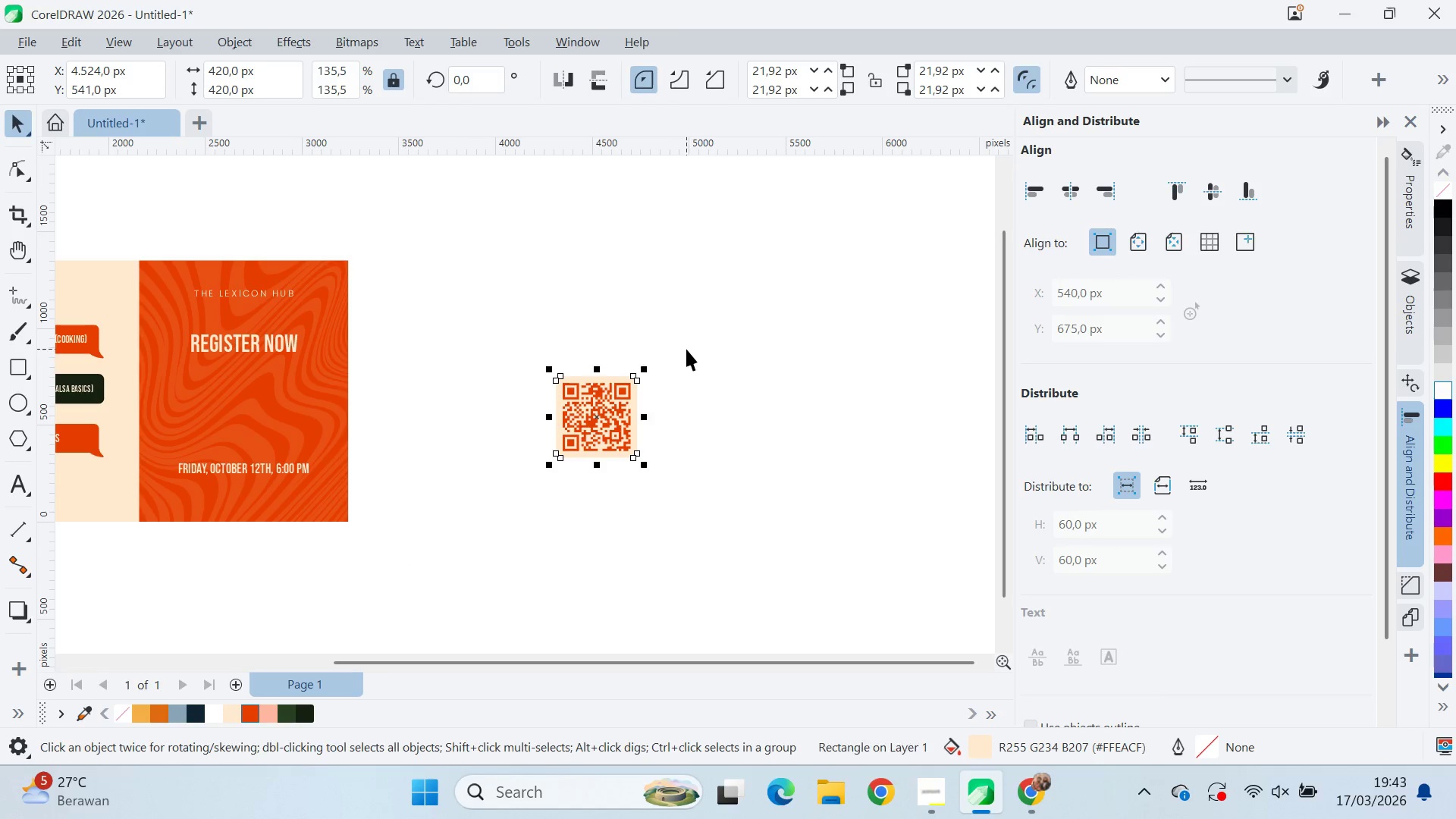 
type(qv)
 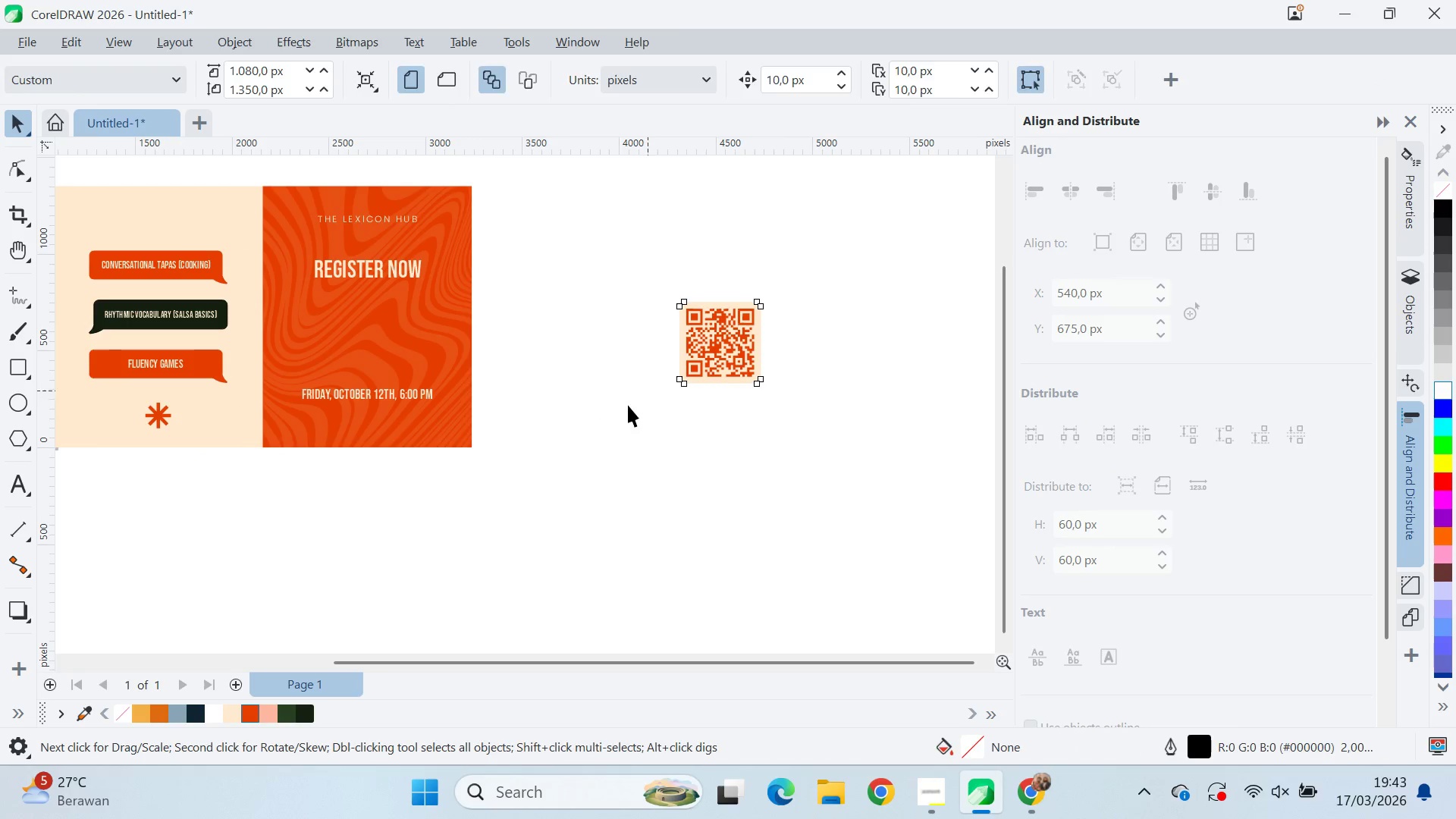 
left_click_drag(start_coordinate=[685, 337], to_coordinate=[817, 258])
 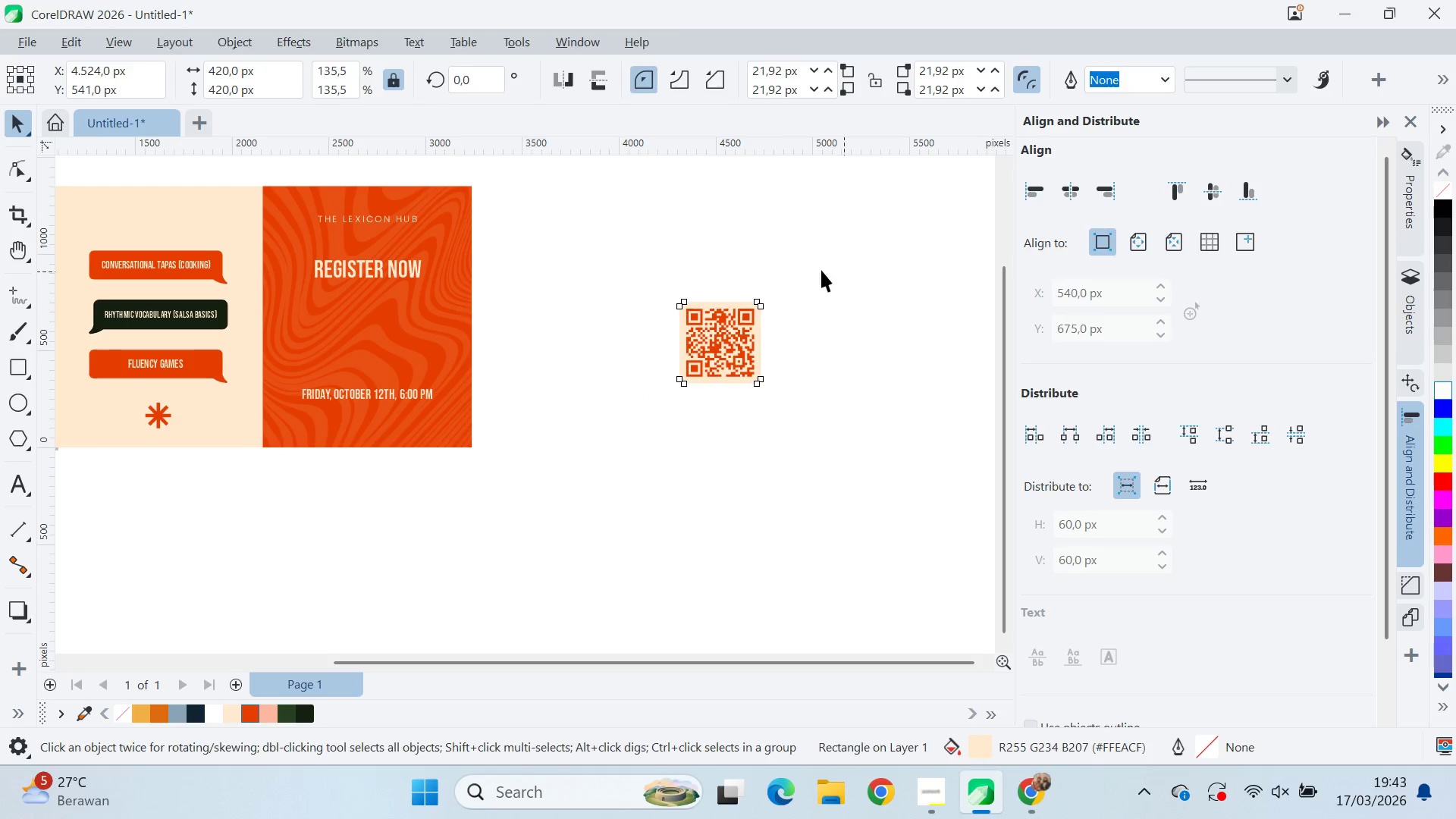 
left_click_drag(start_coordinate=[770, 284], to_coordinate=[582, 446])
 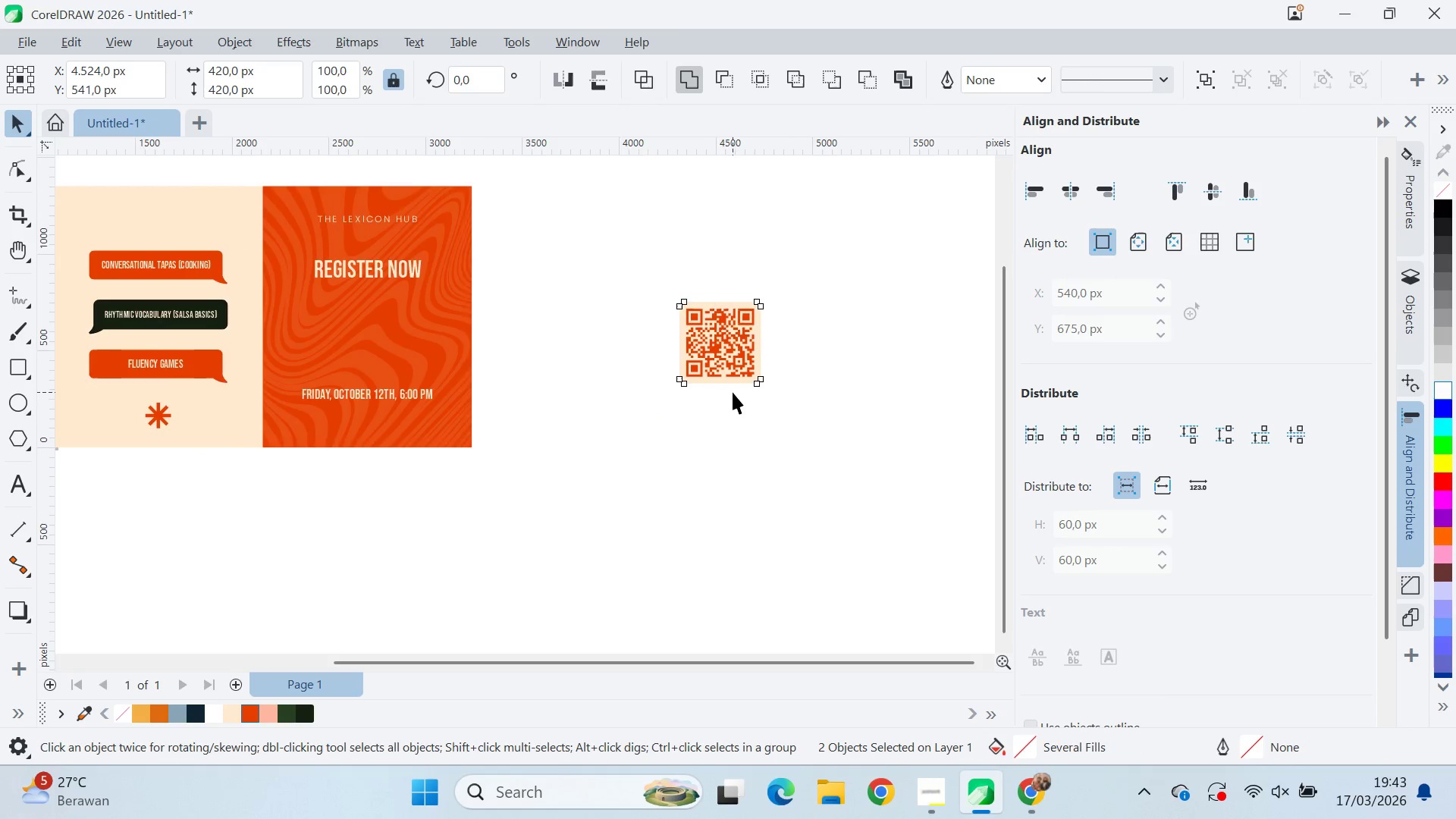 
scroll: coordinate [731, 392], scroll_direction: none, amount: 0.0
 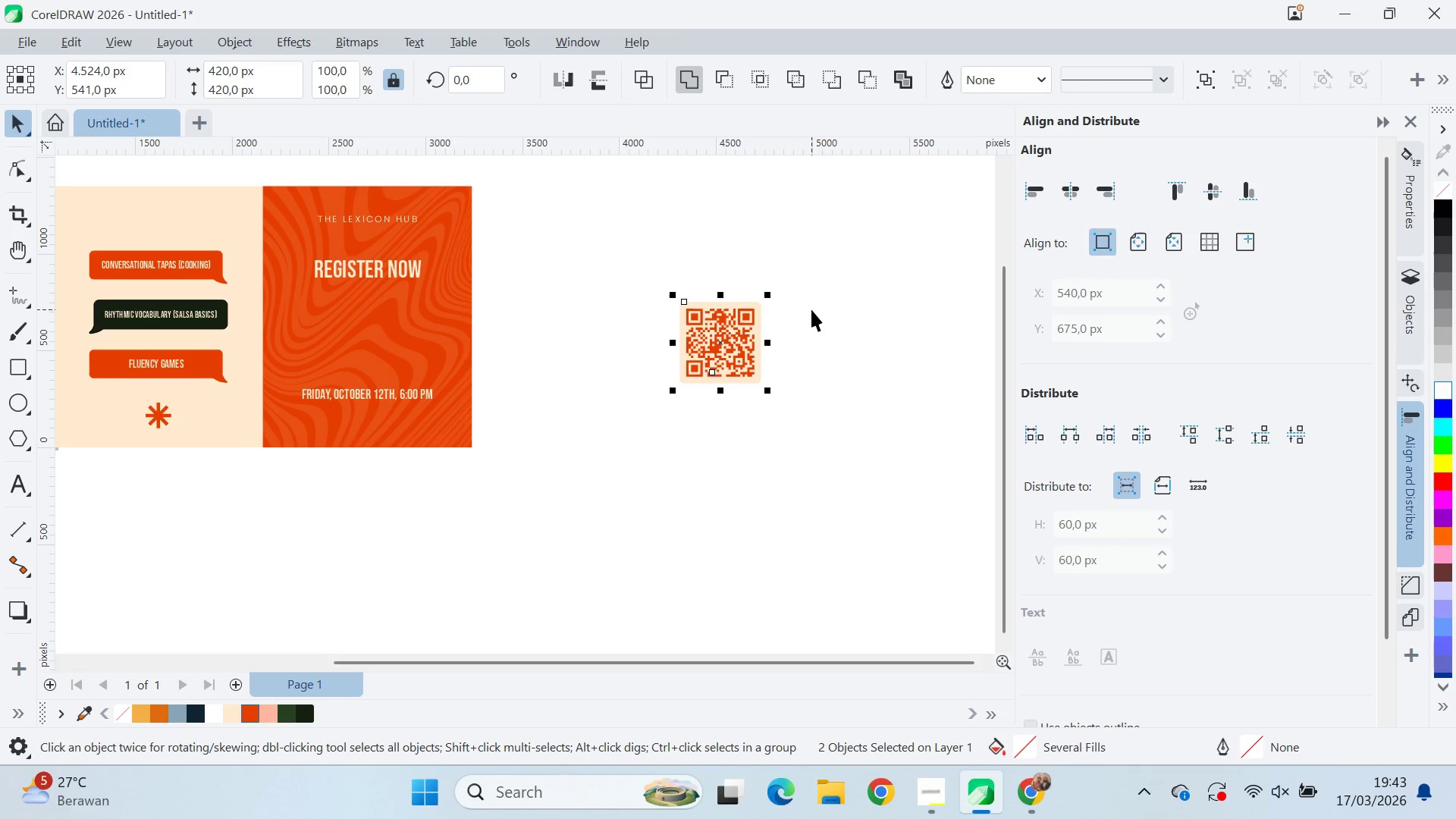 
key(Control+G)
 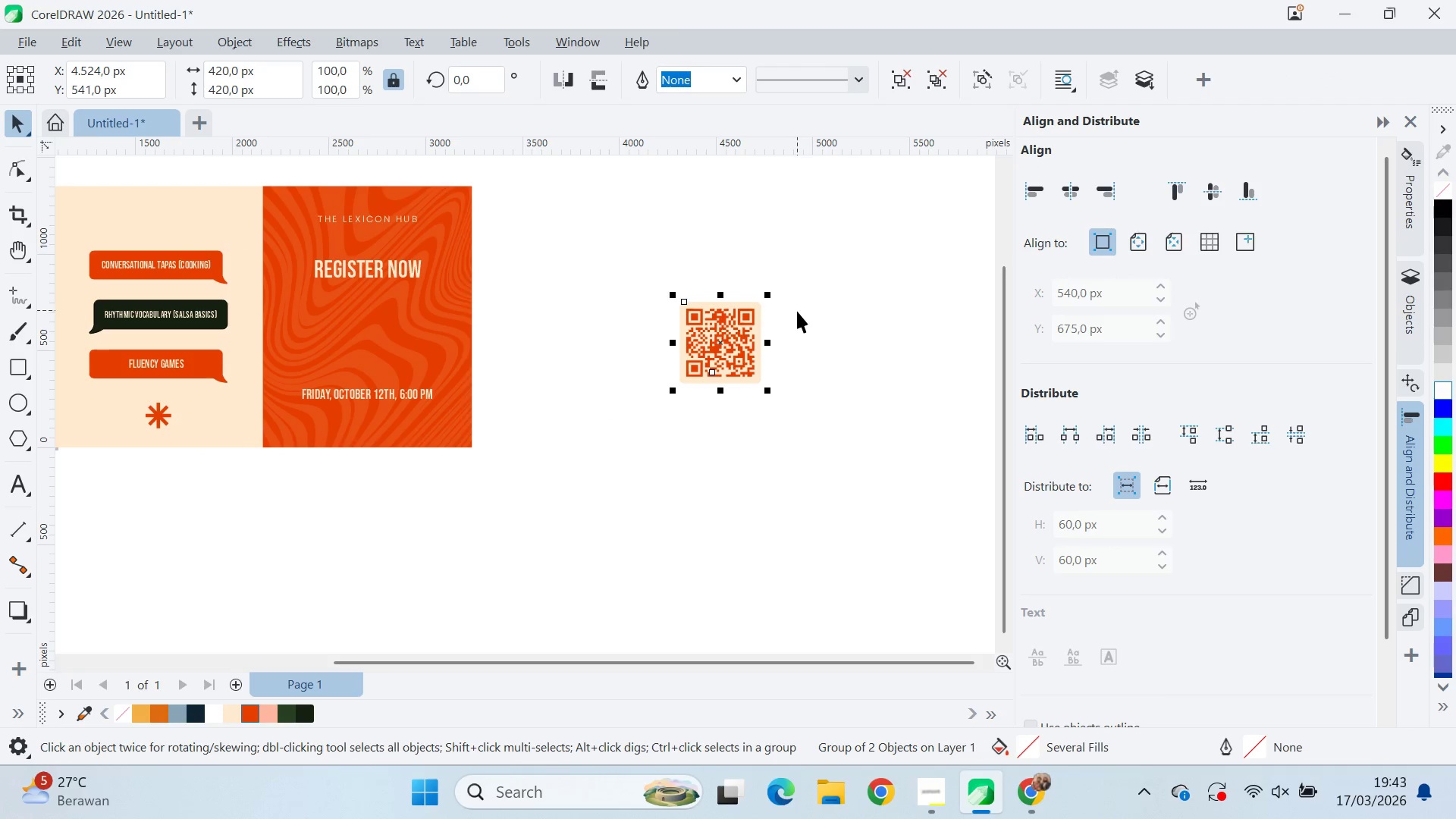 
hold_key(key=ShiftLeft, duration=0.39)
left_click([444, 356])
 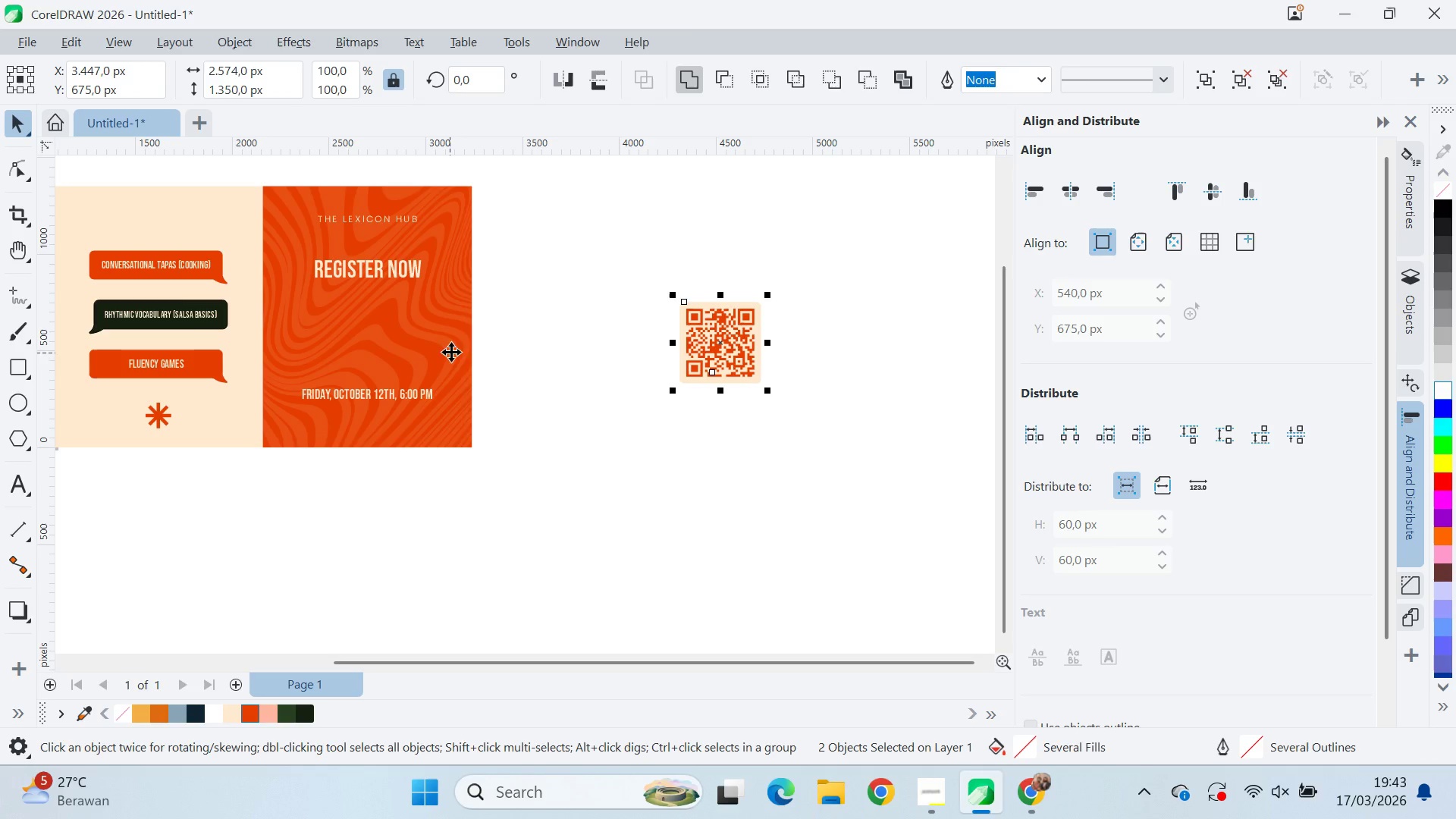 
type(ceqv)
 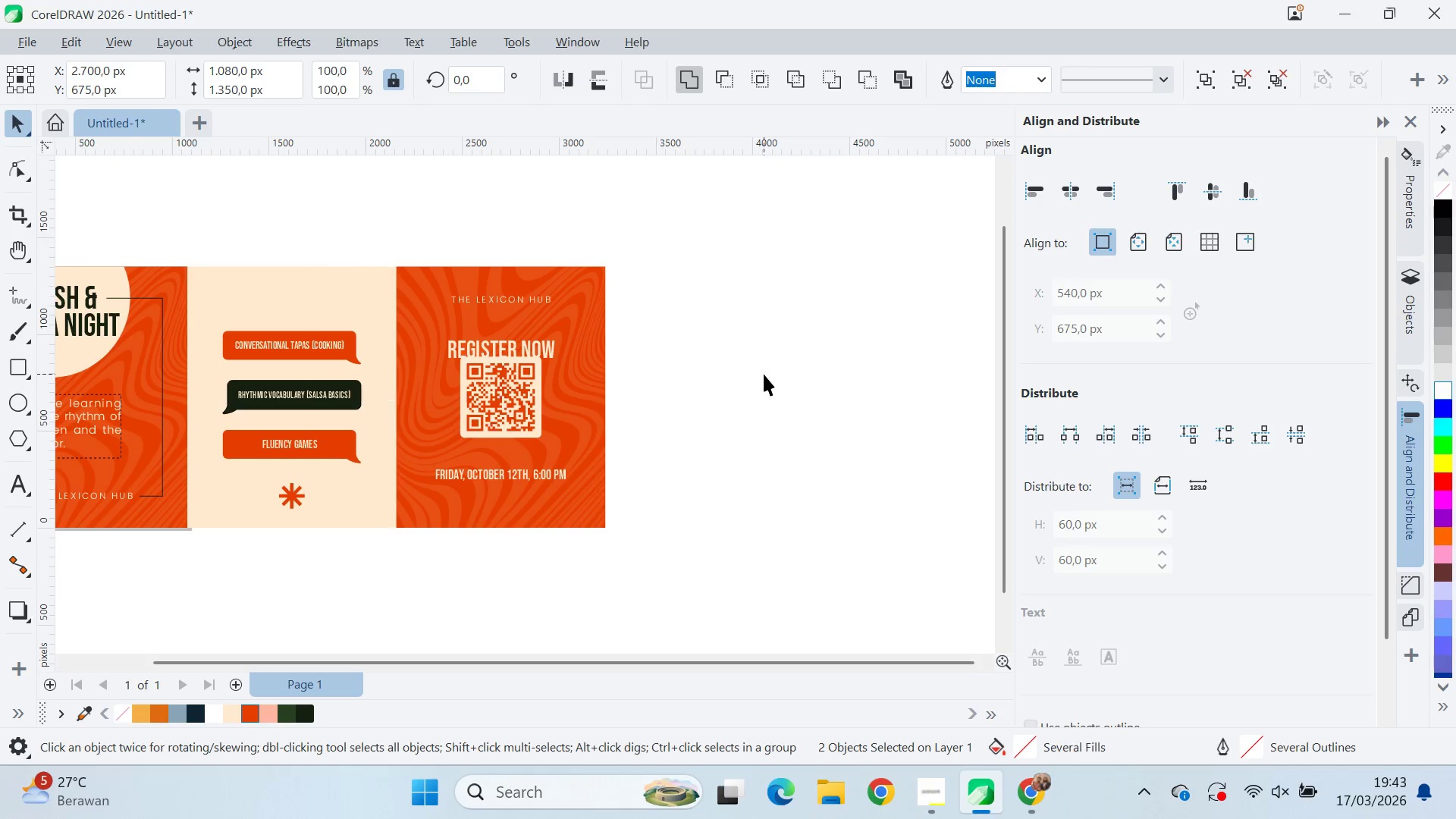 
left_click_drag(start_coordinate=[658, 322], to_coordinate=[942, 343])
 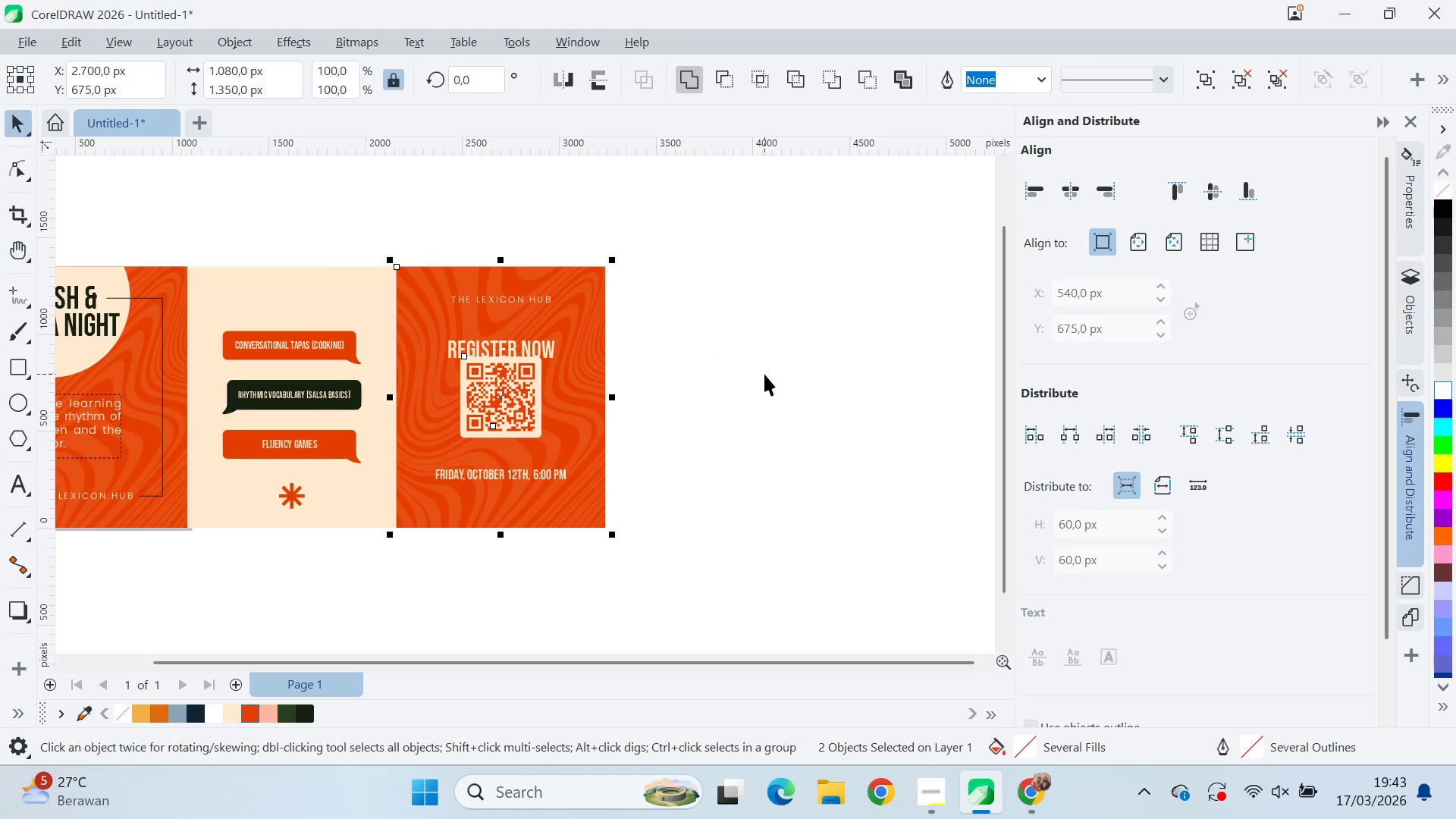 
left_click([764, 374])
 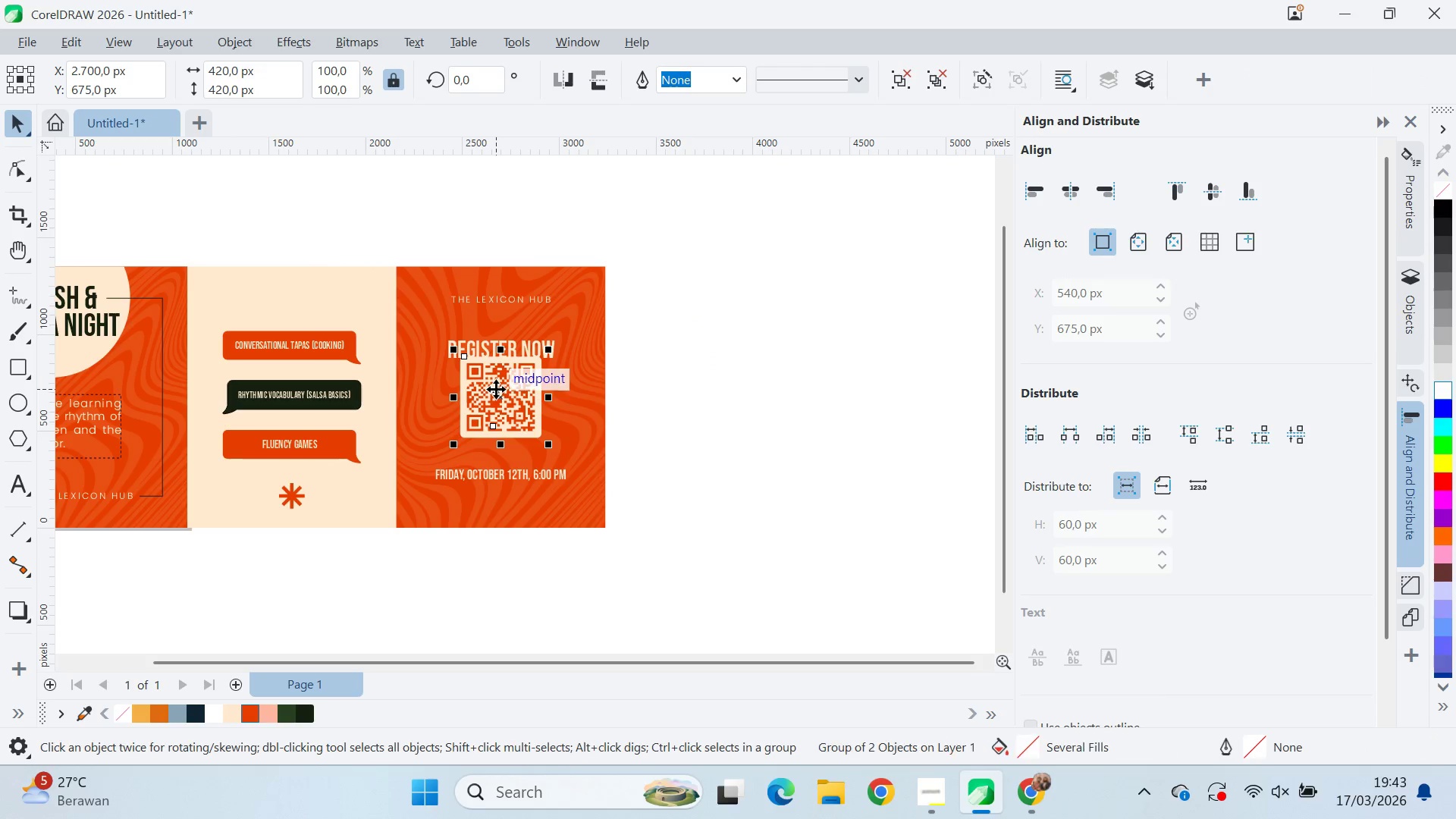 
scroll: coordinate [485, 388], scroll_direction: up, amount: 8.0
 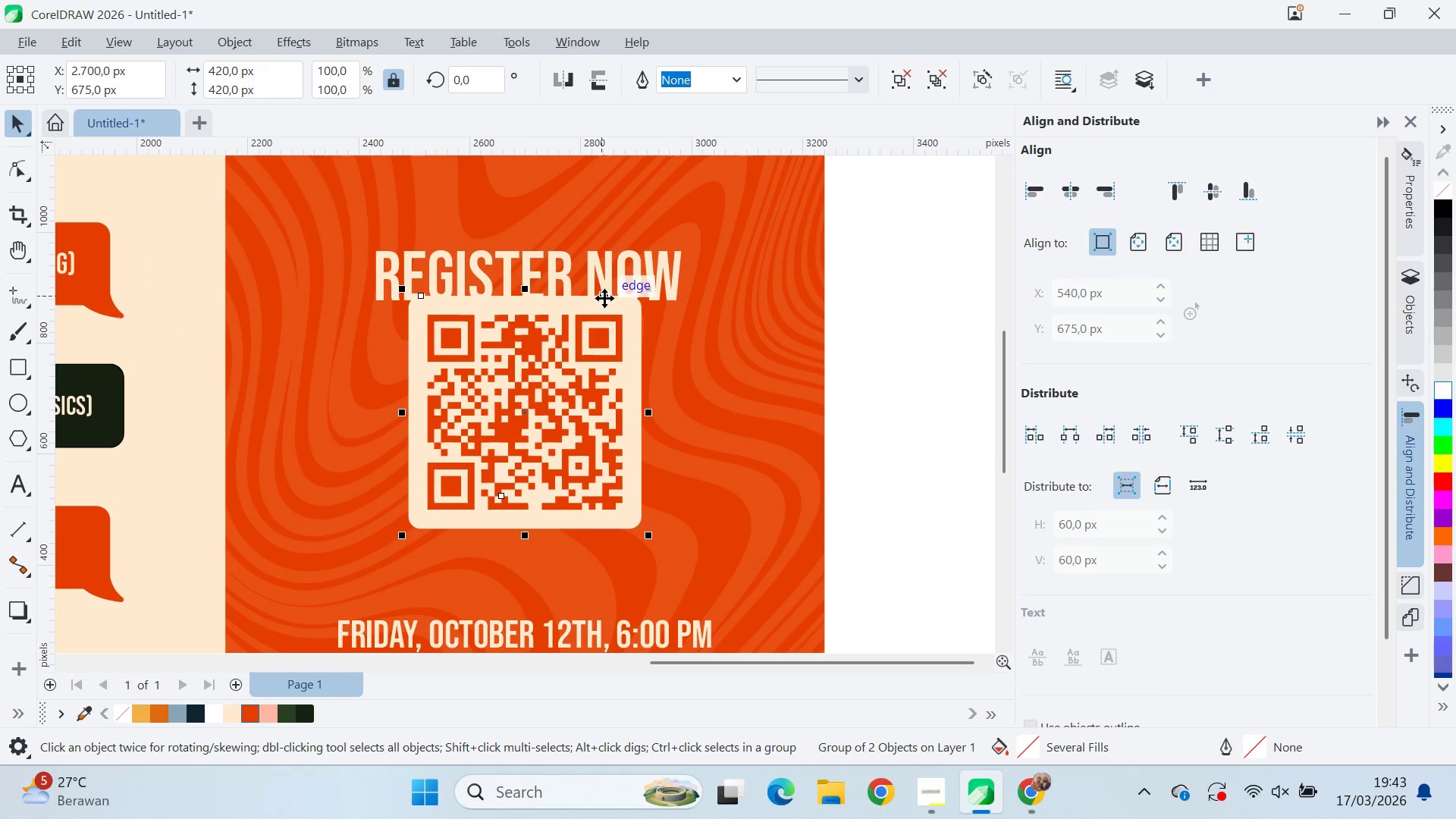 
left_click_drag(start_coordinate=[609, 281], to_coordinate=[620, 223])
 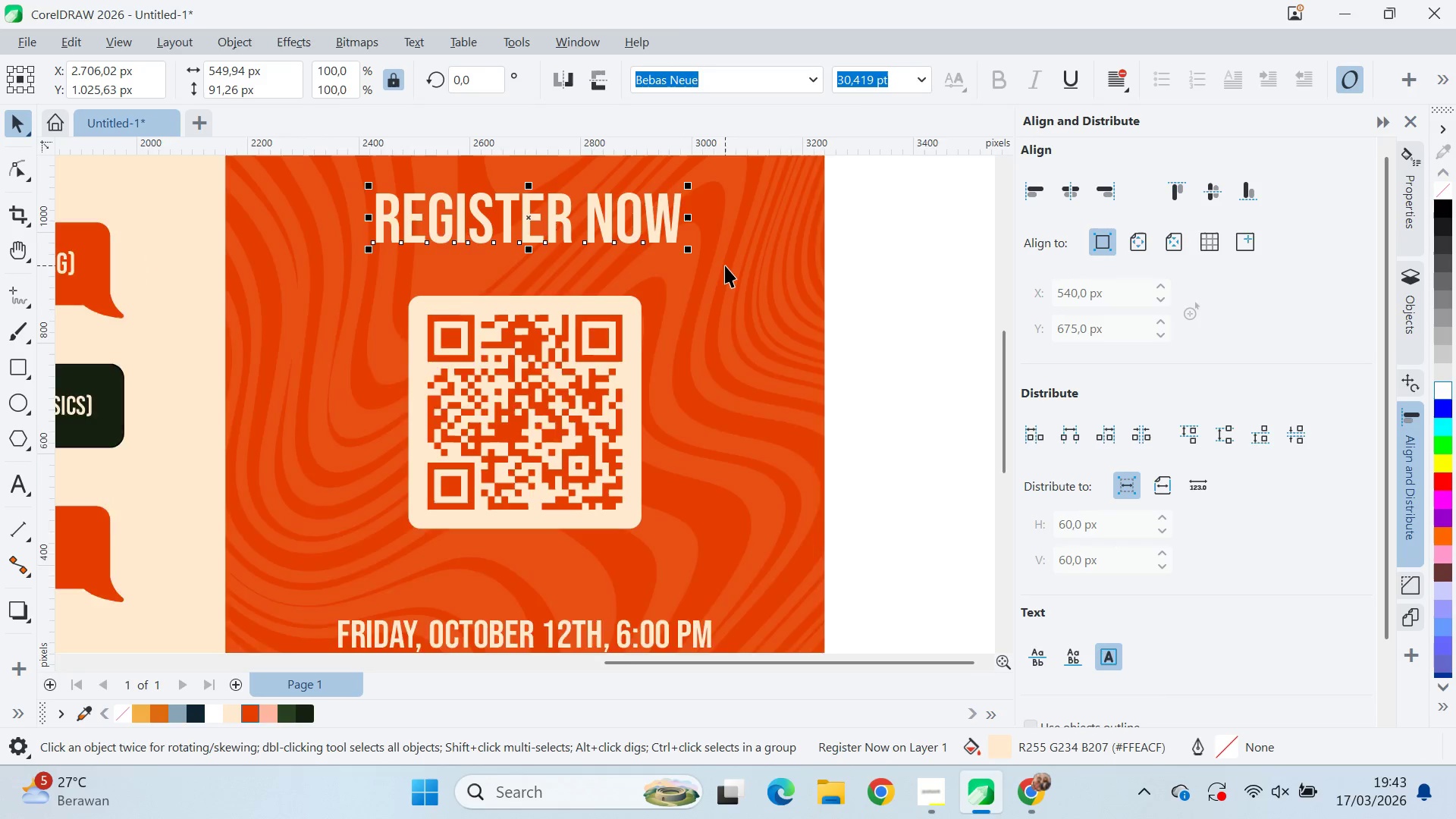 
hold_key(key=ShiftLeft, duration=1.03)
 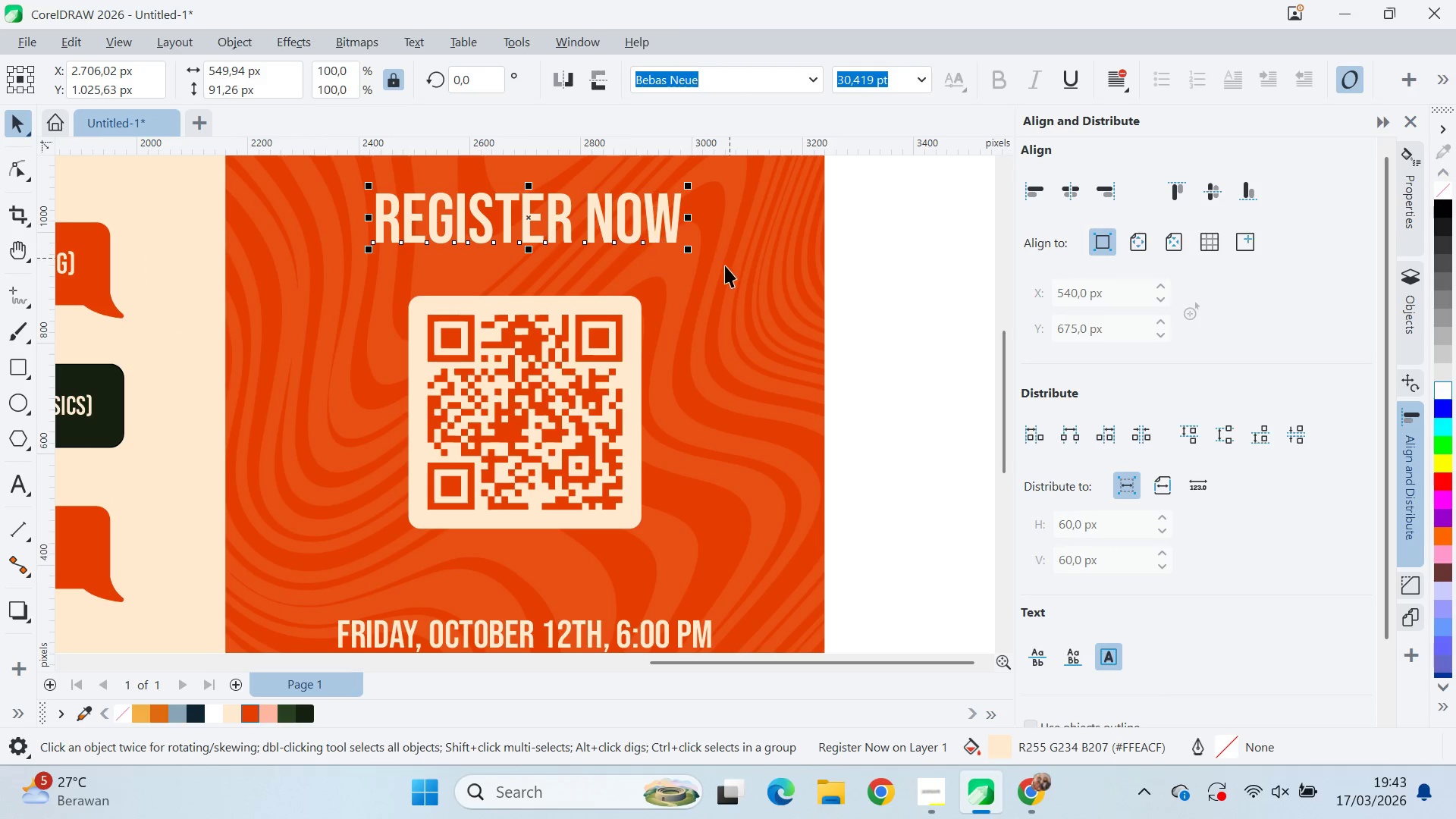 
key(Q)
 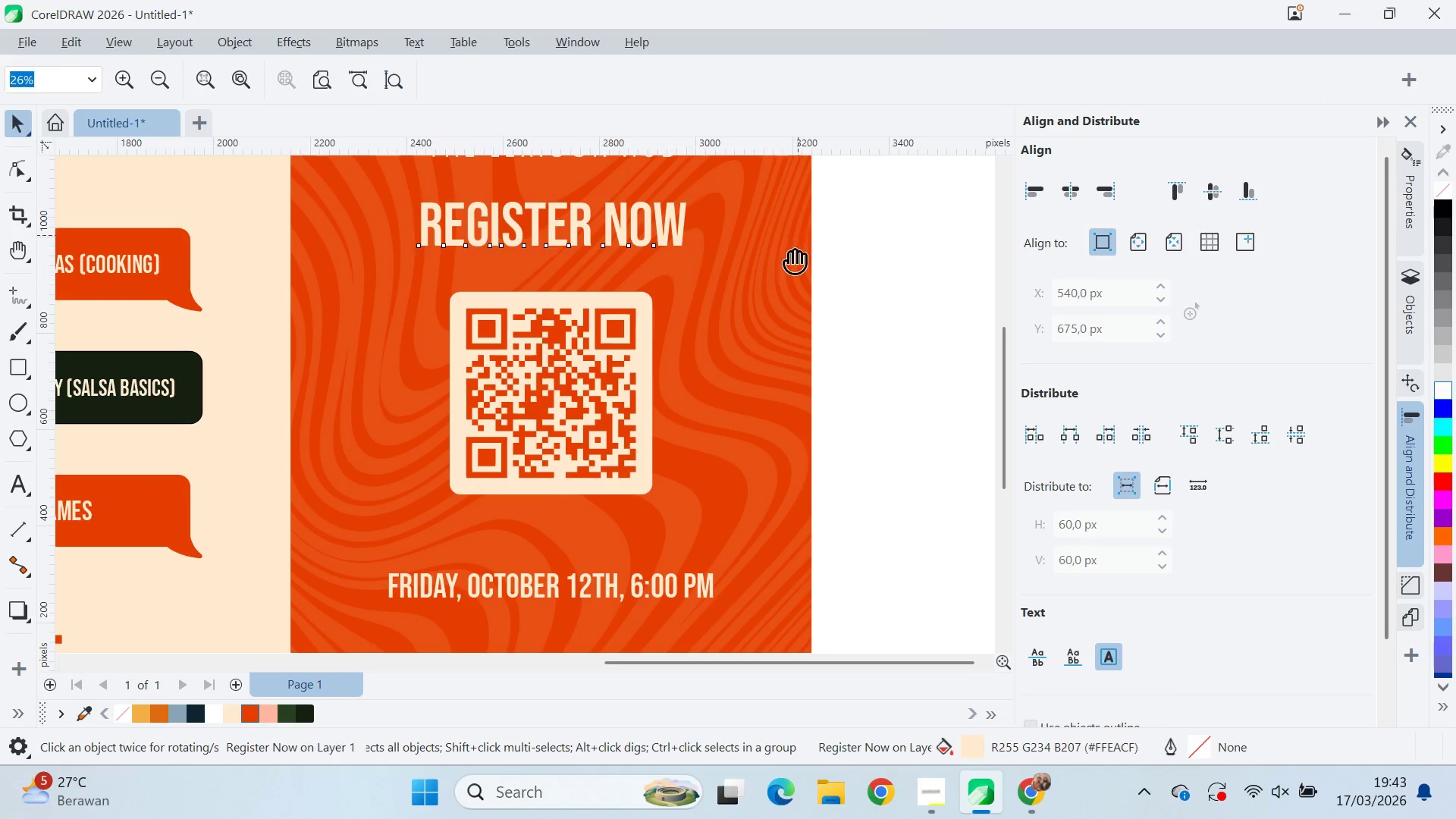 
left_click_drag(start_coordinate=[790, 247], to_coordinate=[802, 375])
 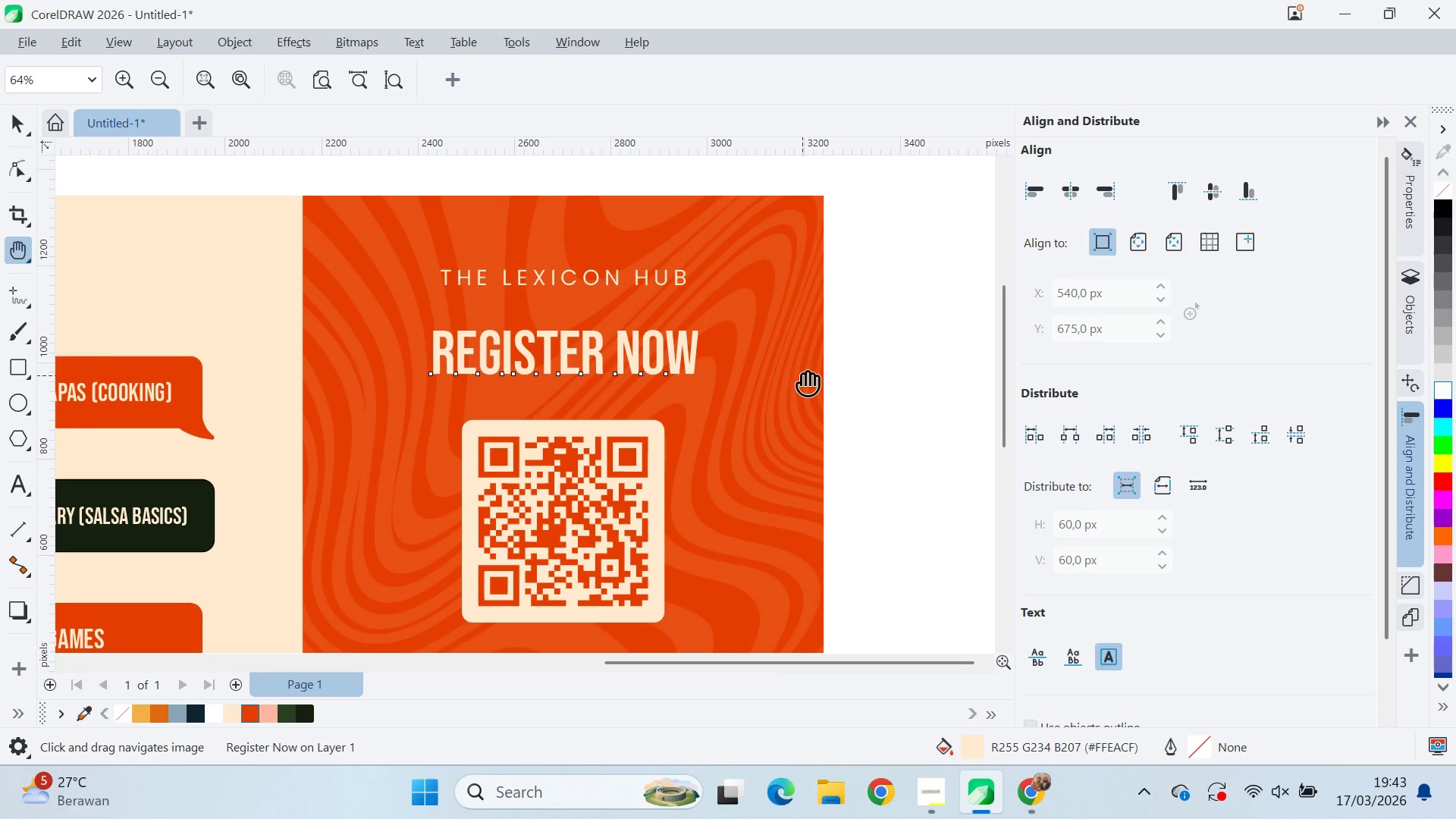 
scroll: coordinate [725, 266], scroll_direction: down, amount: 1.0
 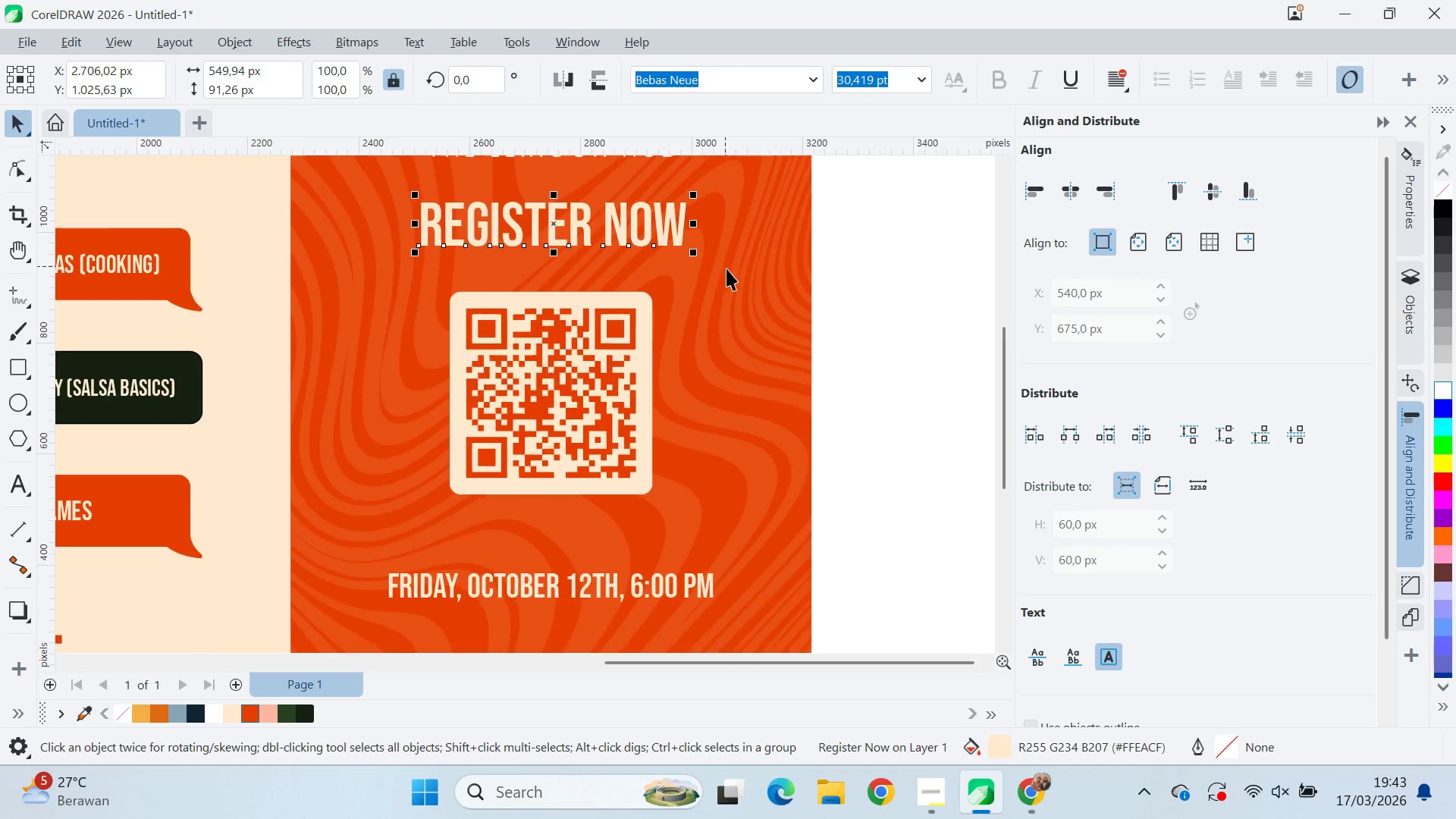 
key(V)
 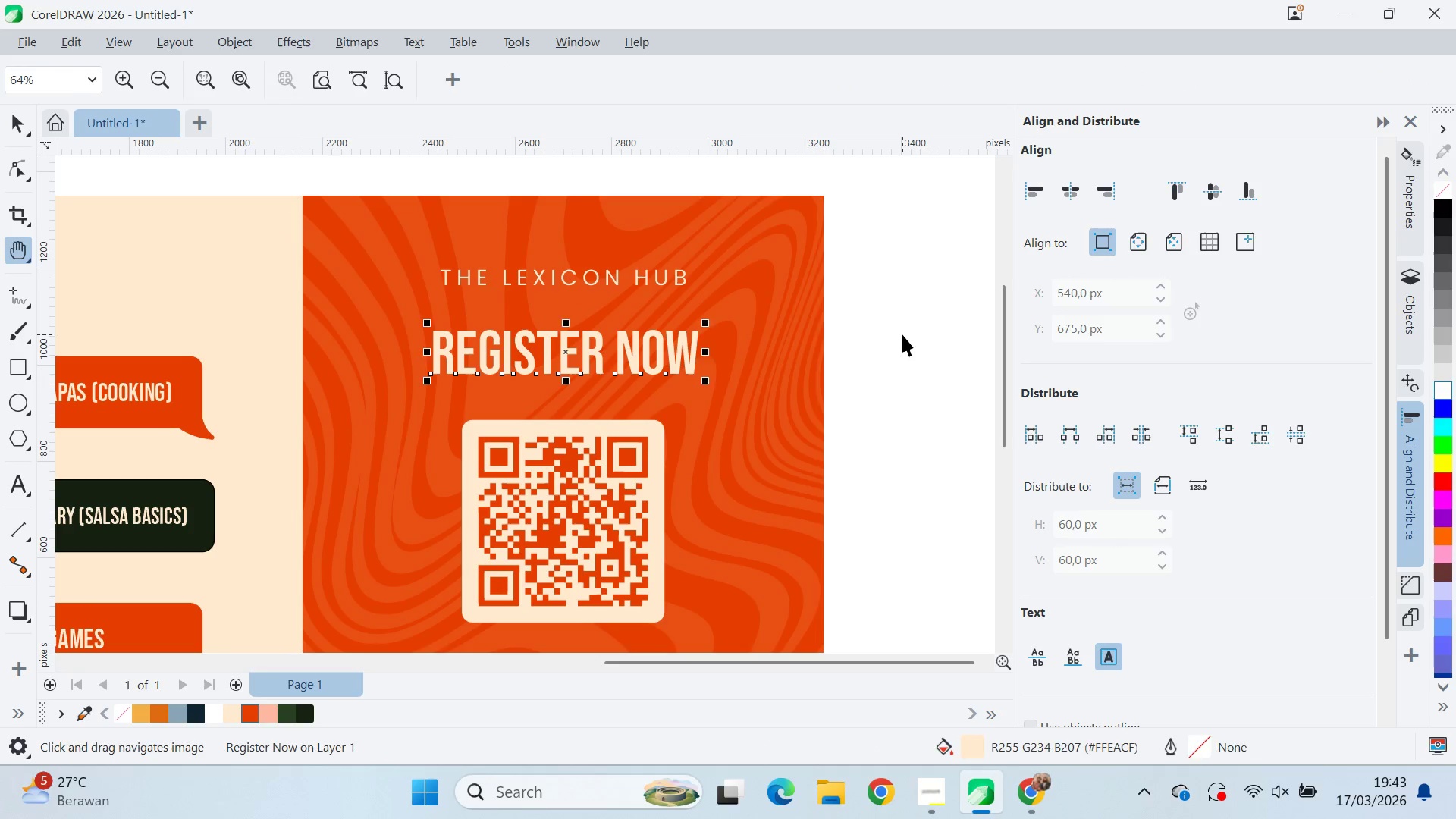 
double_click([902, 334])
 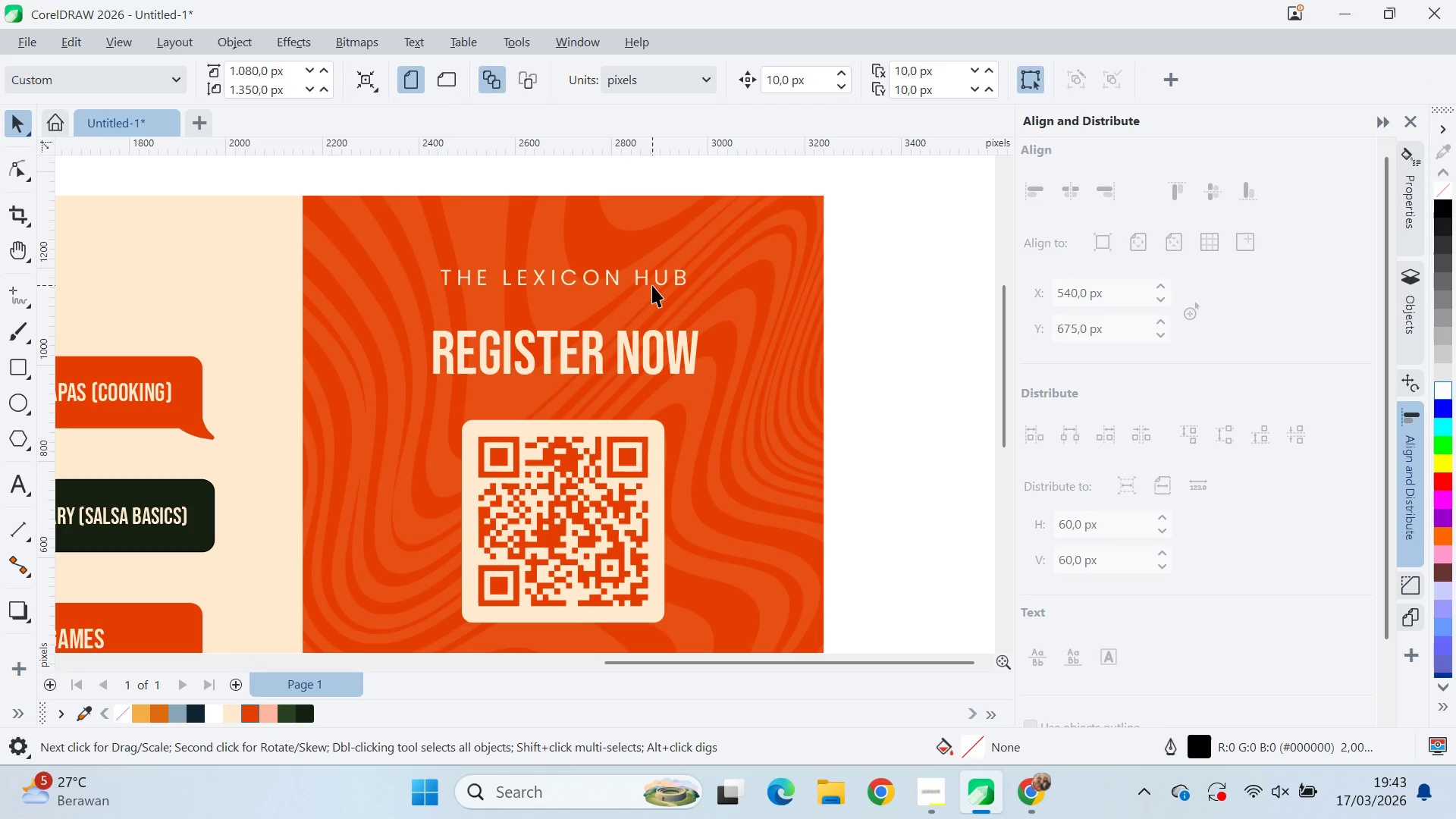 
triple_click([648, 282])
 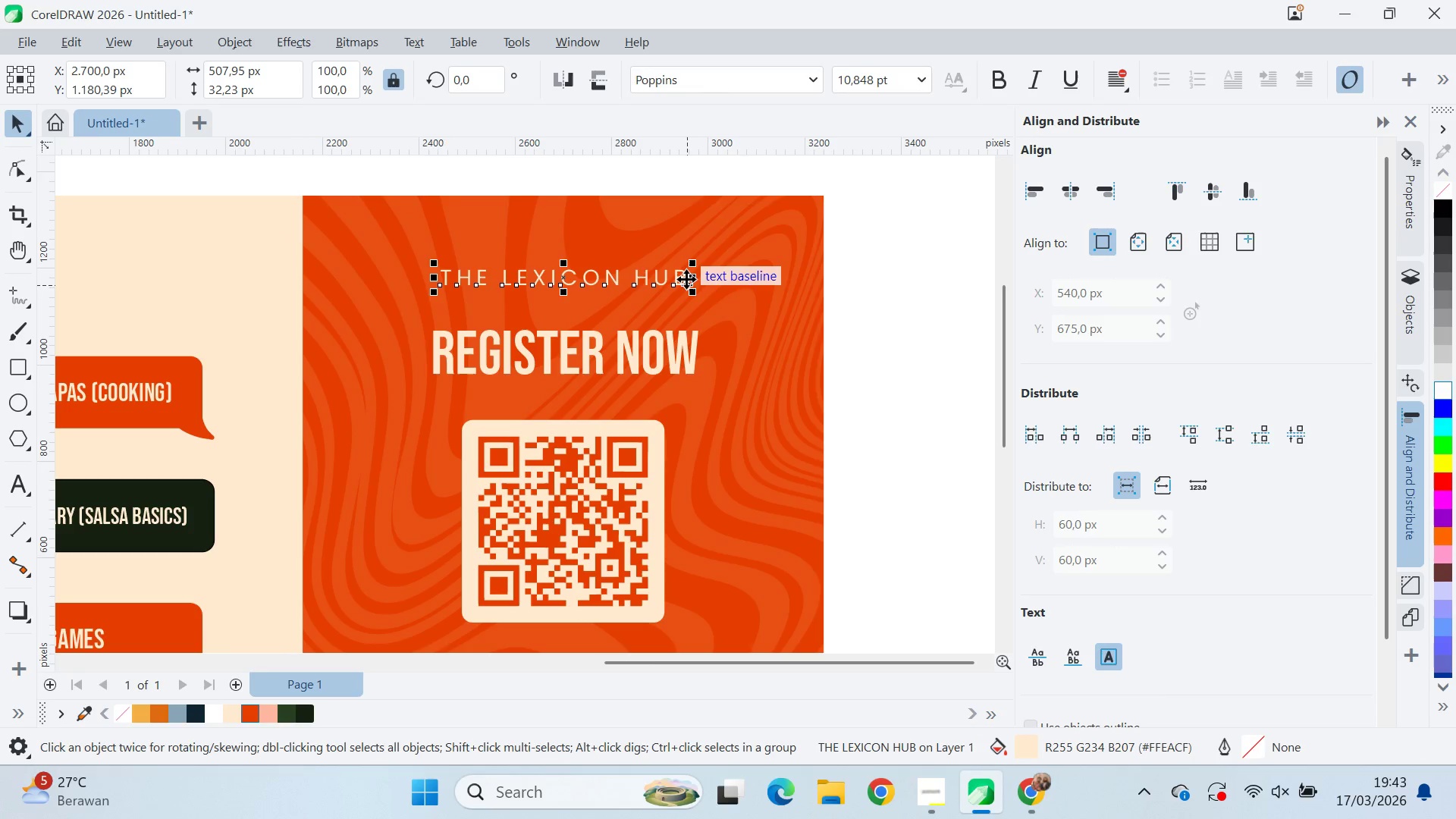 
scroll: coordinate [699, 278], scroll_direction: down, amount: 6.0
 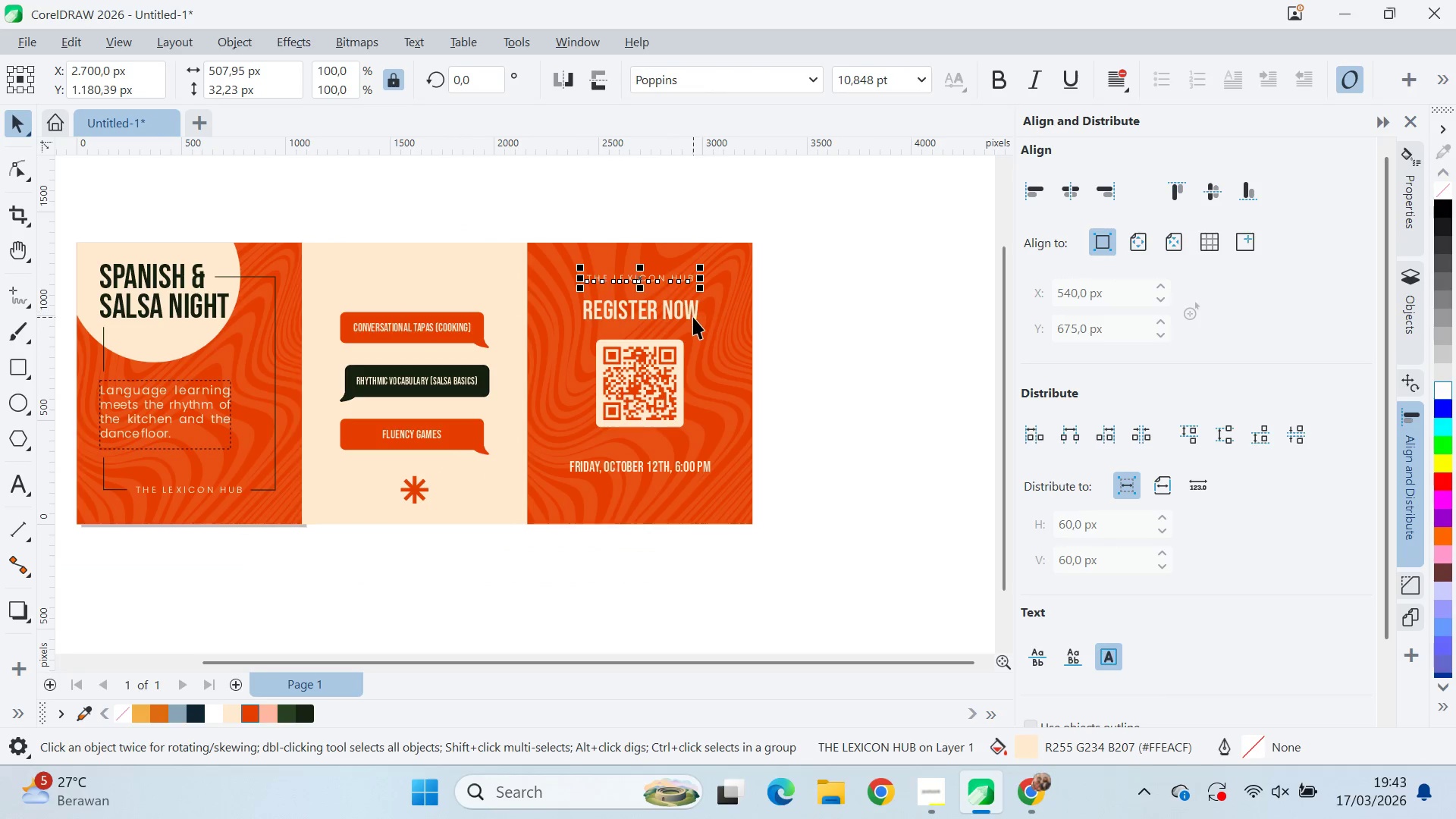 
left_click_drag(start_coordinate=[692, 311], to_coordinate=[675, 447])
 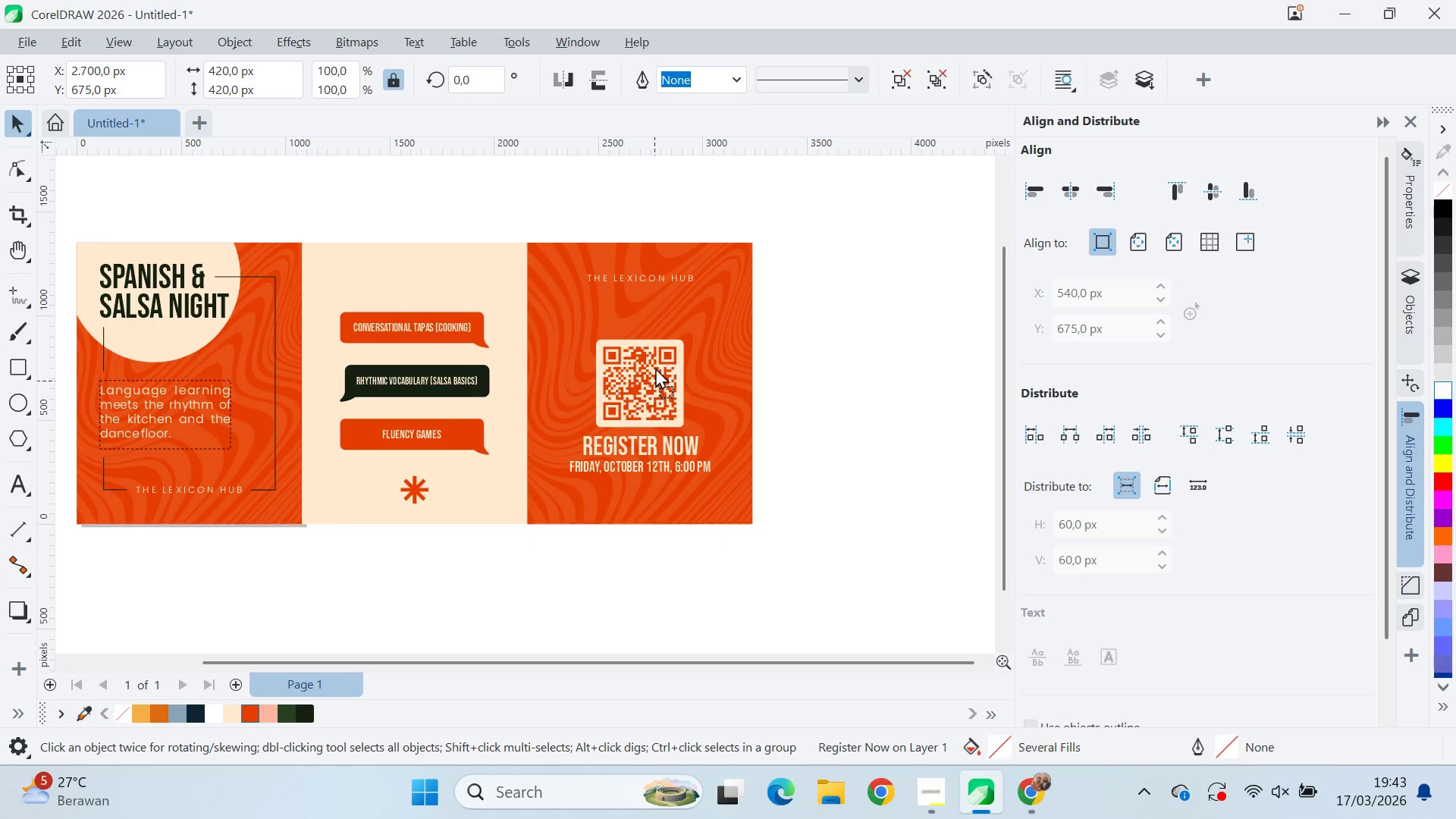 
hold_key(key=ShiftLeft, duration=1.23)
 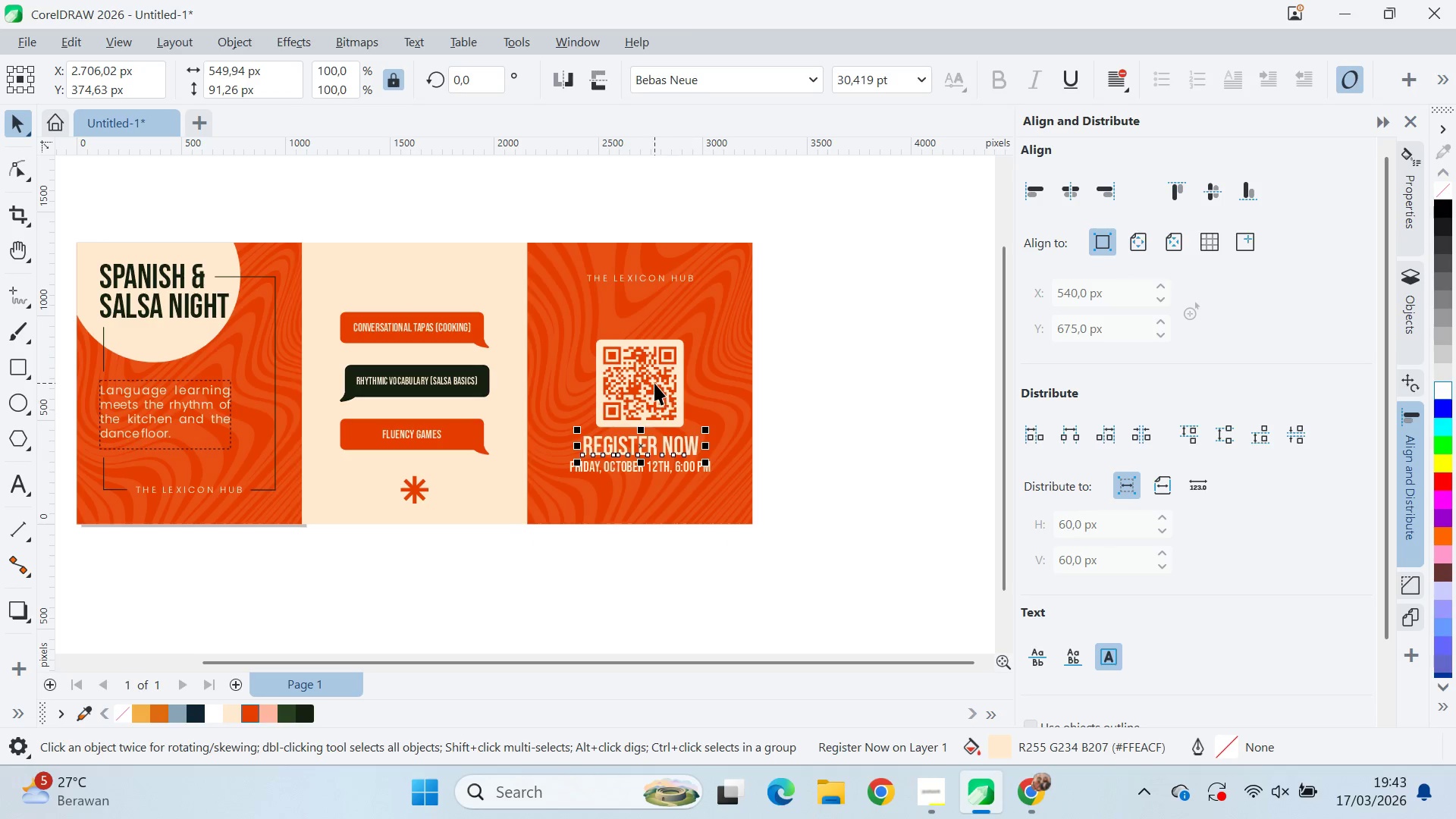 
left_click_drag(start_coordinate=[654, 383], to_coordinate=[655, 361])
 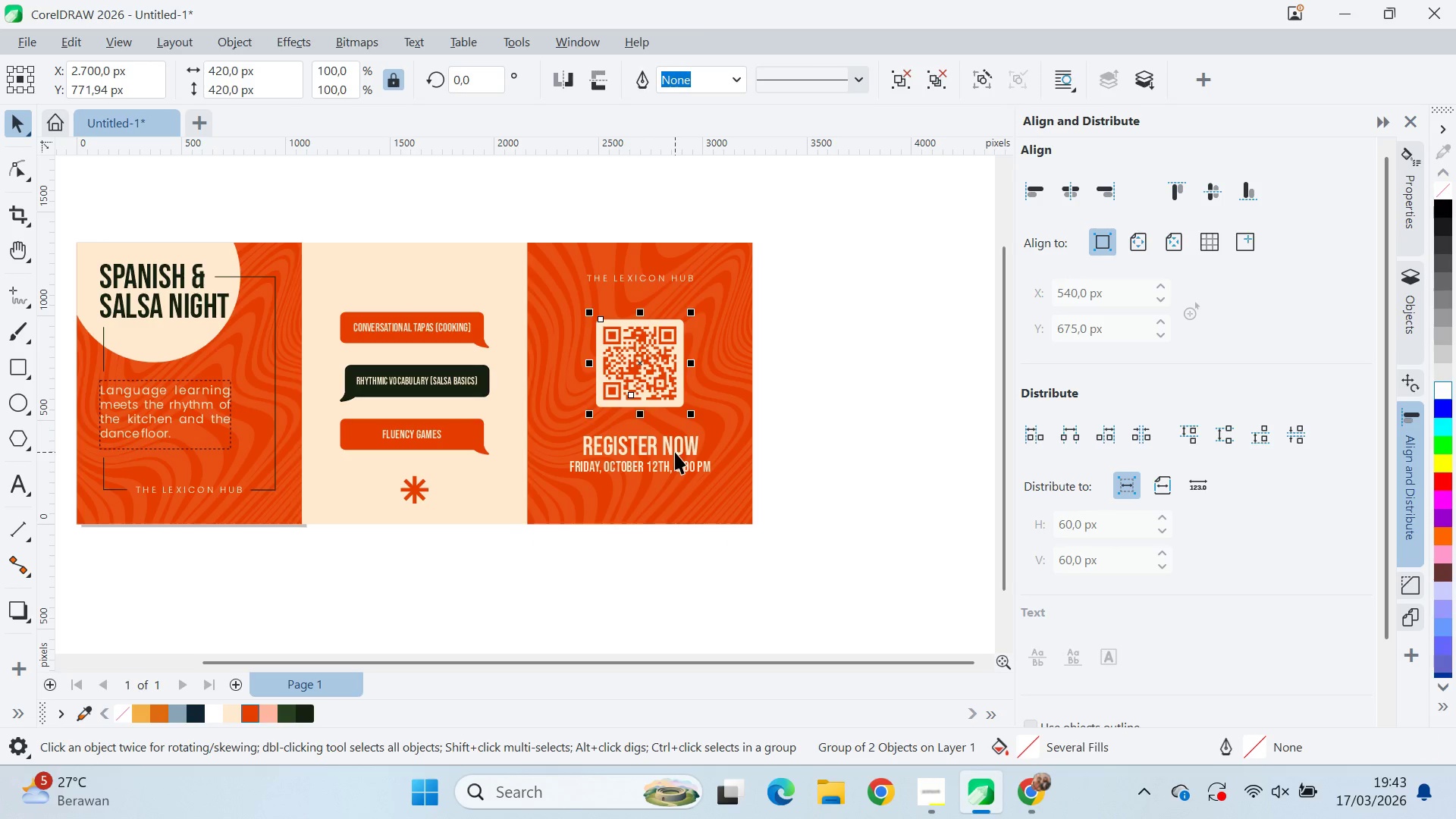 
hold_key(key=ShiftLeft, duration=0.55)
 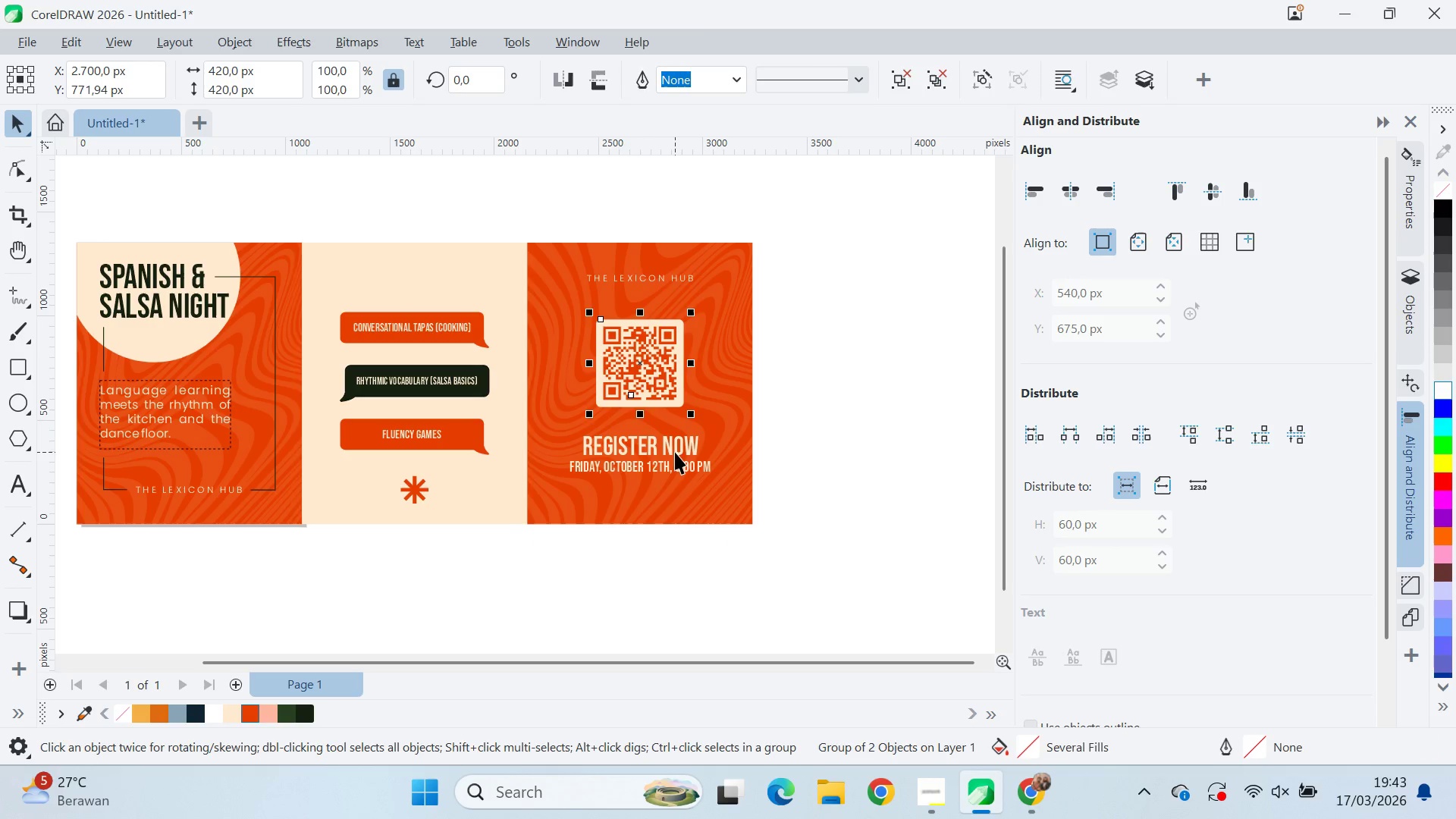 
left_click_drag(start_coordinate=[675, 452], to_coordinate=[670, 438])
 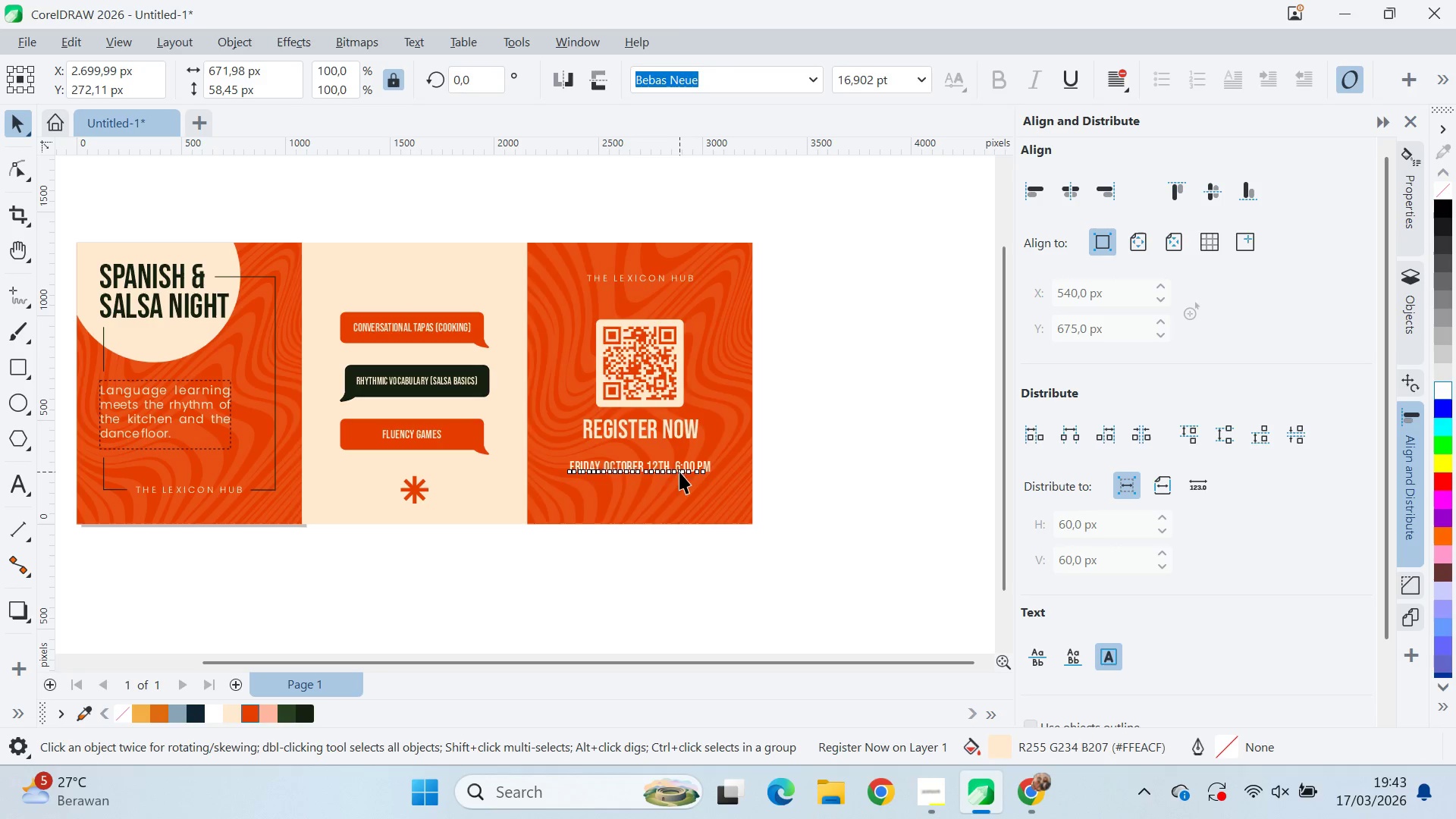 
hold_key(key=ShiftLeft, duration=1.22)
 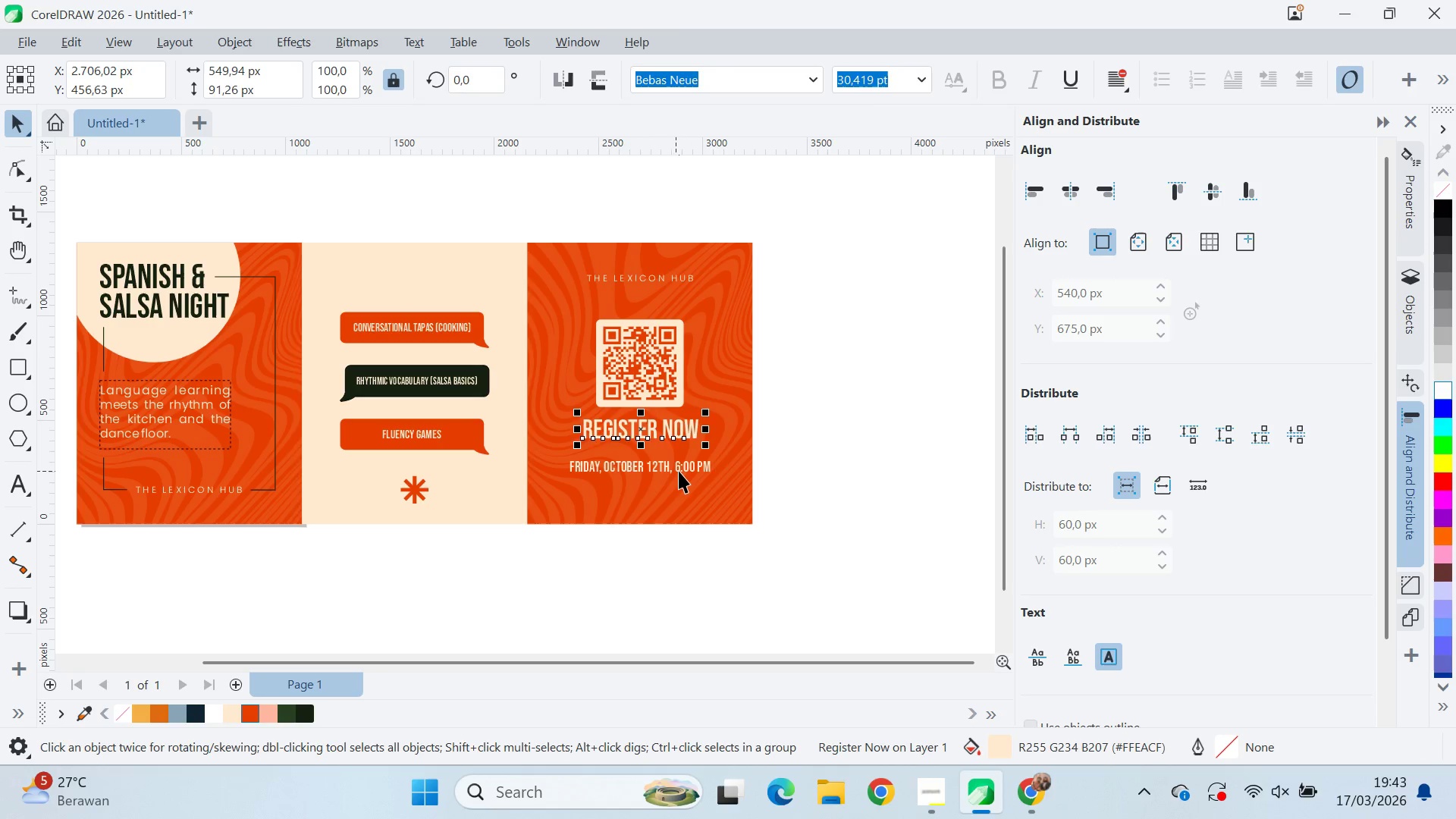 
left_click_drag(start_coordinate=[679, 471], to_coordinate=[676, 456])
 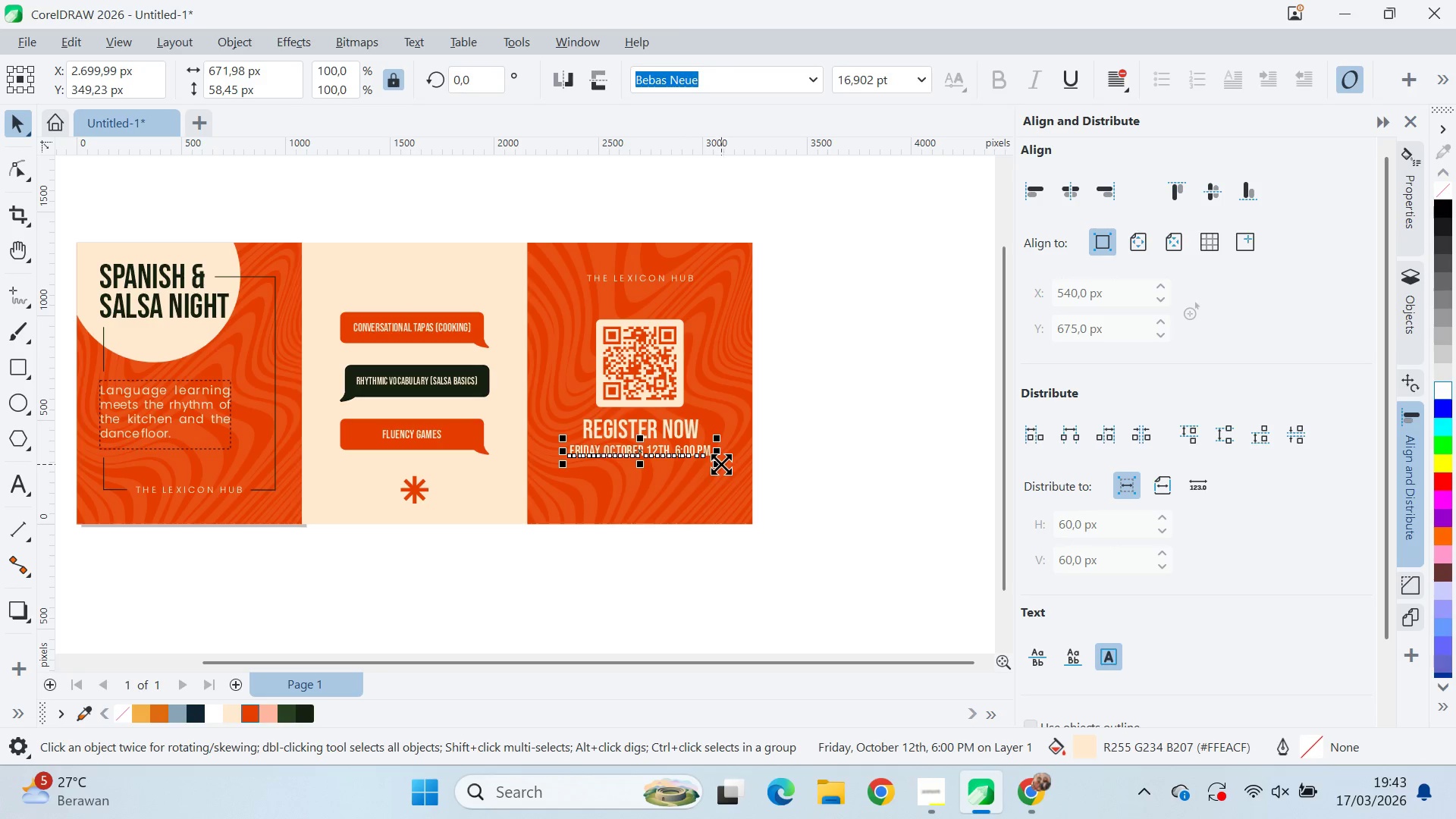 
hold_key(key=ShiftLeft, duration=1.5)
 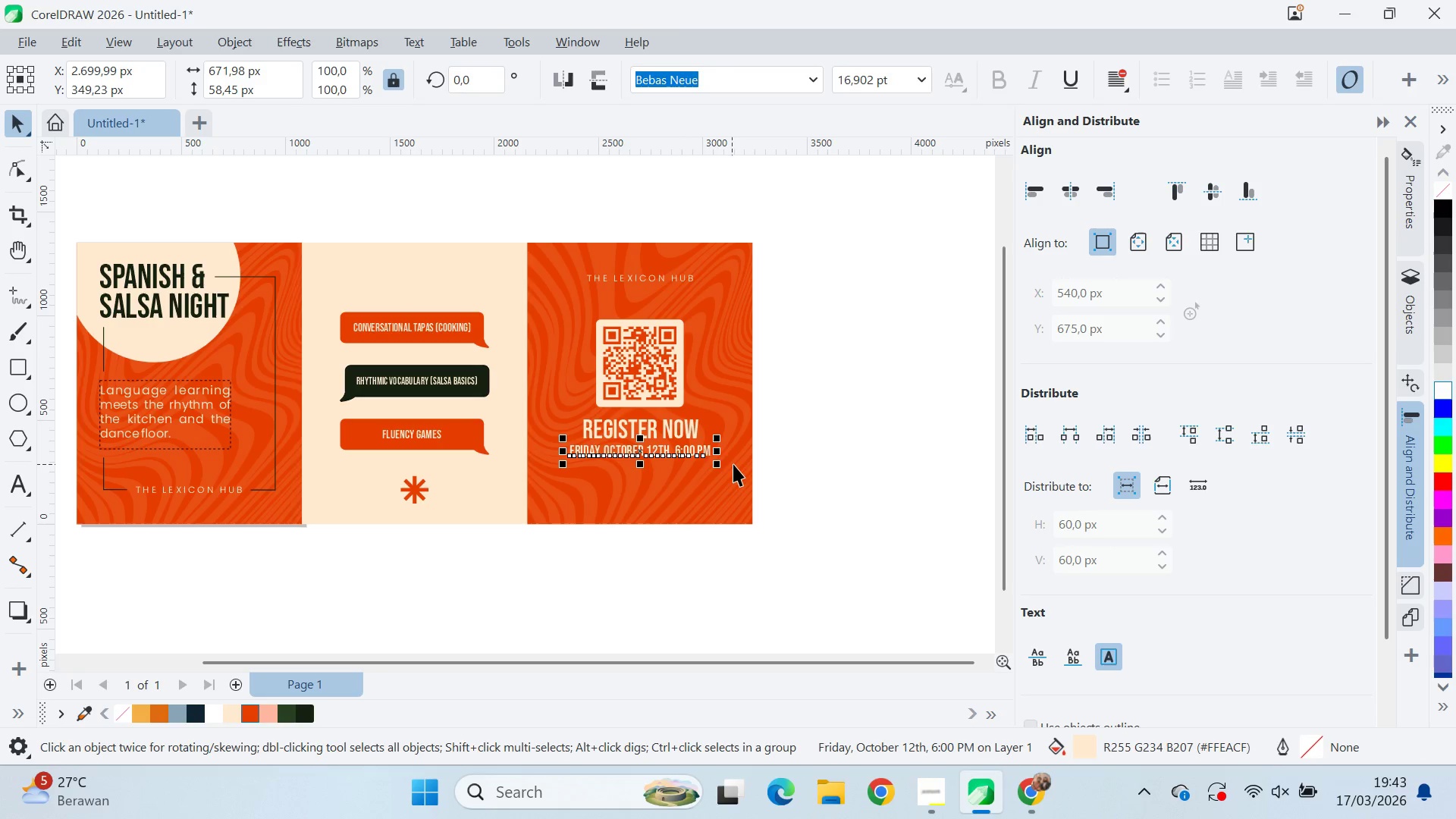 
hold_key(key=ShiftLeft, duration=0.38)
 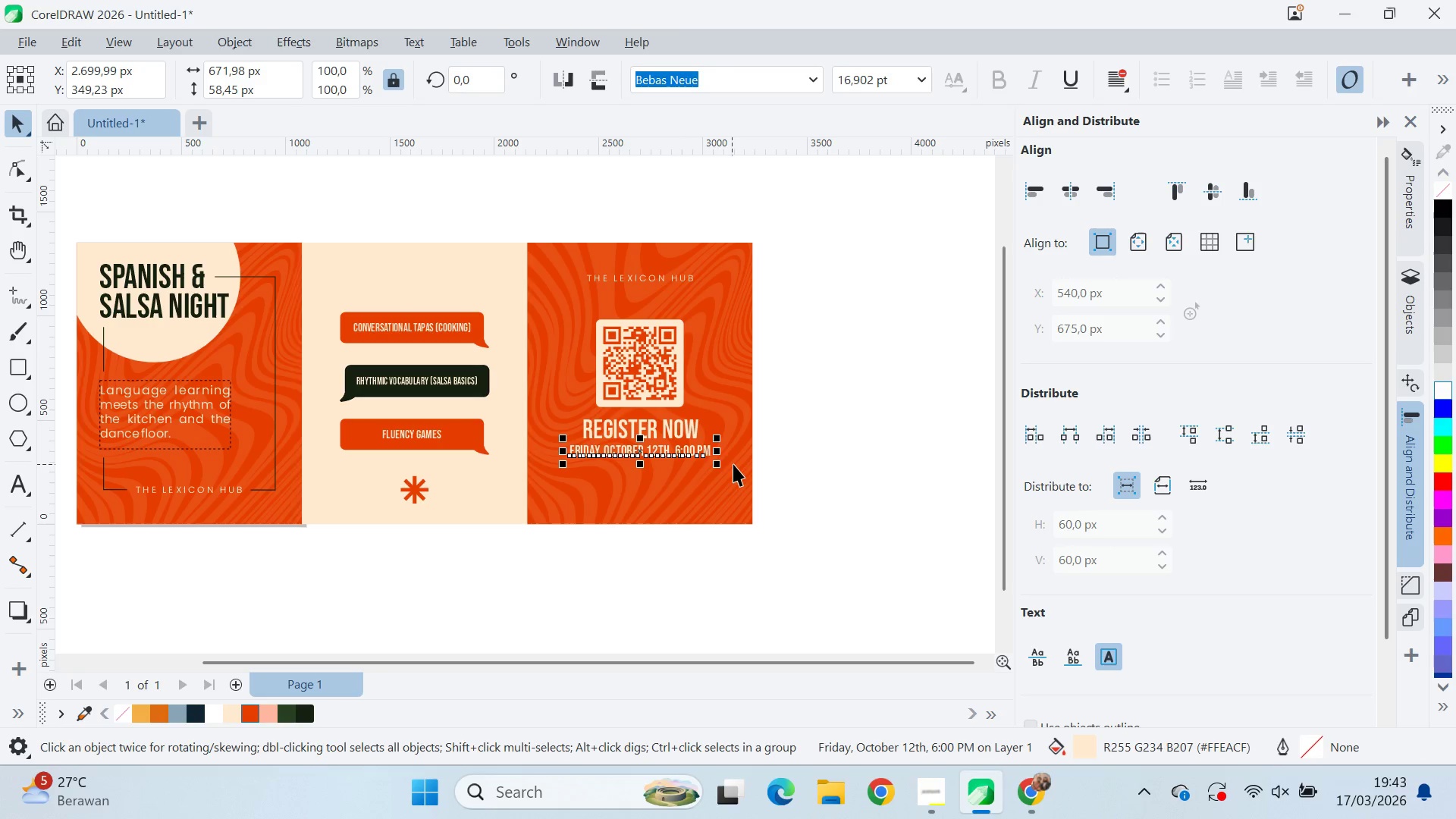 
hold_key(key=ShiftLeft, duration=0.86)
 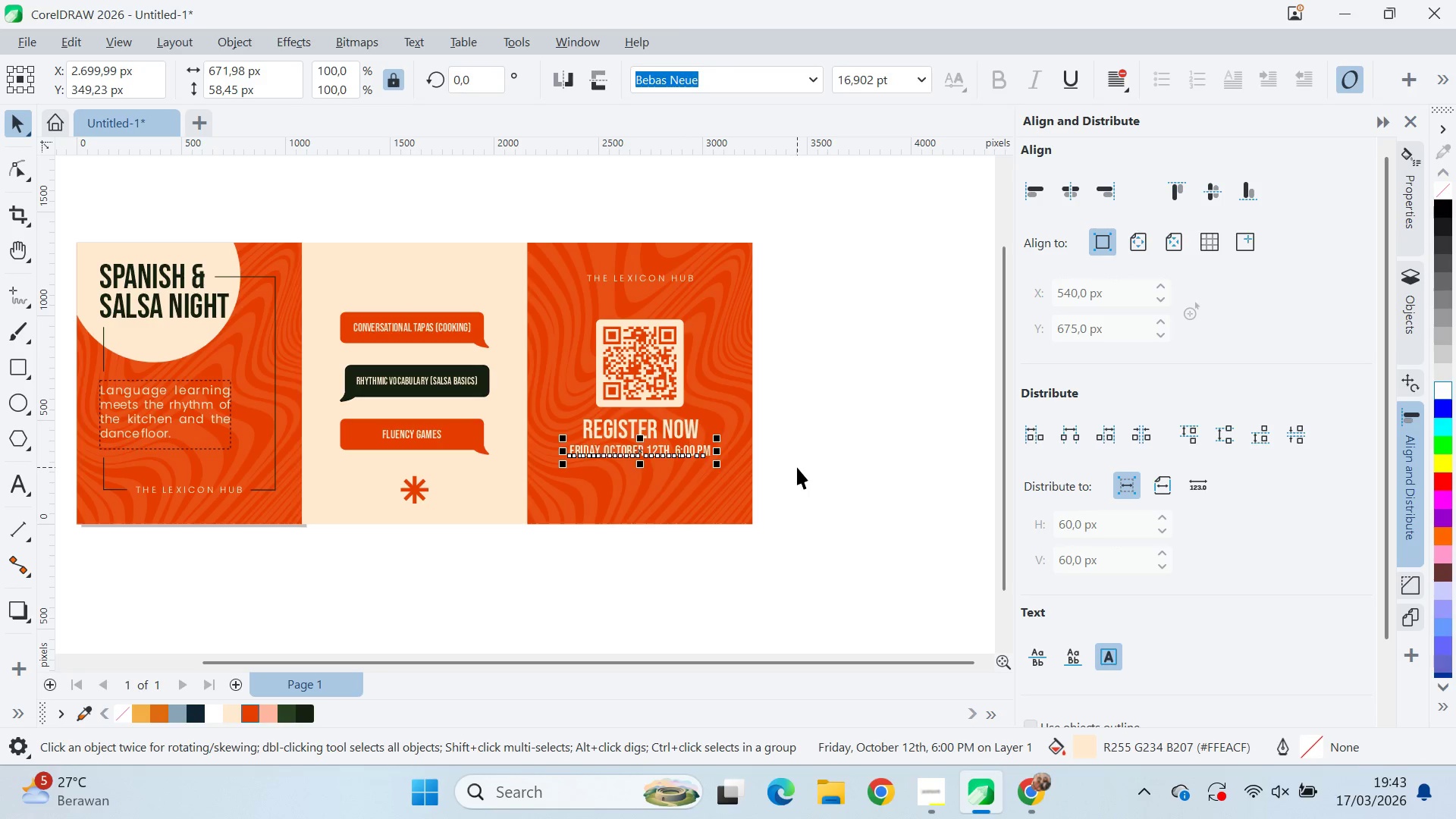 
left_click_drag(start_coordinate=[797, 467], to_coordinate=[538, 408])
 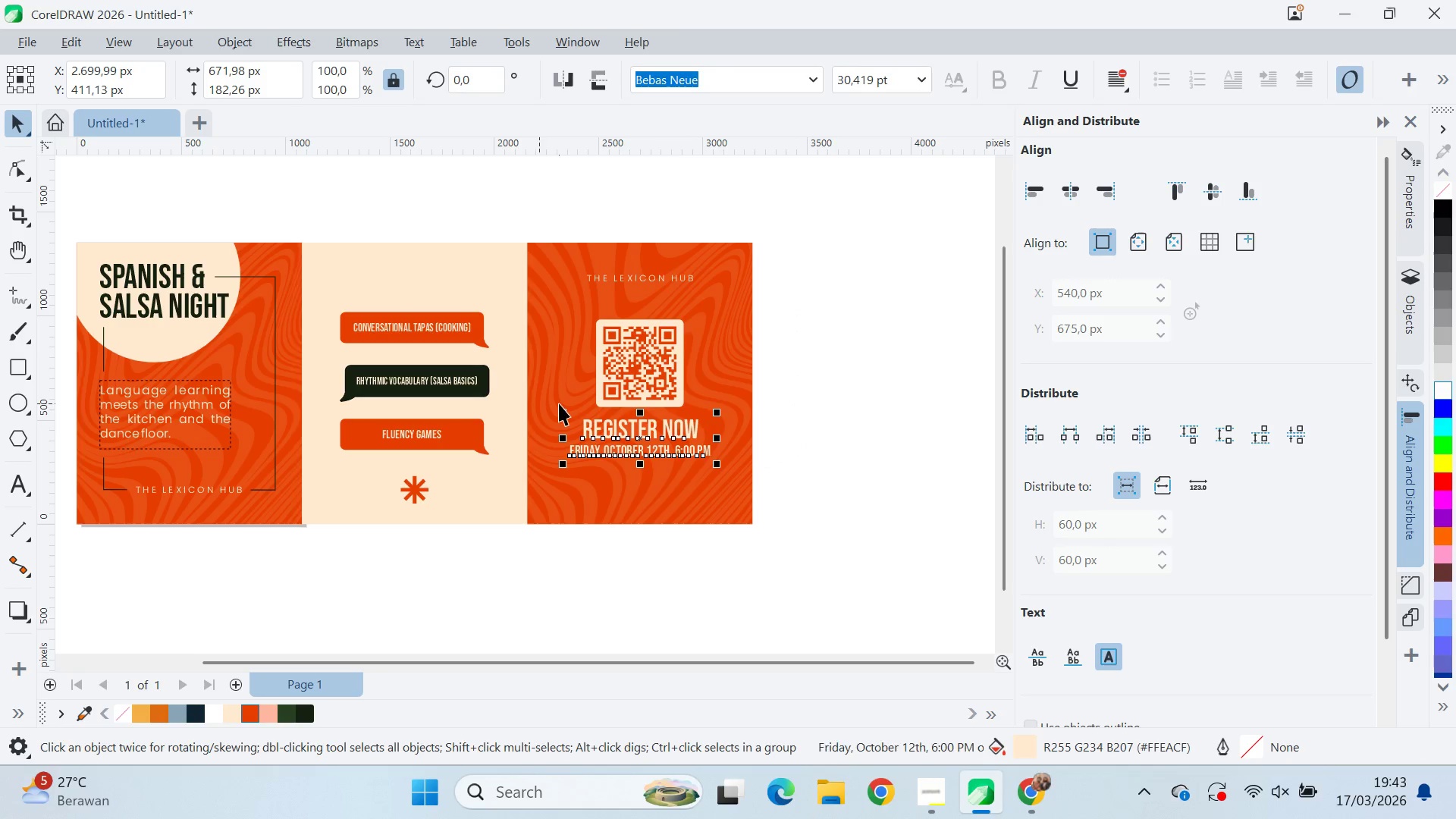 
key(Control+G)
 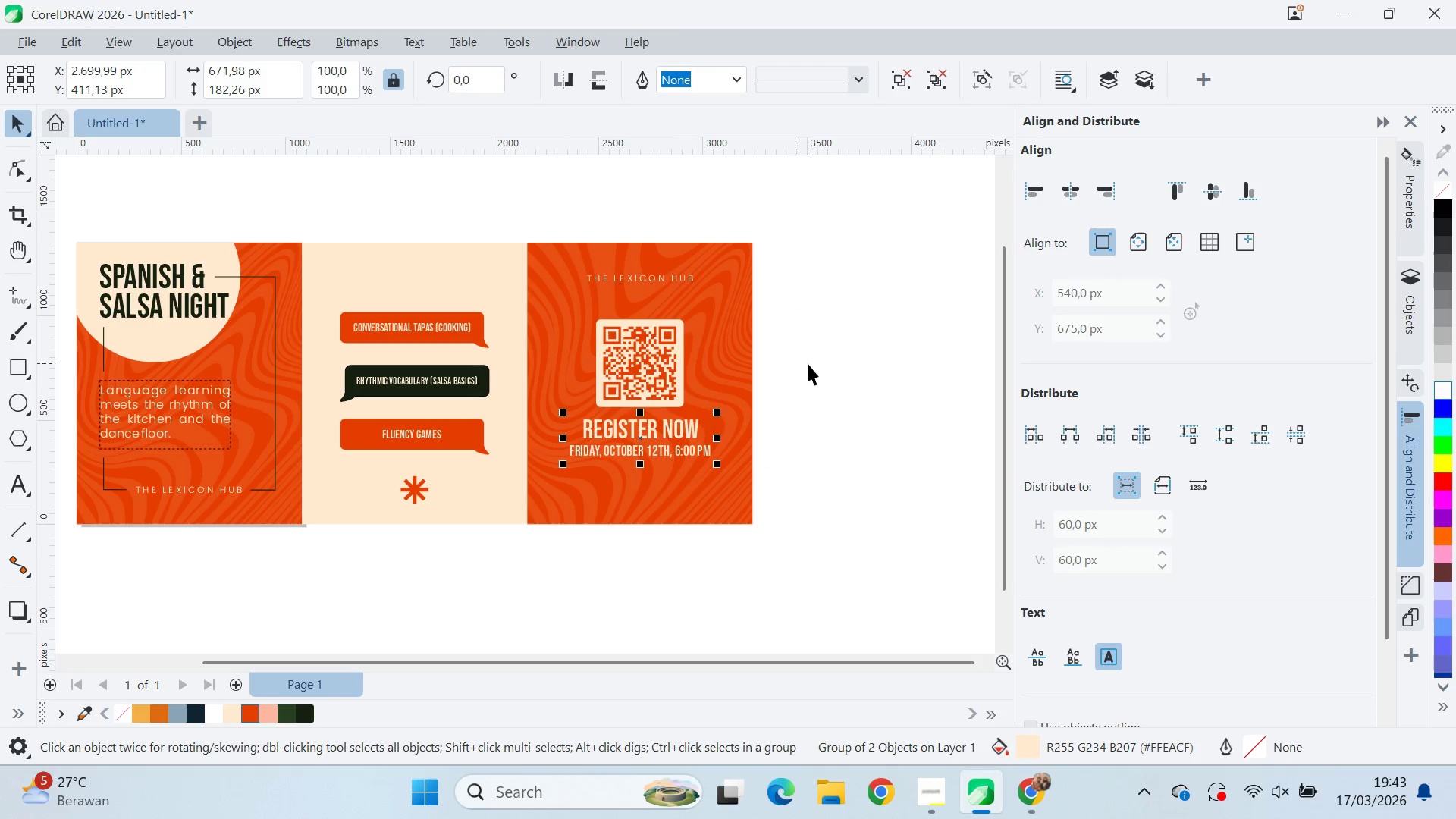 
key(Shift+ShiftLeft)
 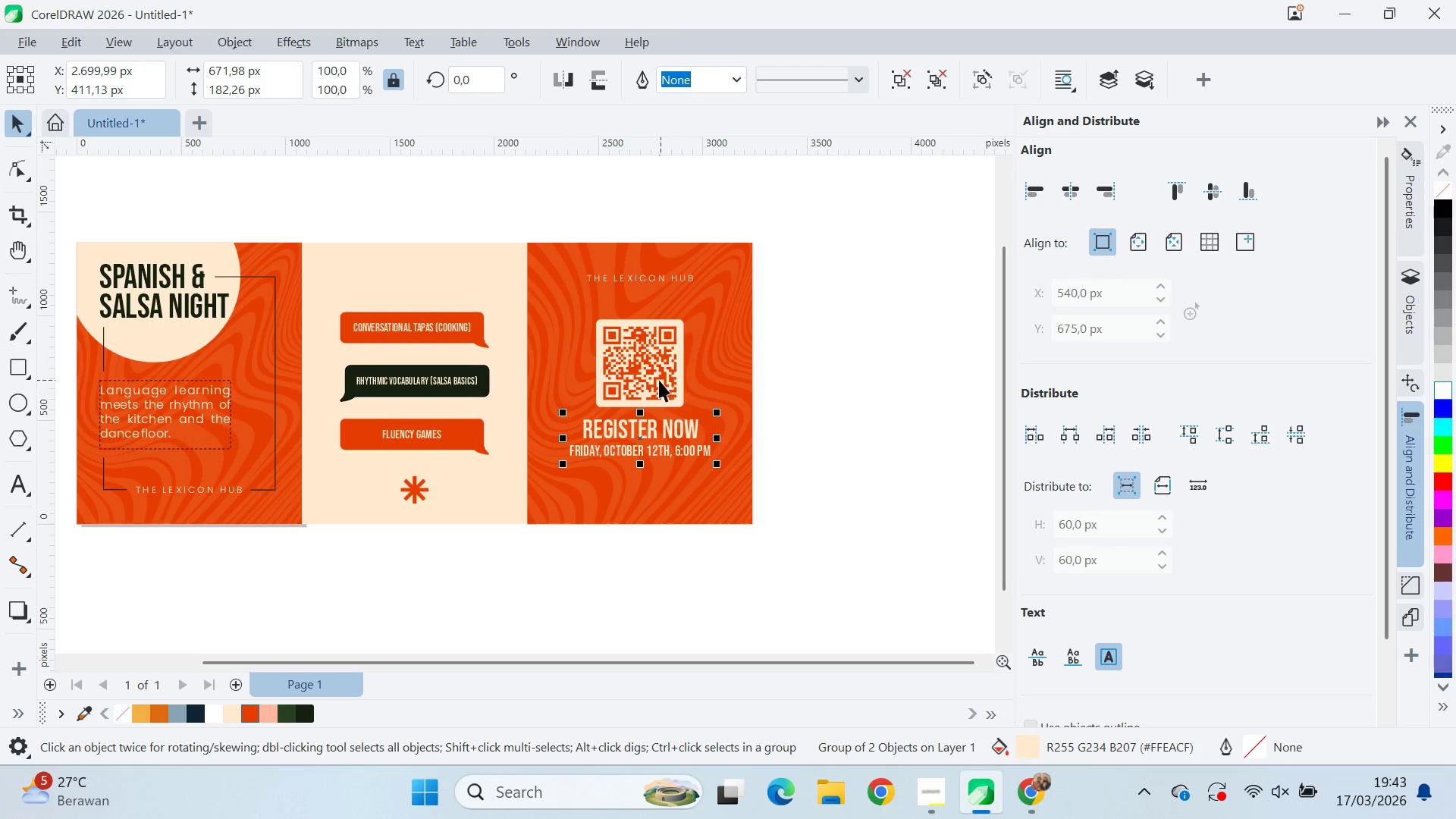 
left_click([659, 380])
 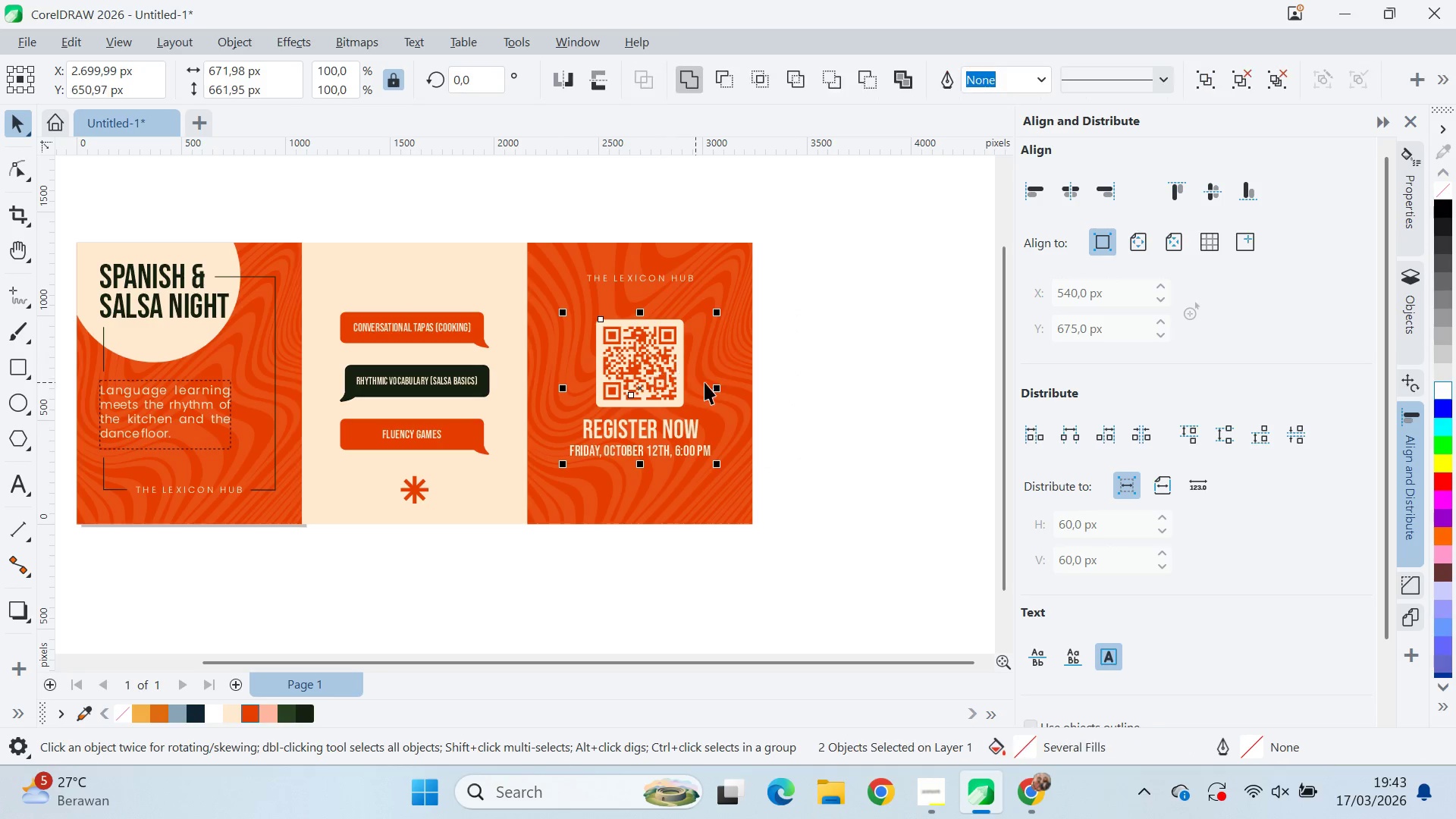 
key(C)
 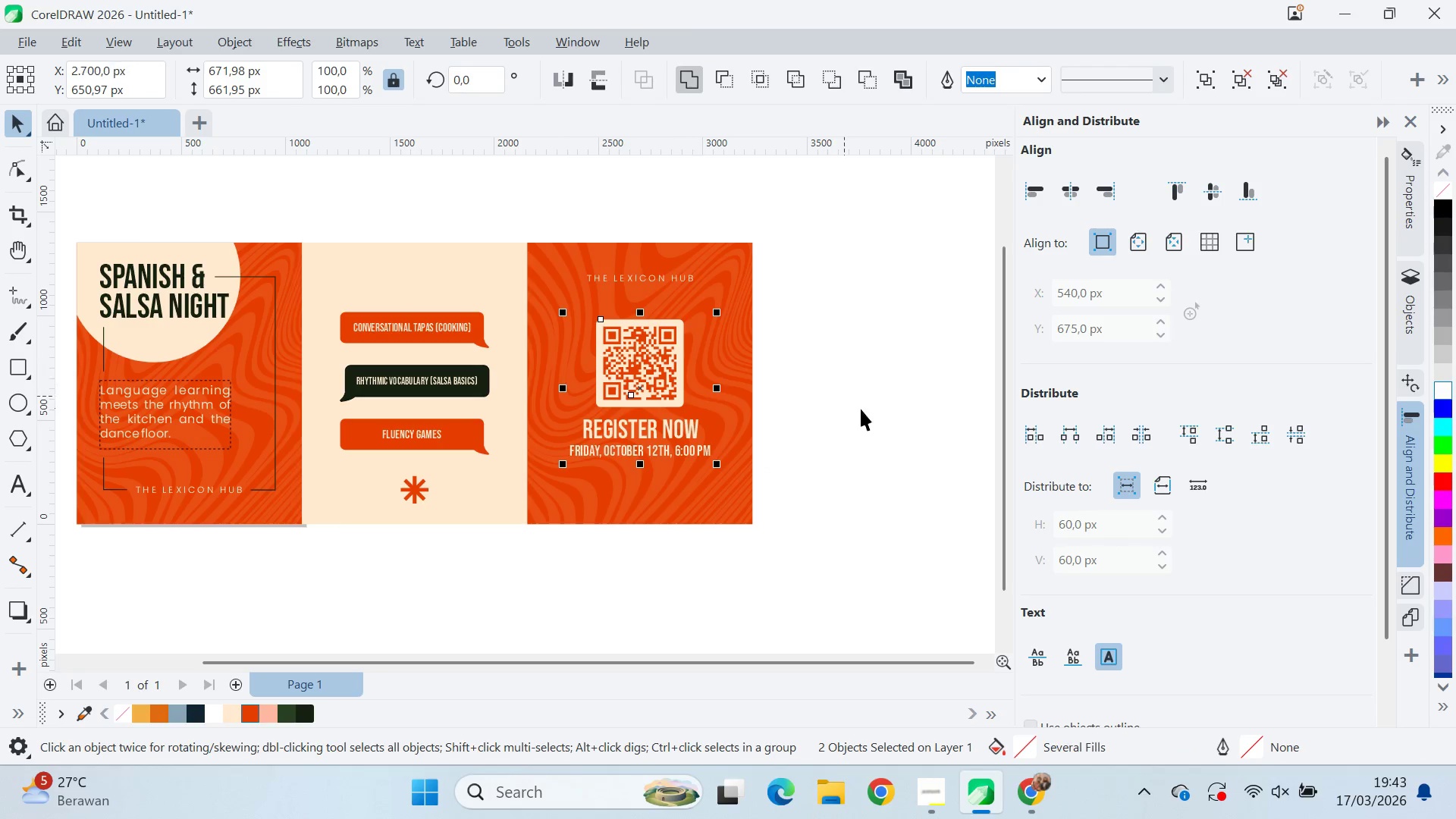 
double_click([861, 410])
 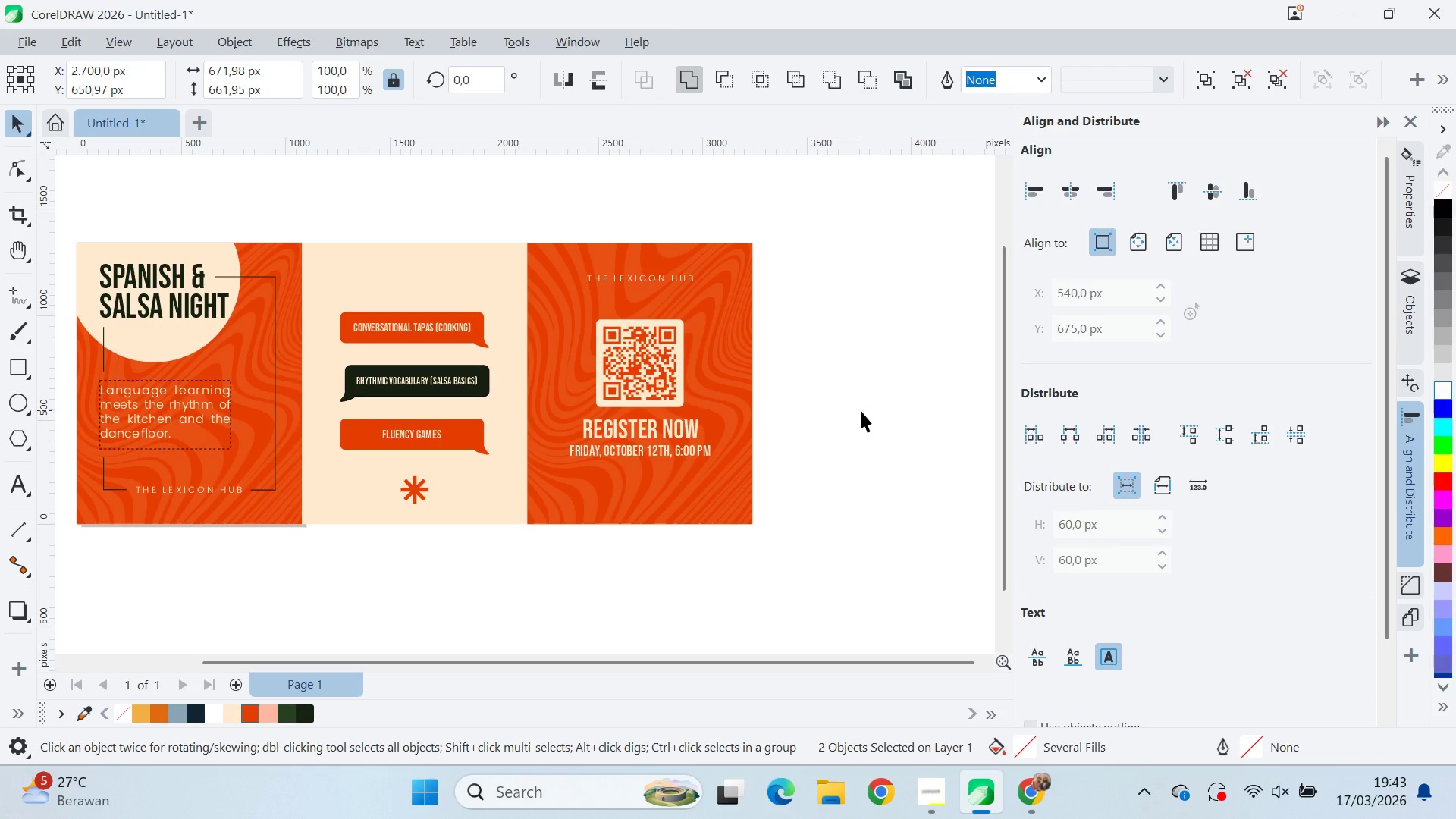 
type(qv)
 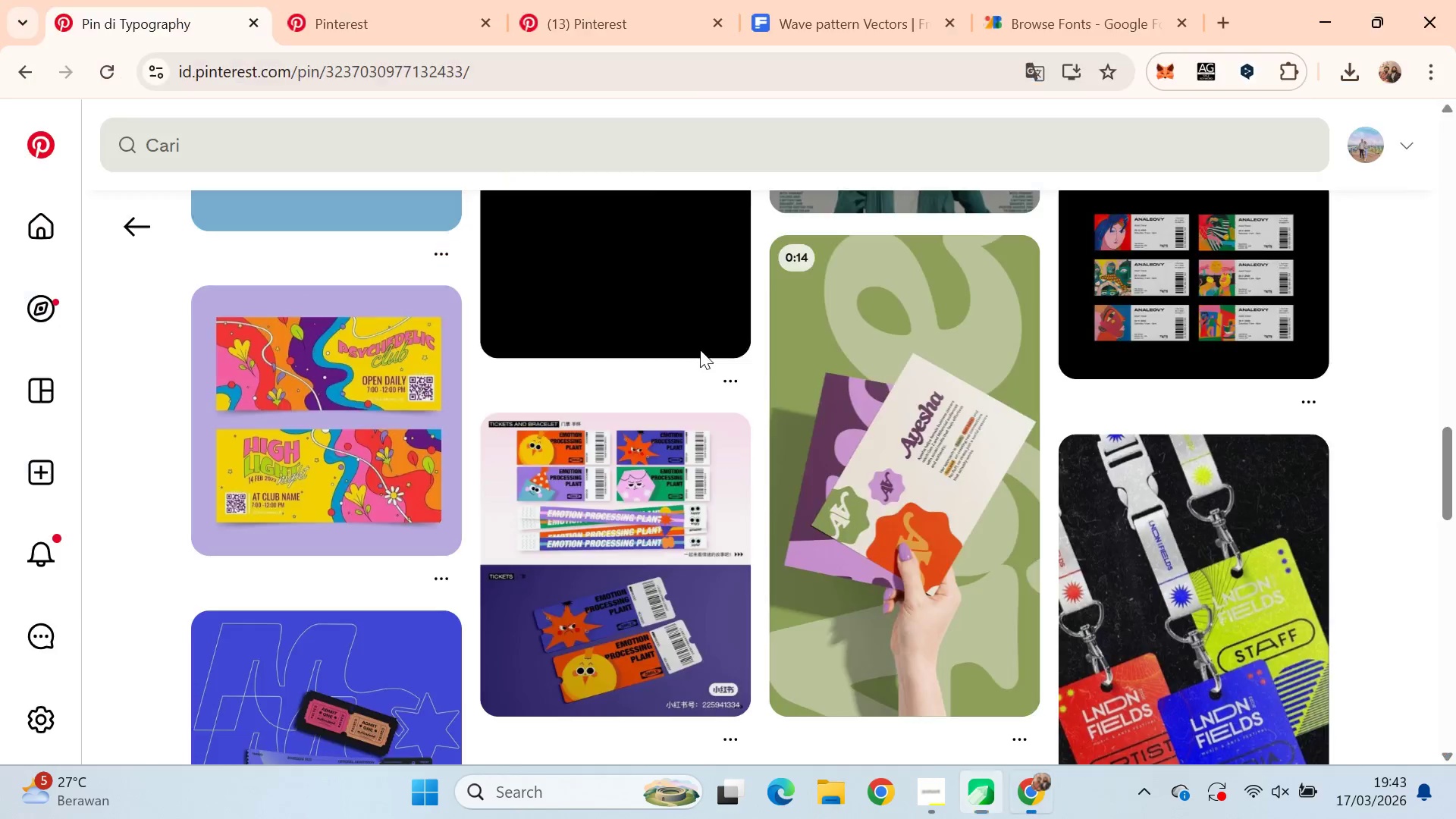 
left_click_drag(start_coordinate=[842, 394], to_coordinate=[673, 381])
 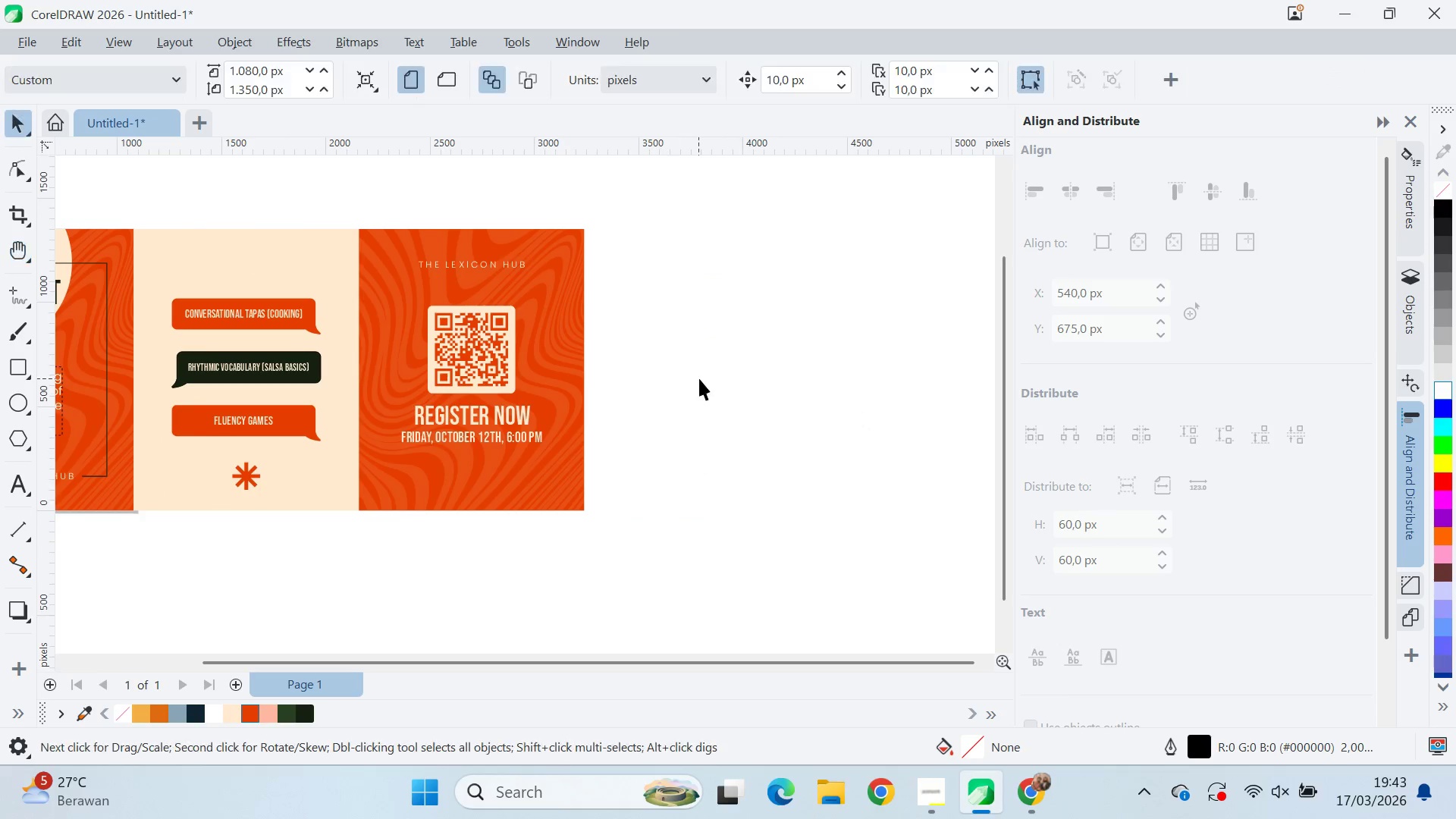 
key(Alt+AltLeft)
 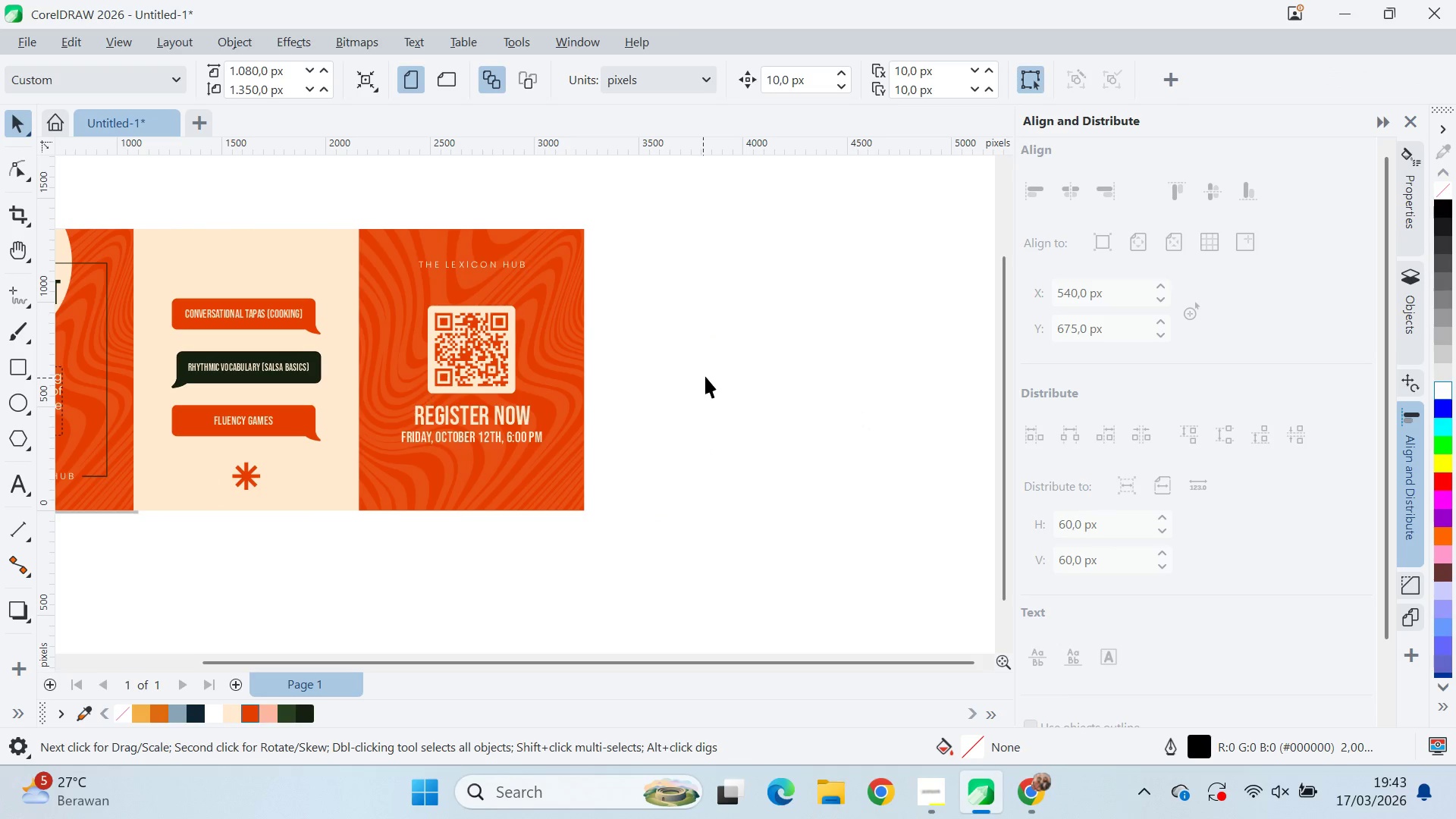 
key(Alt+Tab)
 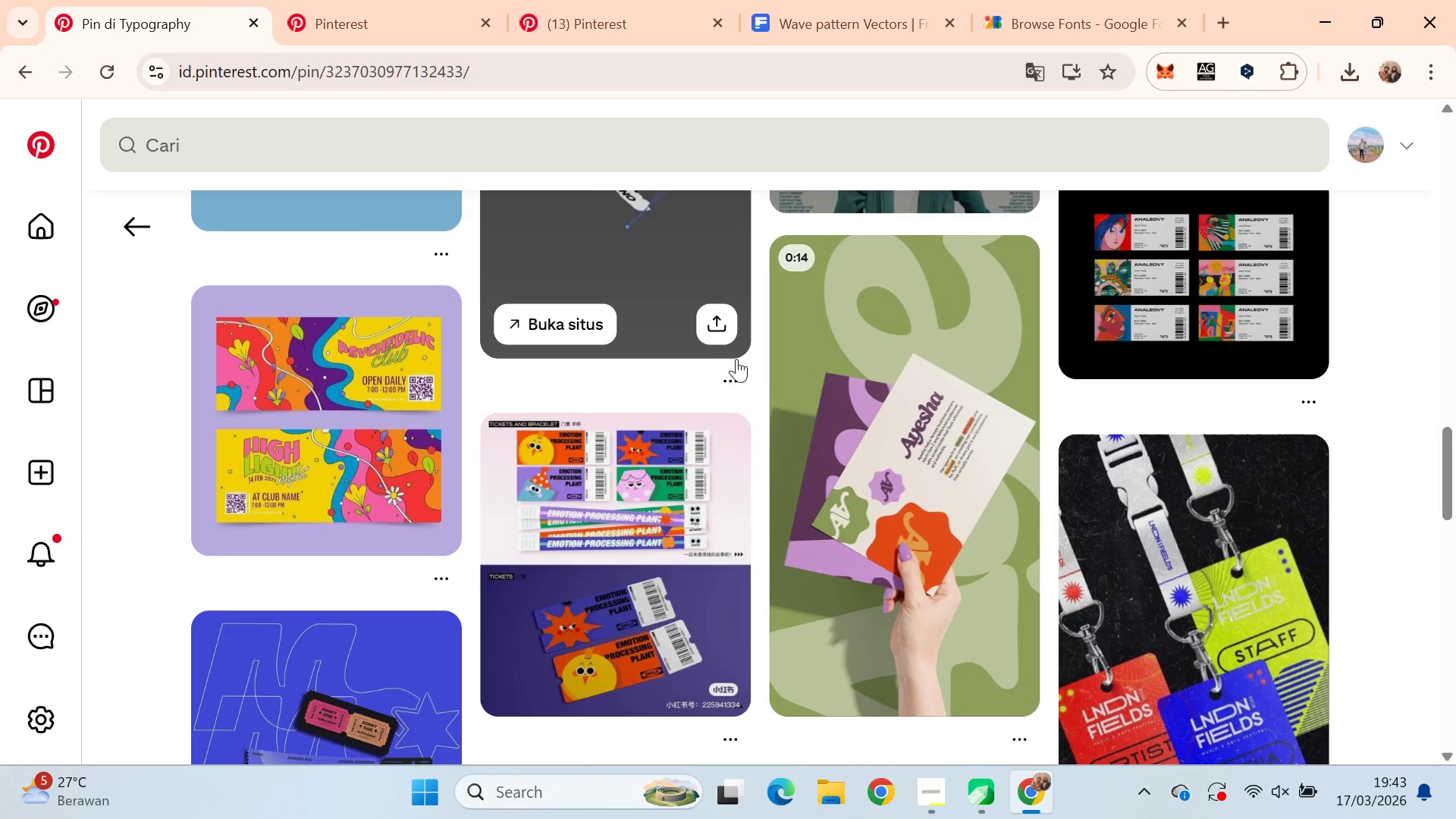 
scroll: coordinate [745, 355], scroll_direction: down, amount: 3.0
 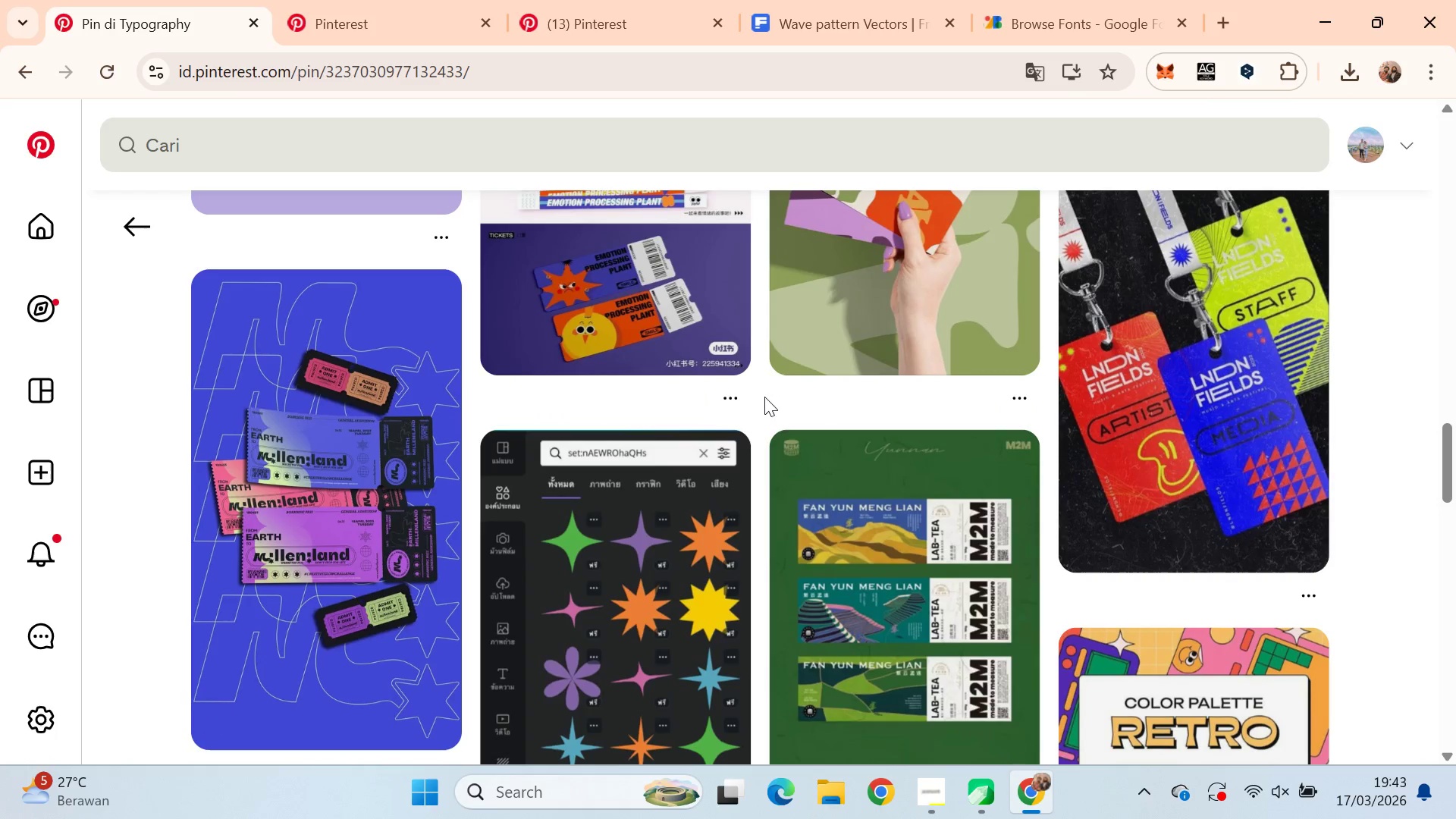 
left_click_drag(start_coordinate=[412, 2], to_coordinate=[419, 8])
 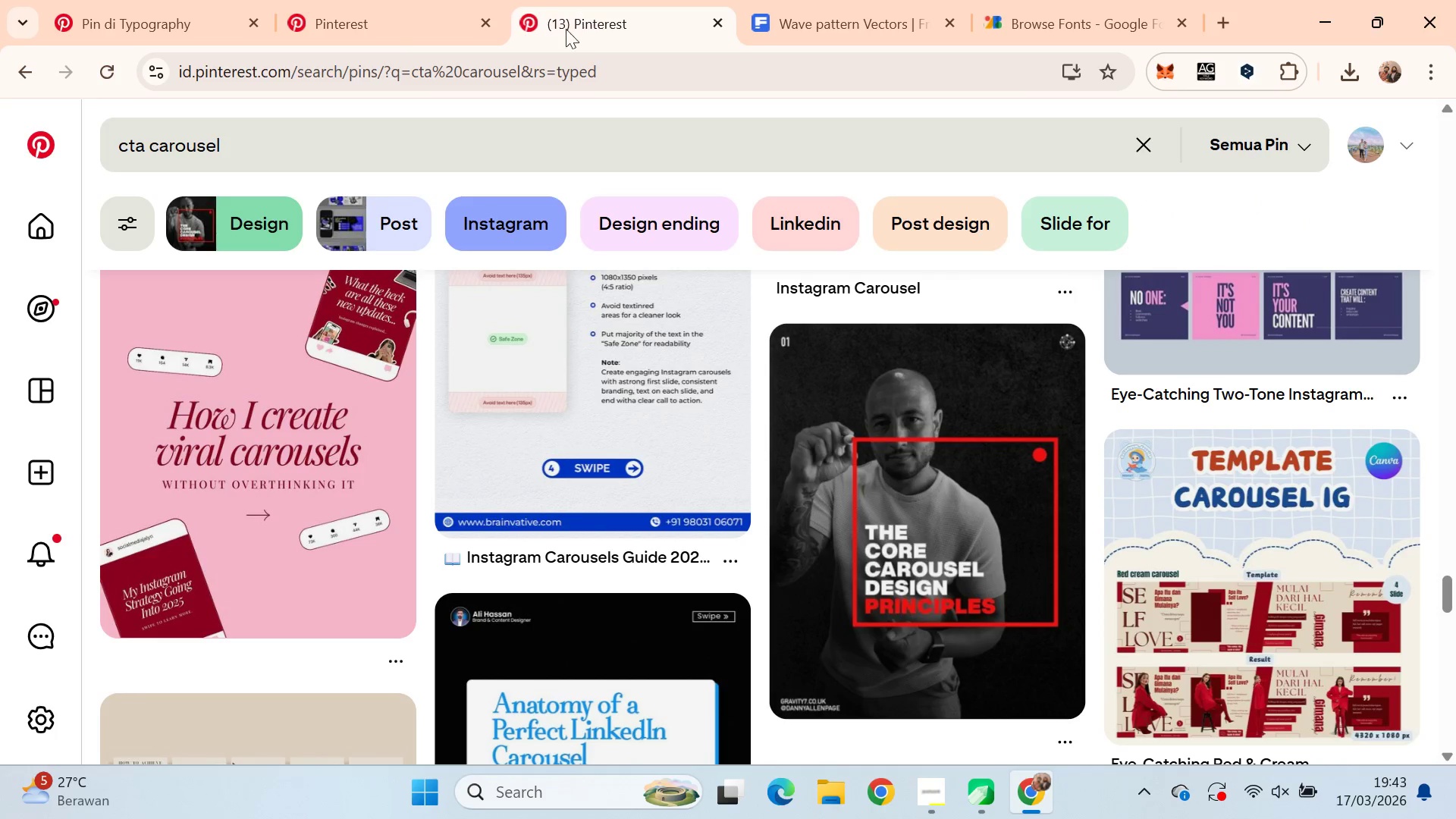 
scroll: coordinate [735, 354], scroll_direction: up, amount: 7.0
 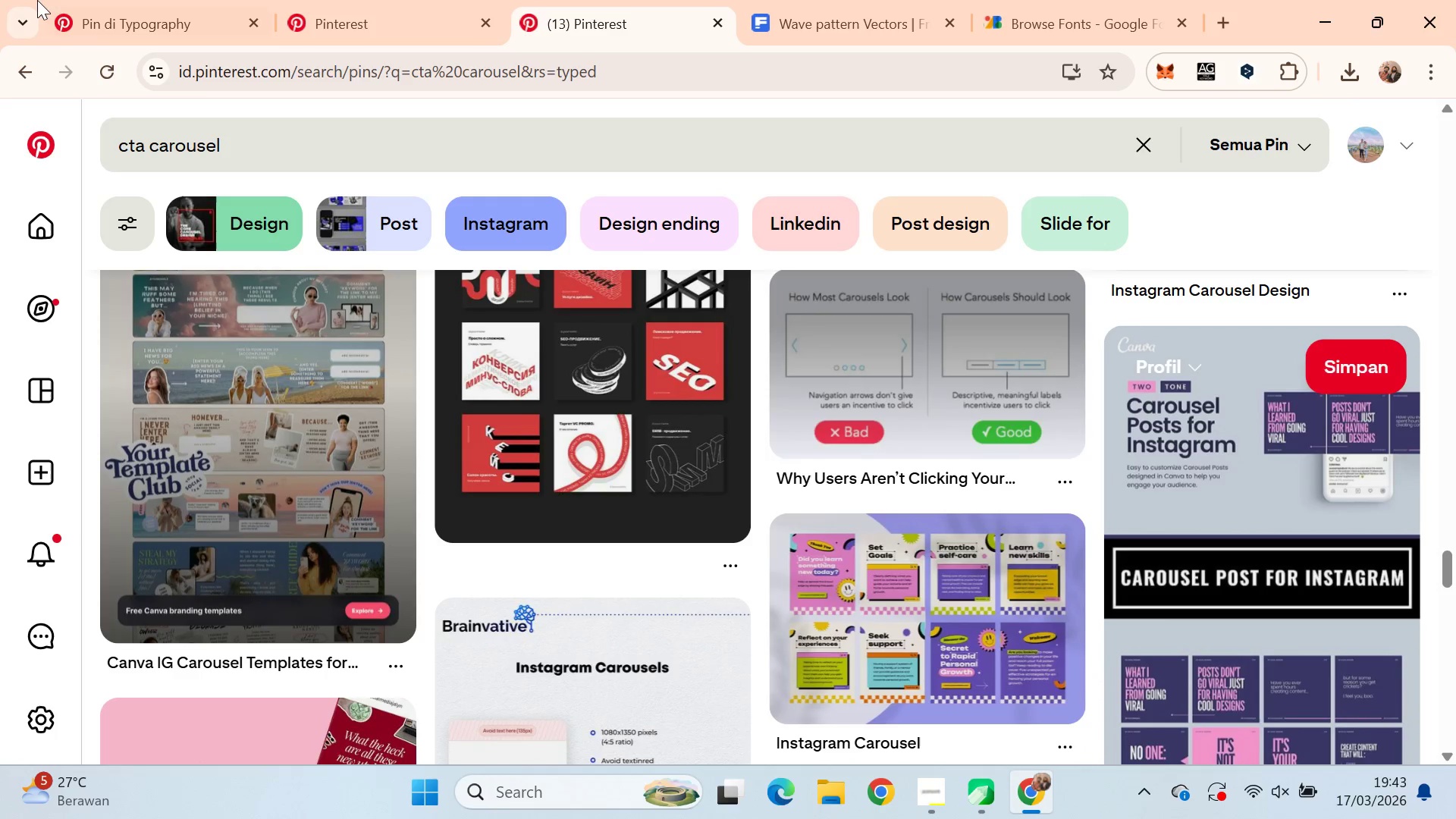 
double_click([86, 0])
 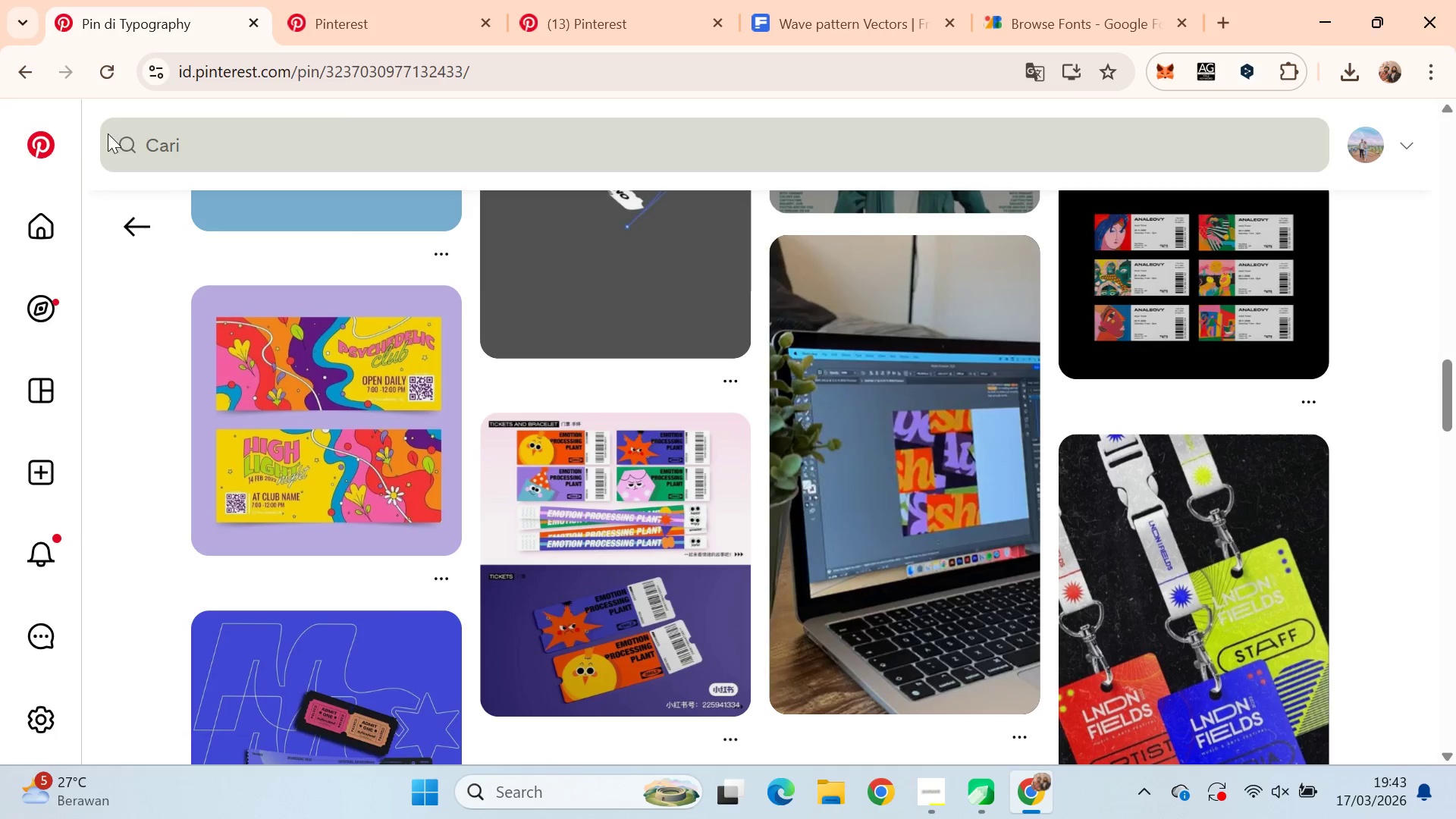 
left_click([27, 71])
 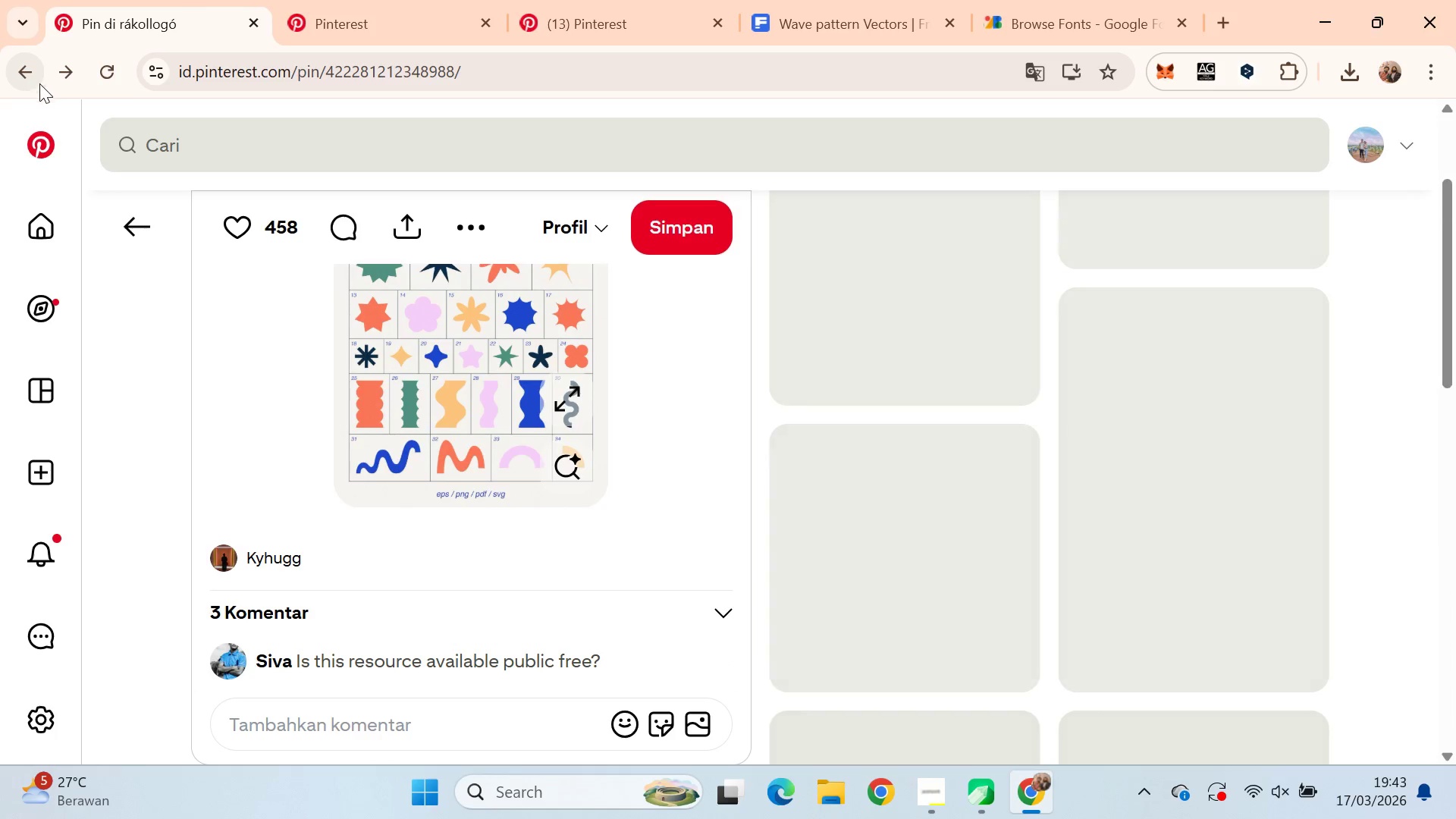 
left_click([41, 86])
 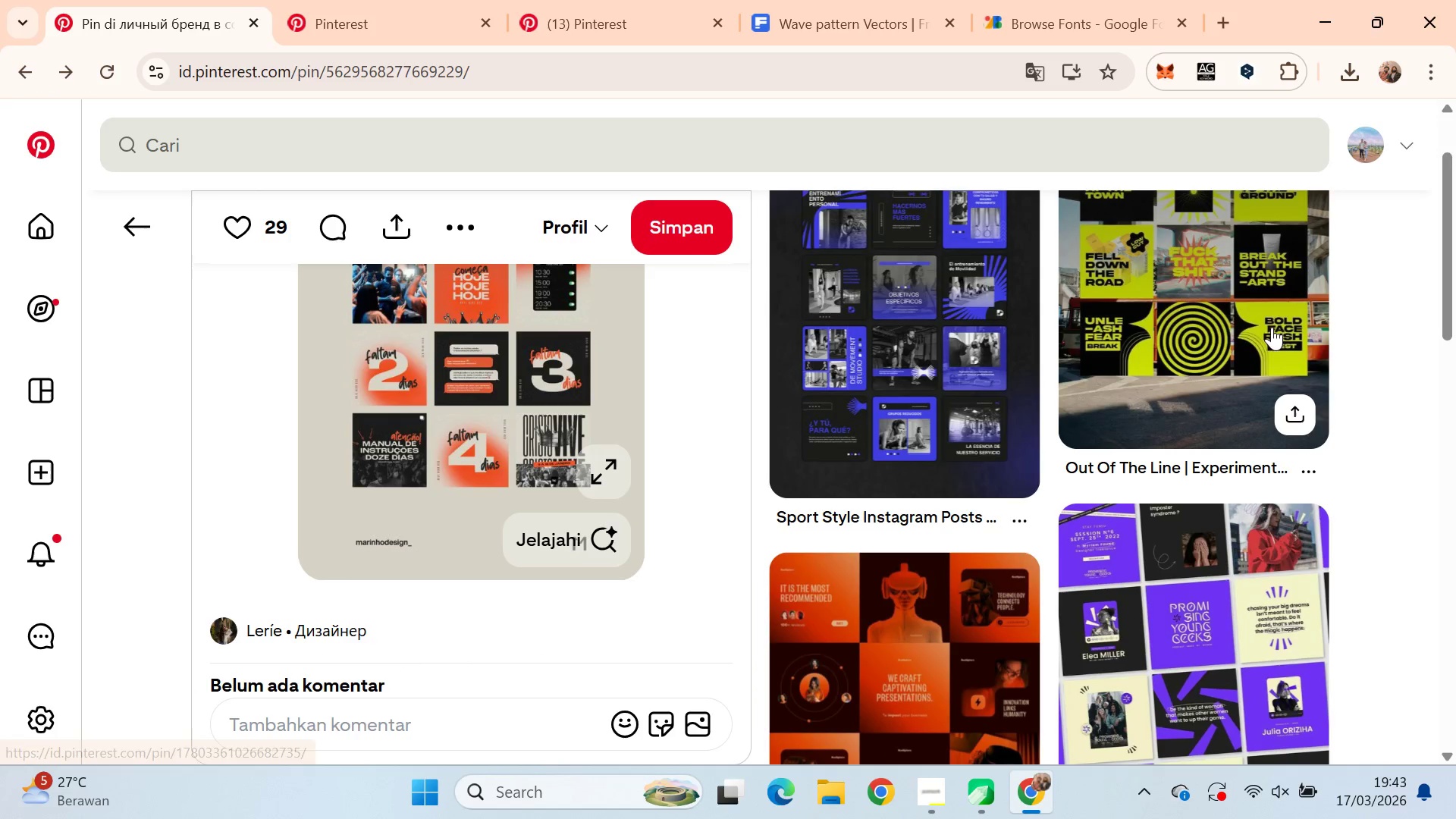 
left_click_drag(start_coordinate=[1455, 224], to_coordinate=[1455, 326])
 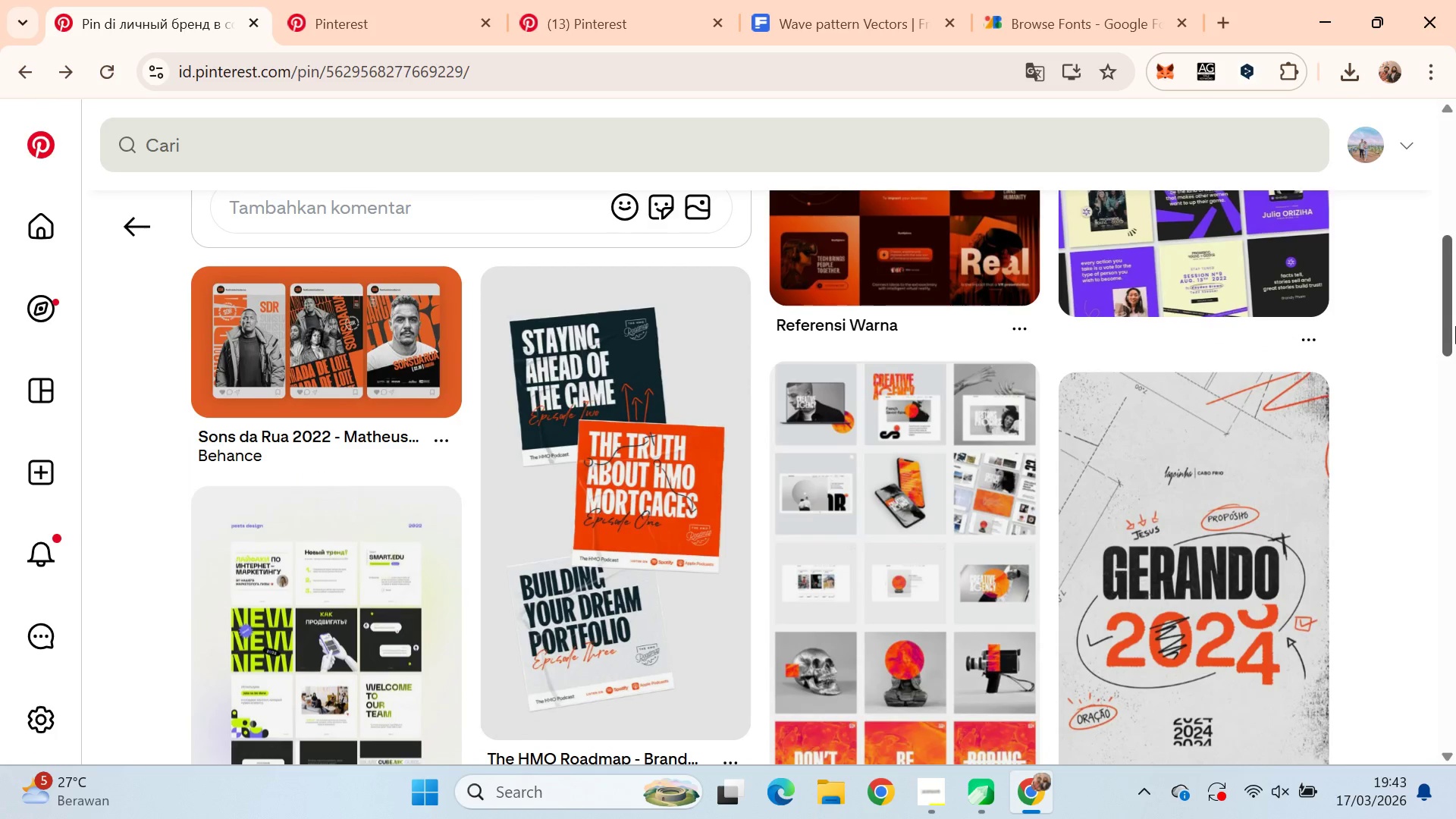 
key(Alt+Tab)
 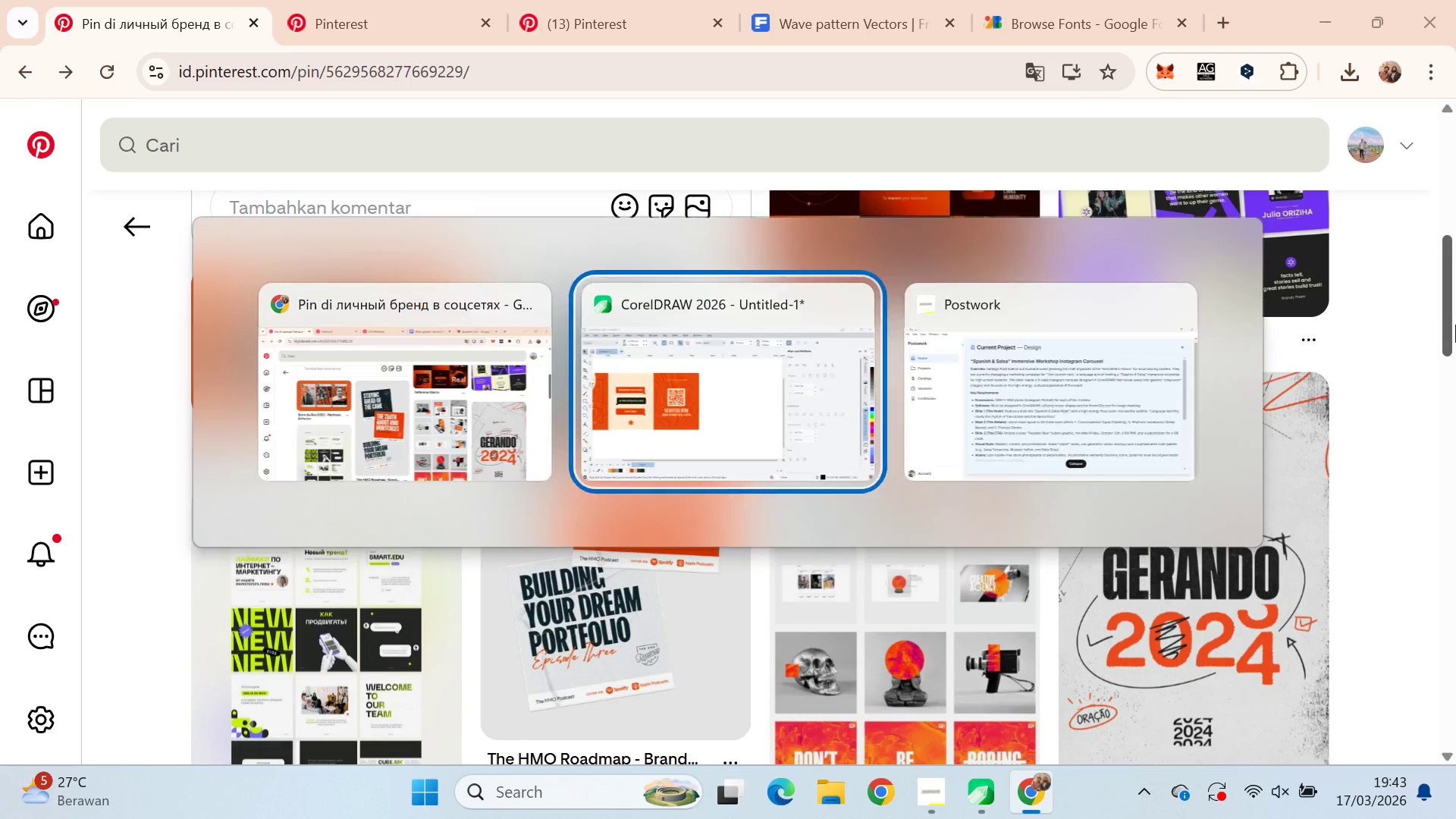 
key(Alt+Tab)